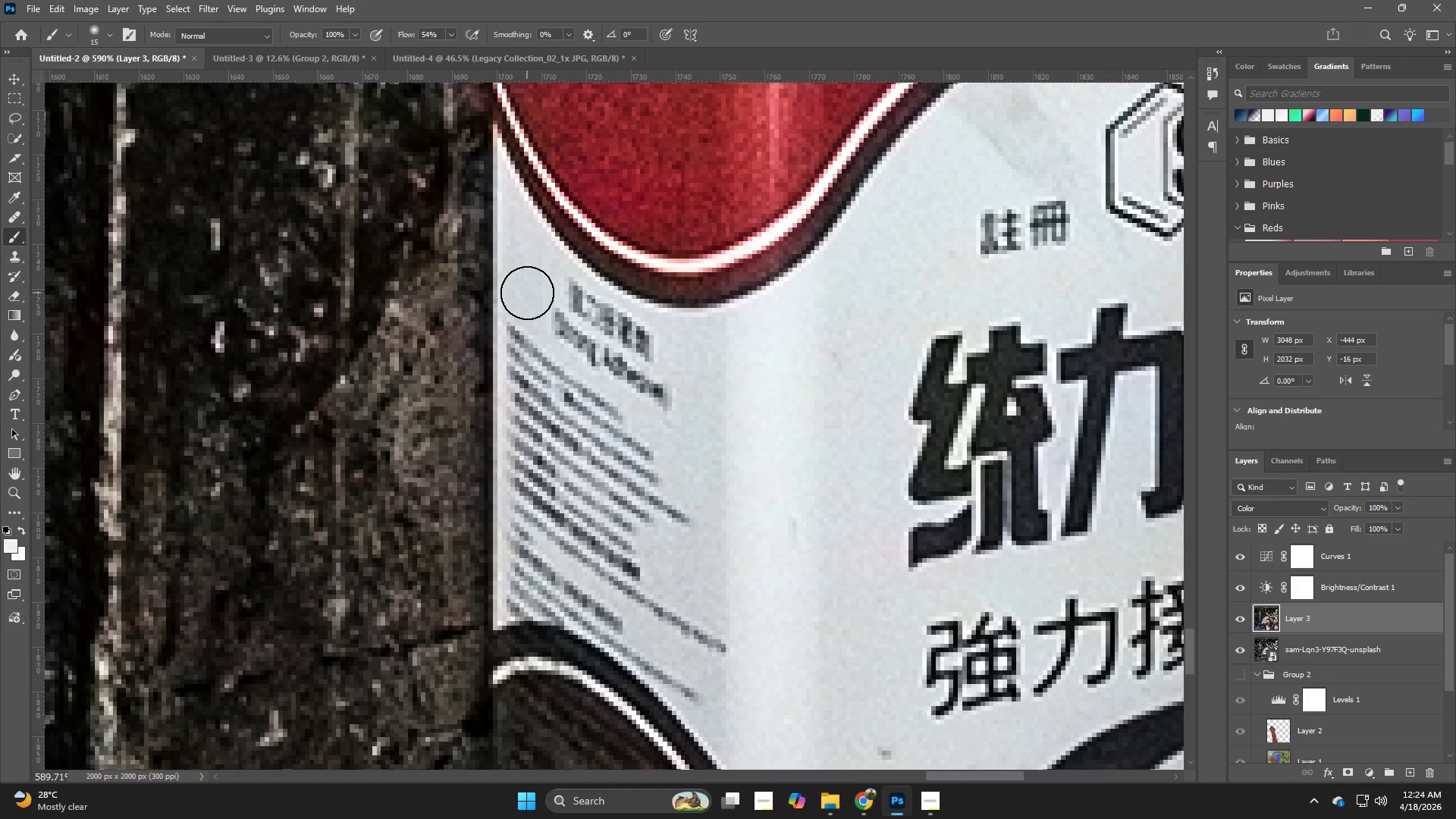 
left_click_drag(start_coordinate=[527, 287], to_coordinate=[556, 394])
 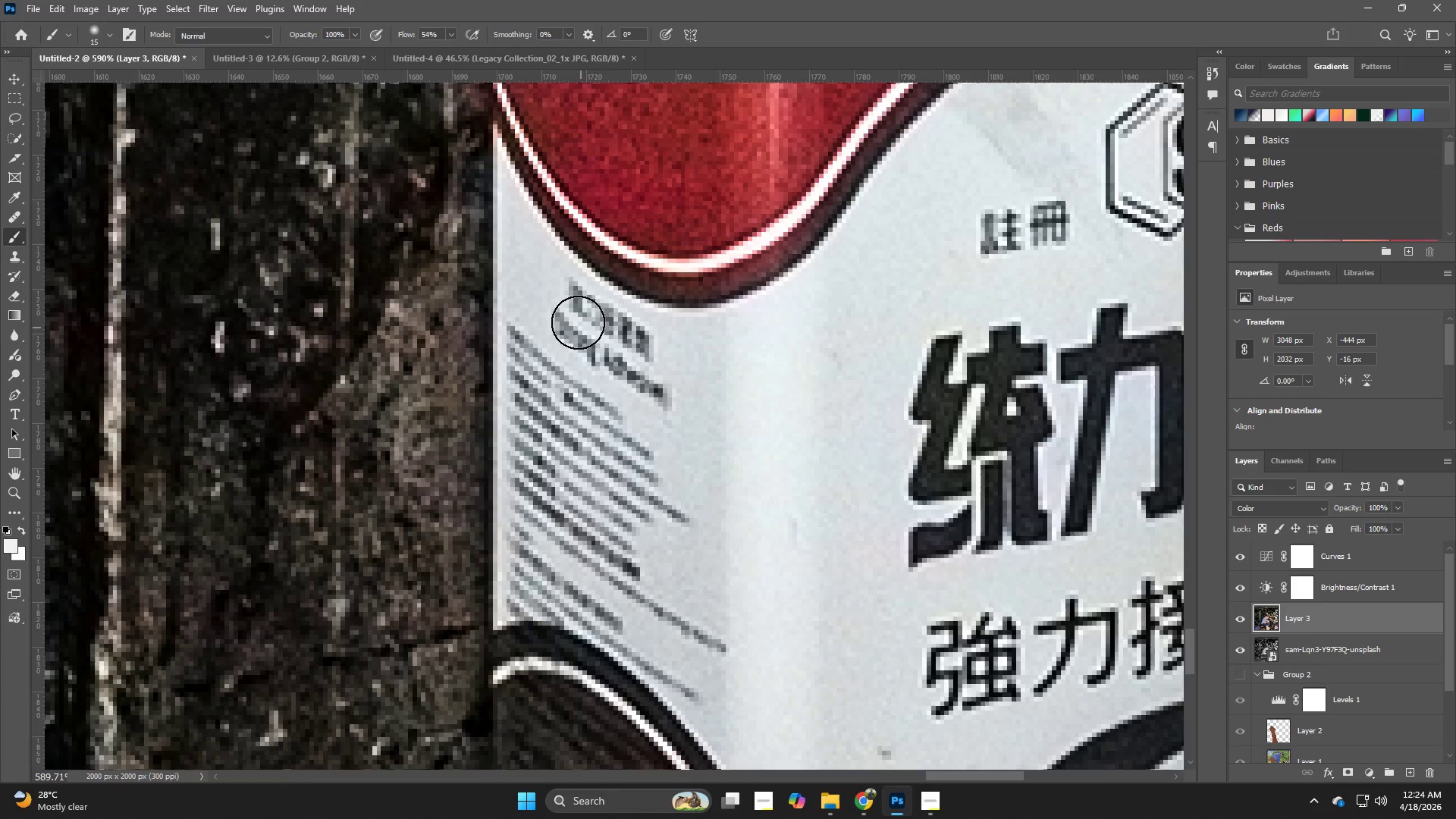 
left_click_drag(start_coordinate=[578, 322], to_coordinate=[728, 424])
 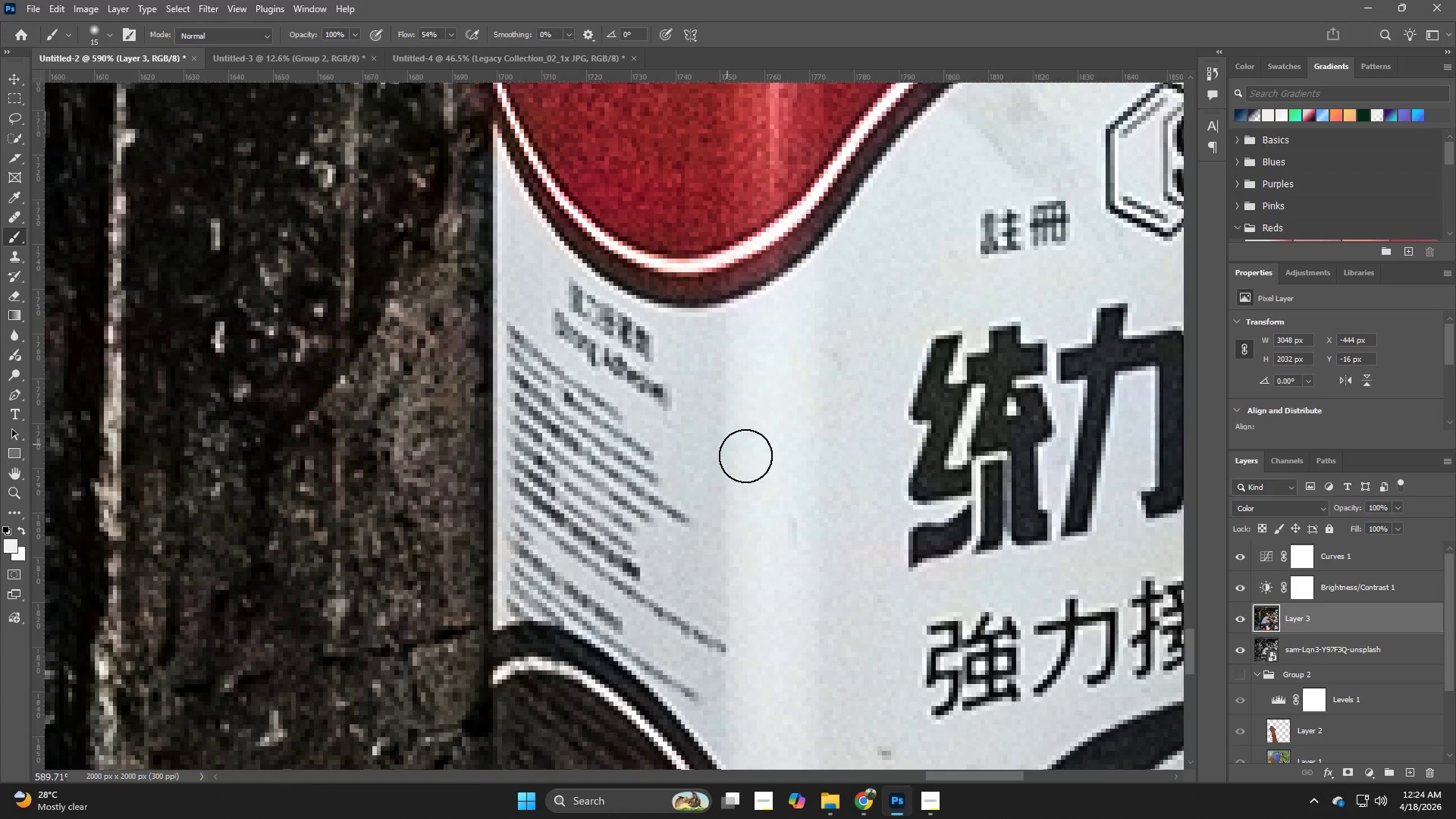 
hold_key(key=Space, duration=0.45)
 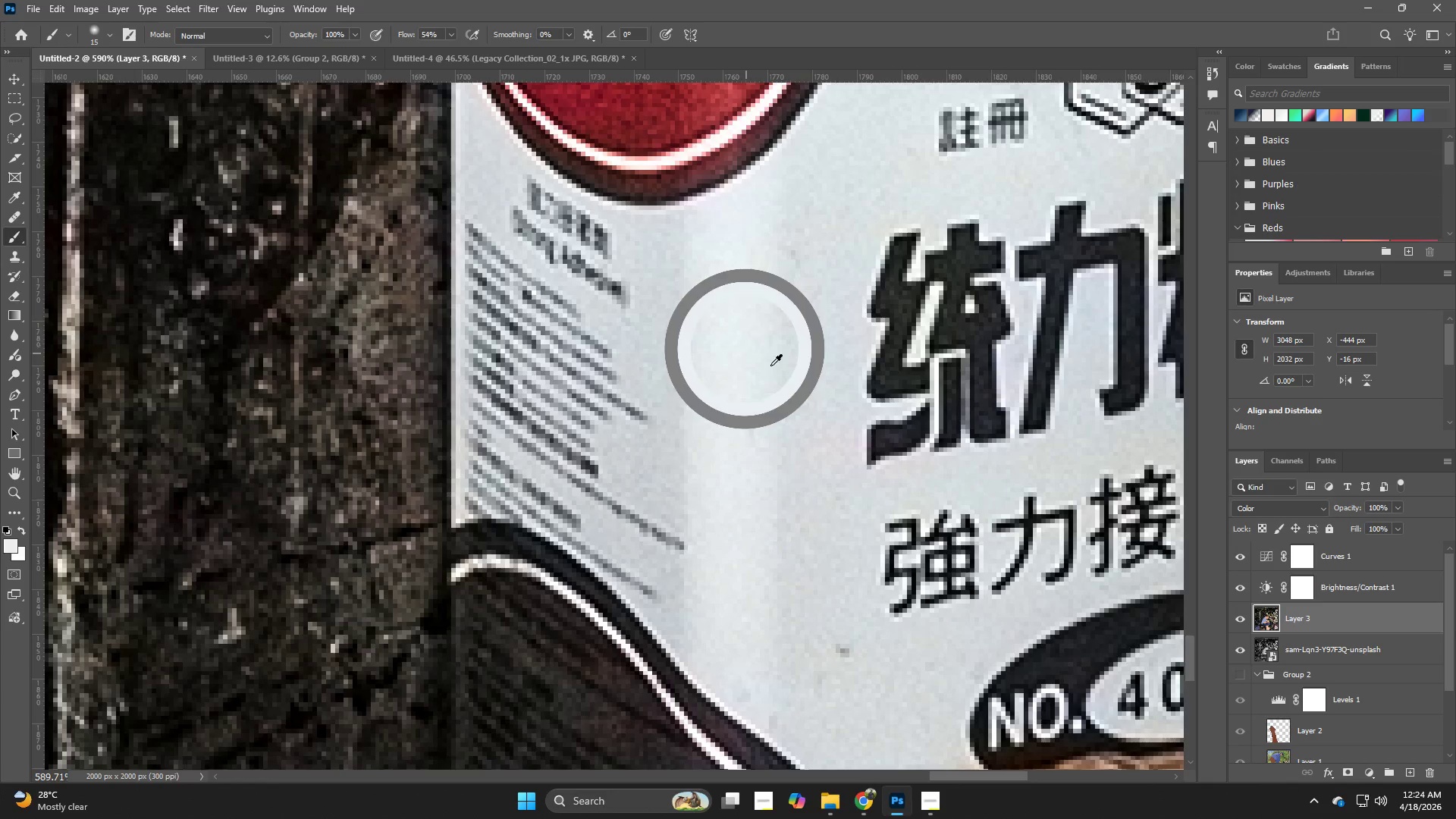 
left_click_drag(start_coordinate=[809, 504], to_coordinate=[767, 401])
 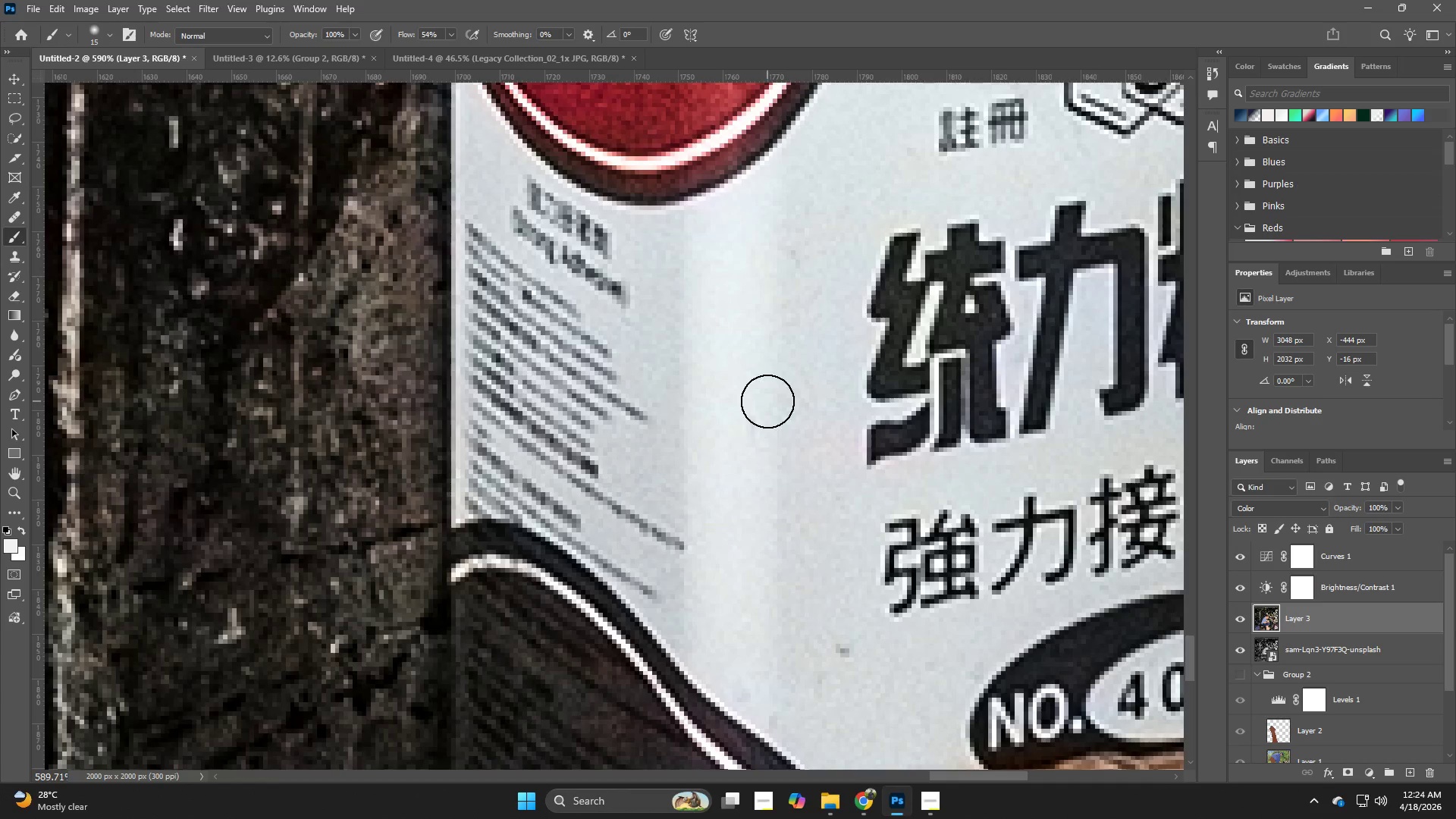 
hold_key(key=AltLeft, duration=0.34)
 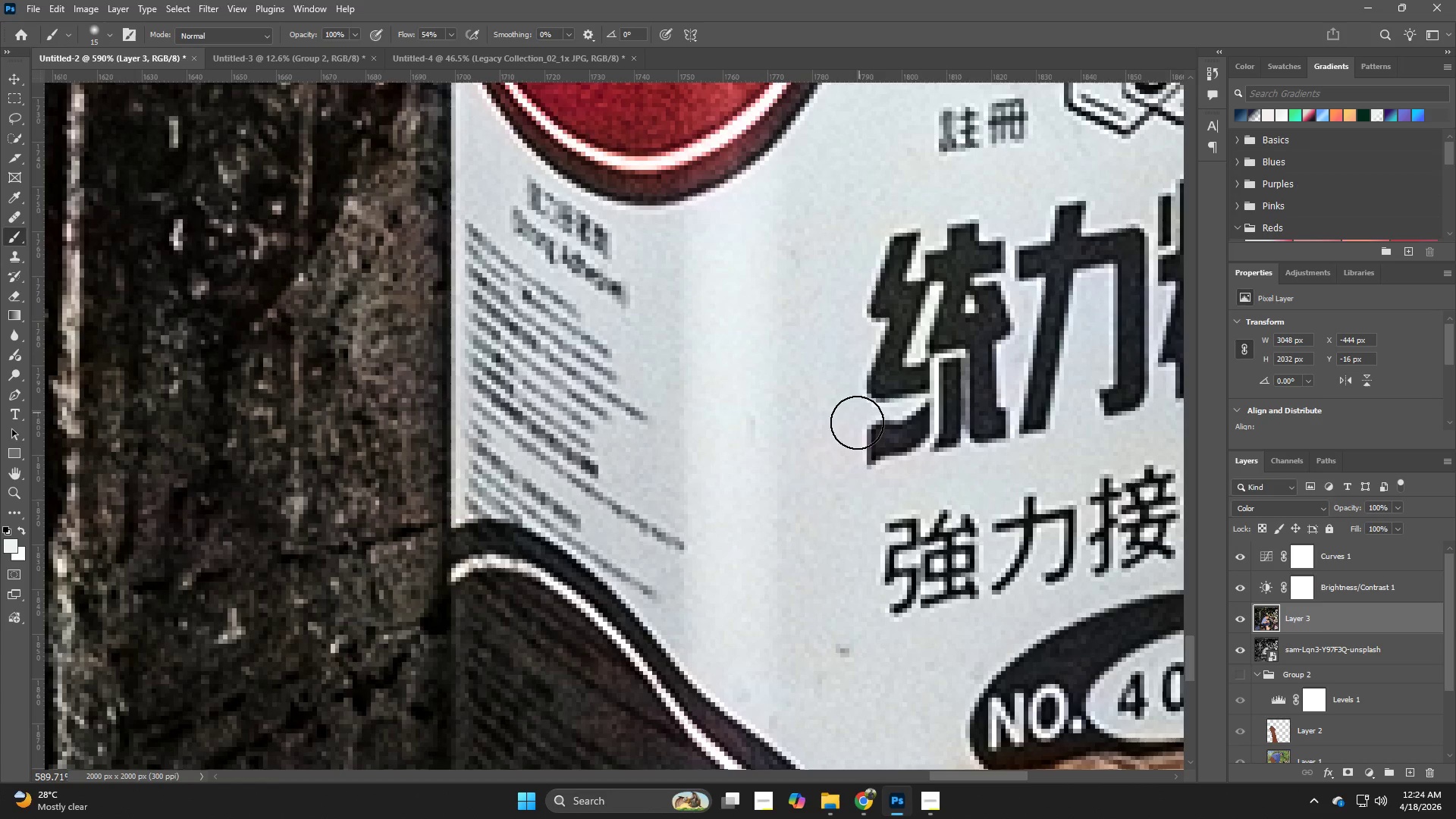 
left_click_drag(start_coordinate=[859, 413], to_coordinate=[901, 461])
 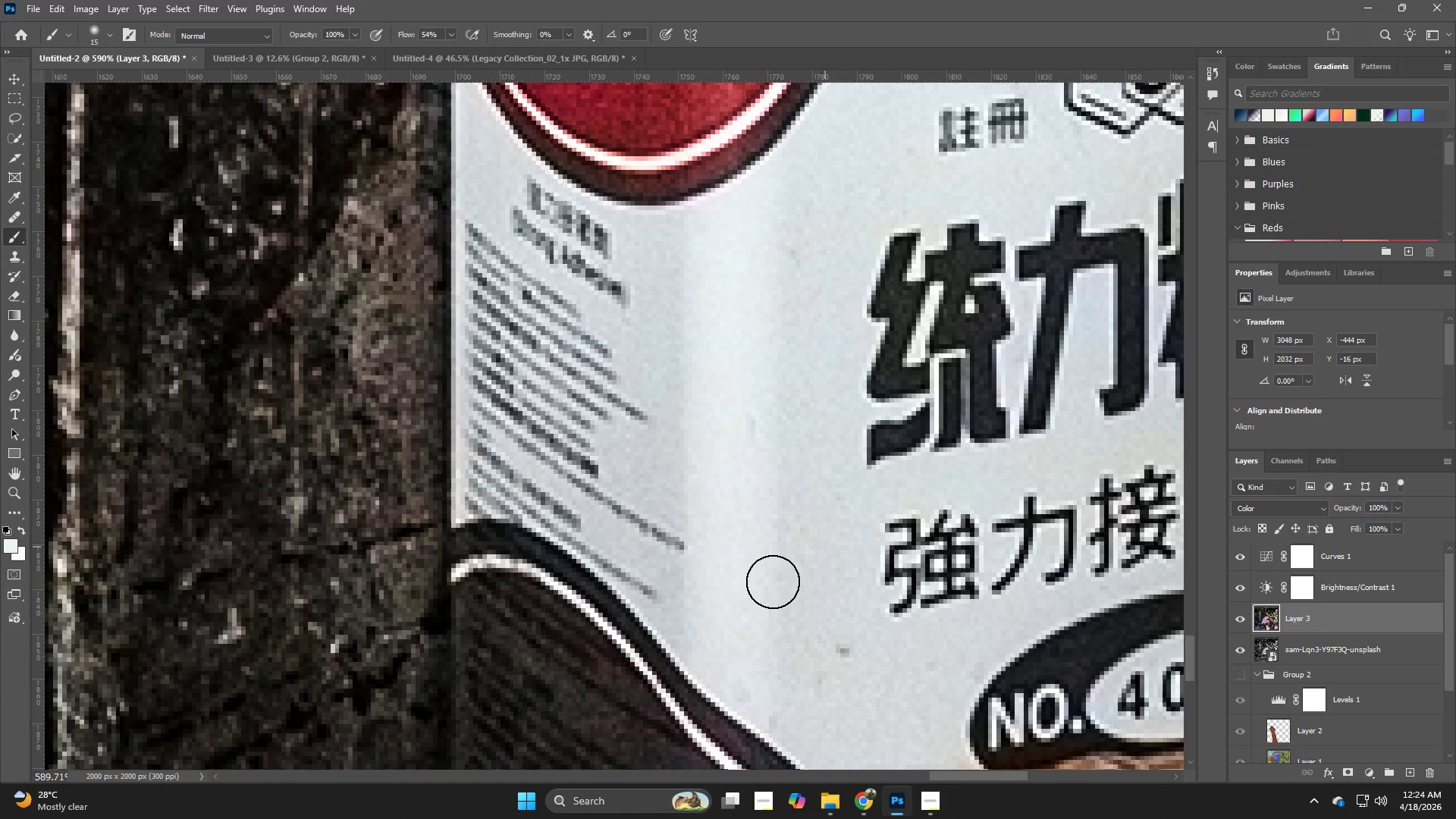 
hold_key(key=Space, duration=0.52)
 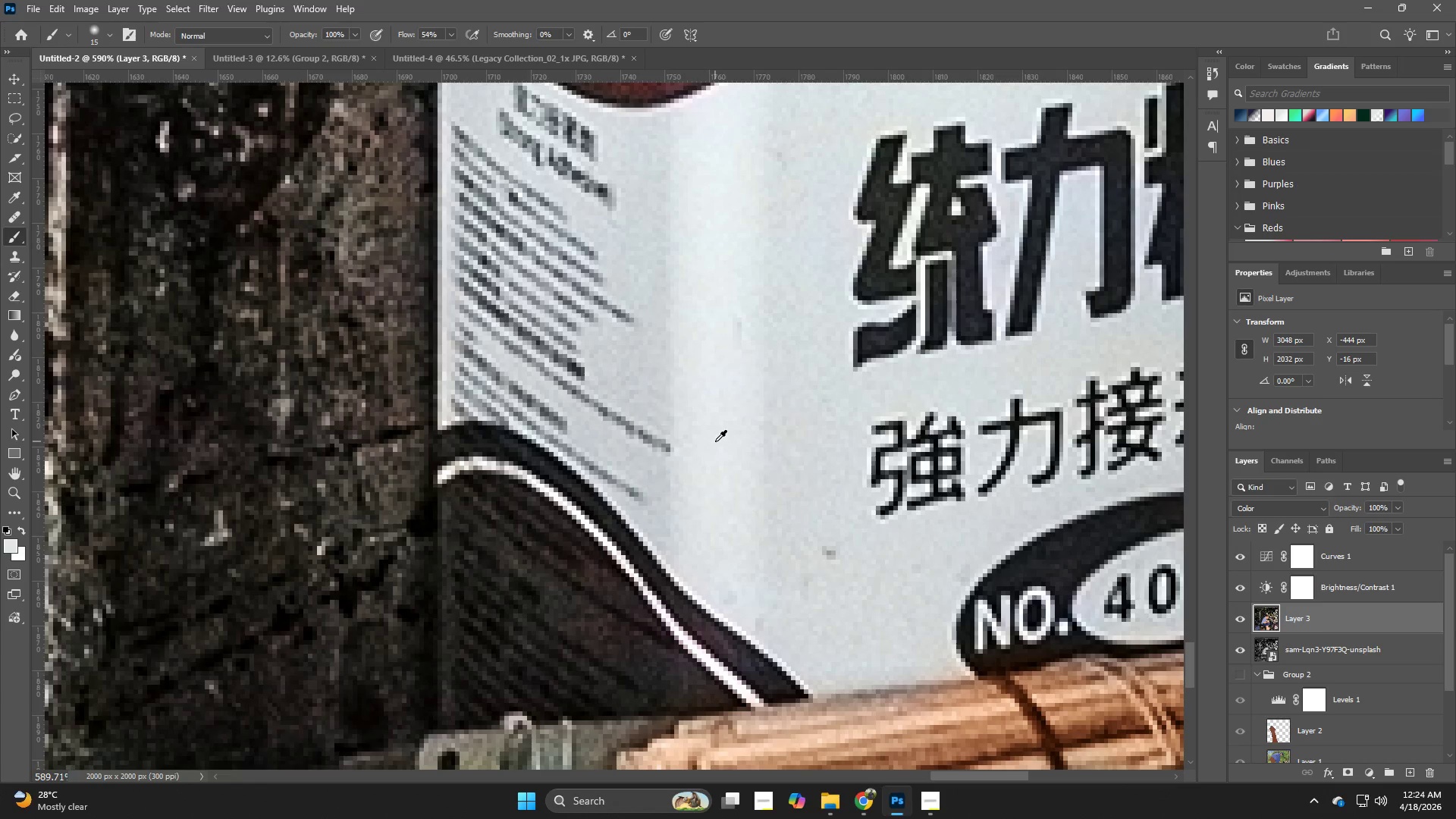 
left_click_drag(start_coordinate=[736, 602], to_coordinate=[722, 504])
 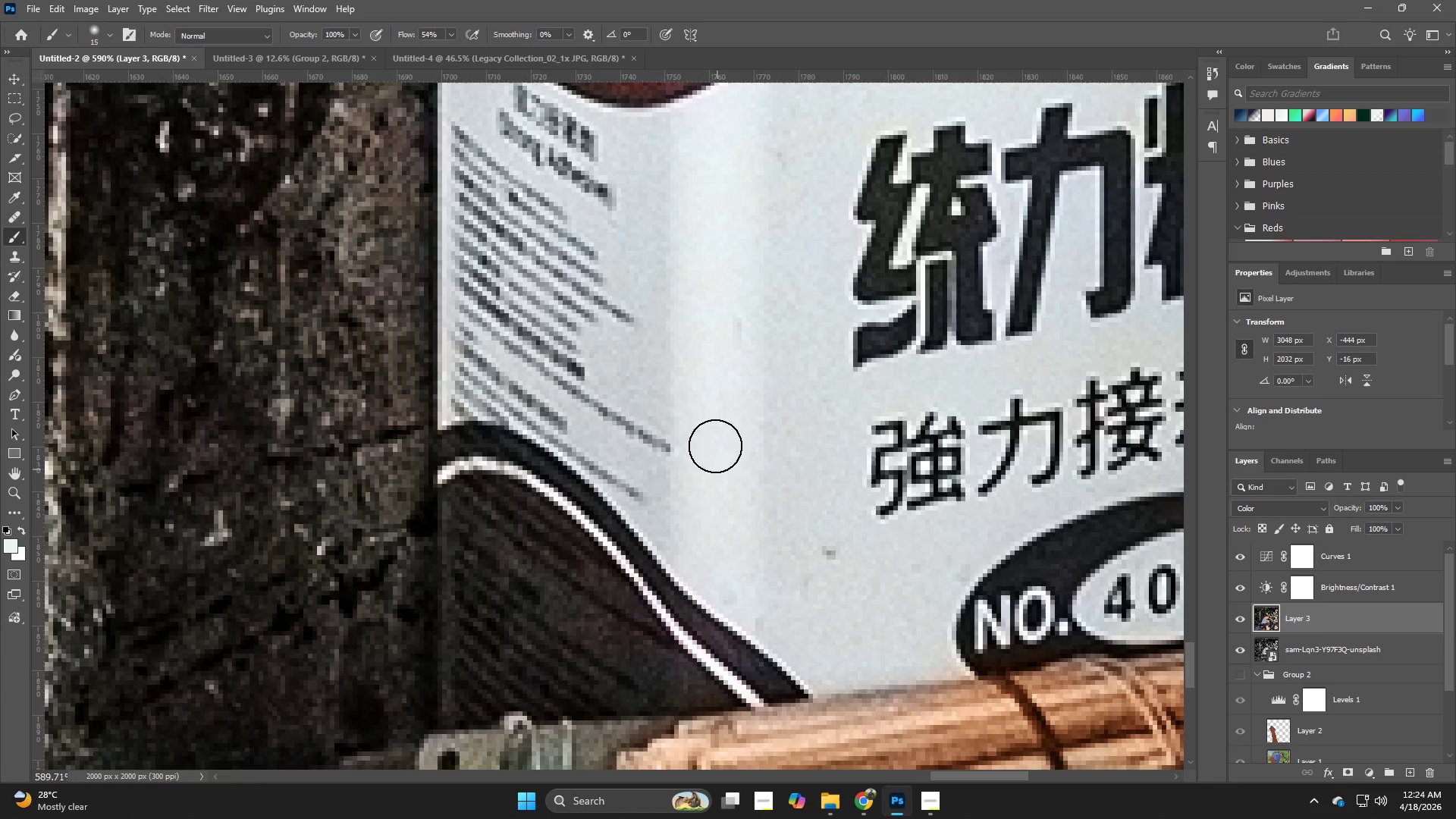 
hold_key(key=AltLeft, duration=0.41)
left_click([715, 441])
 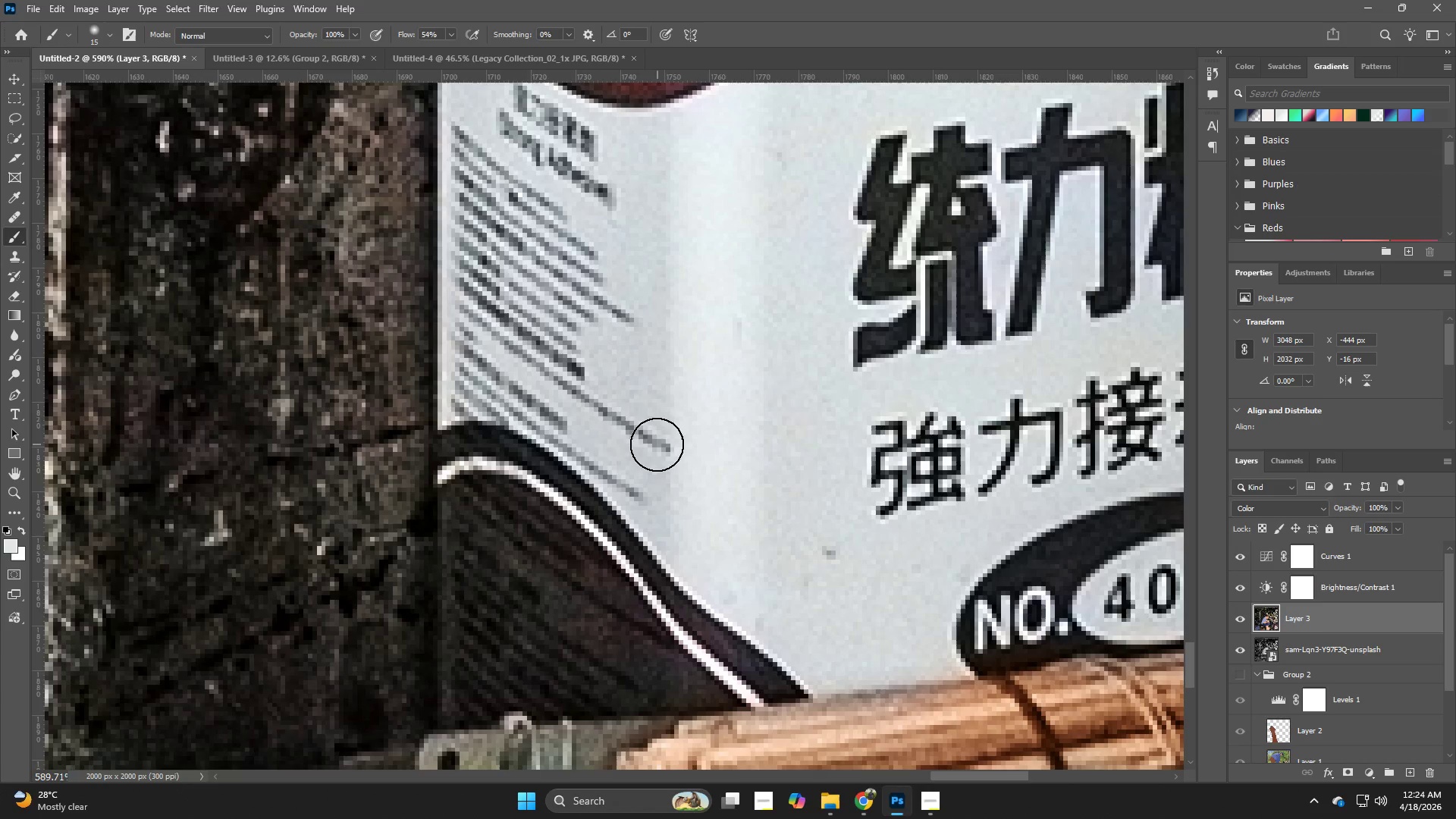 
left_click_drag(start_coordinate=[627, 445], to_coordinate=[504, 352])
 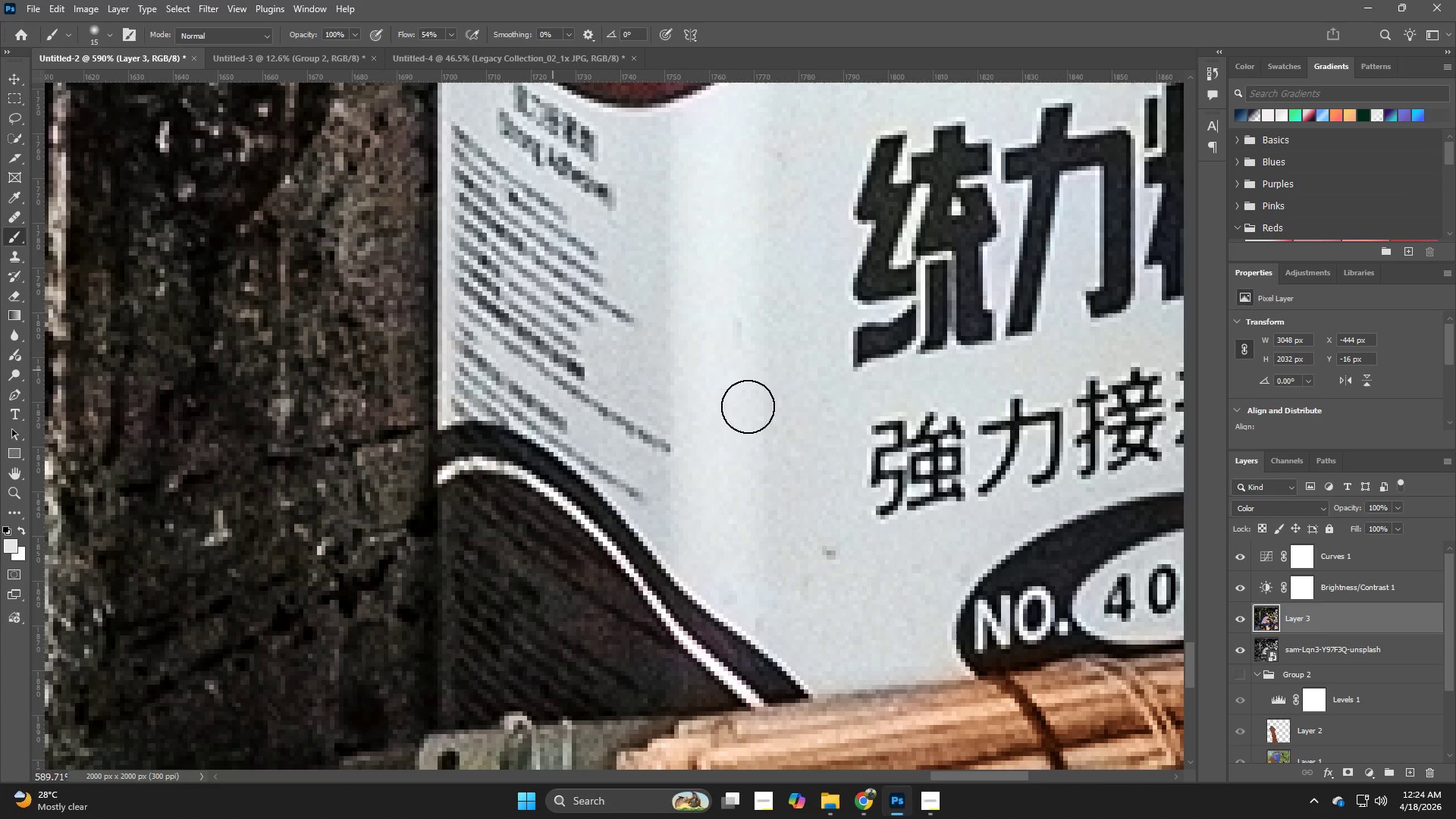 
type(zb)
 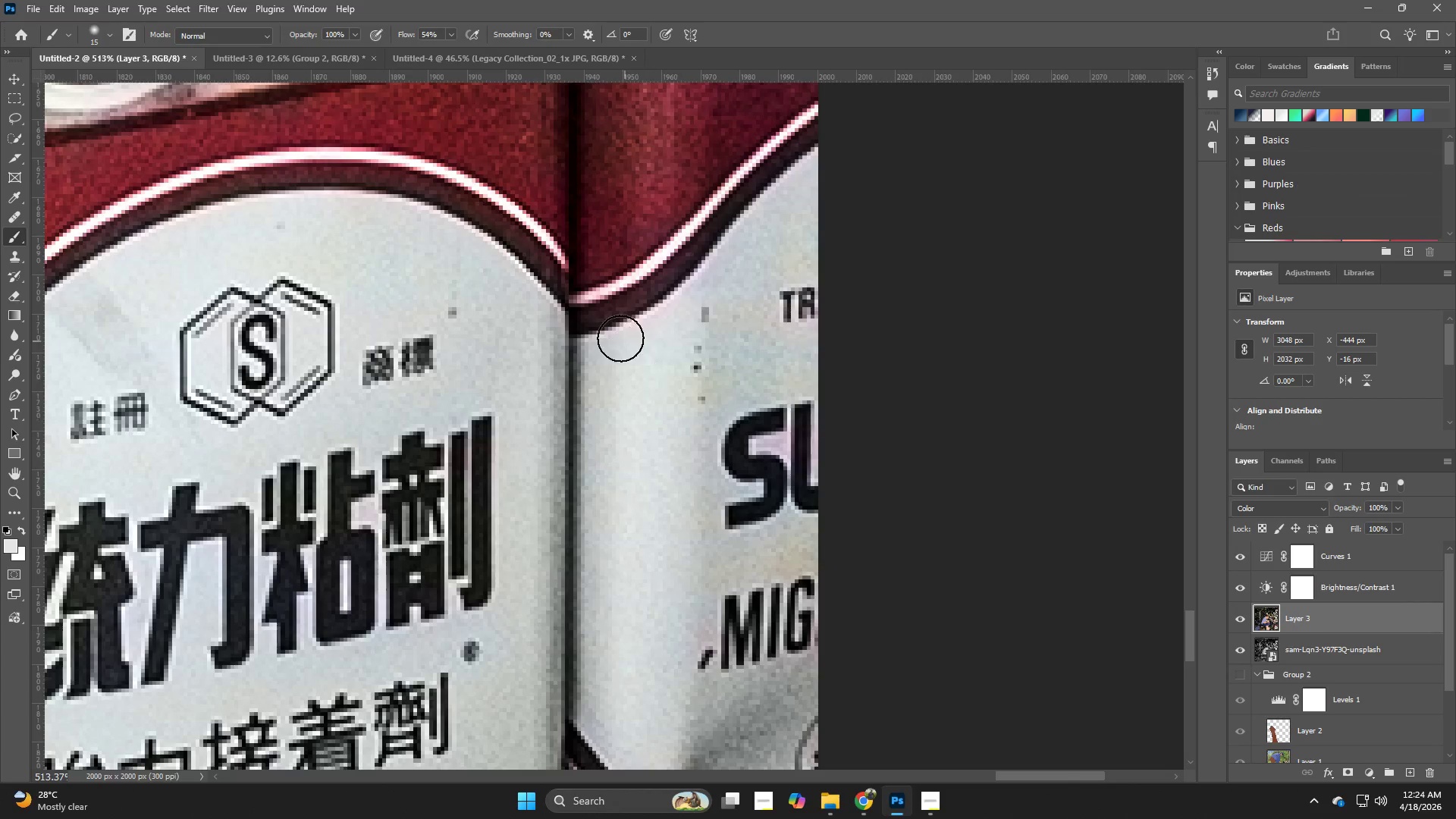 
left_click_drag(start_coordinate=[821, 414], to_coordinate=[739, 436])
 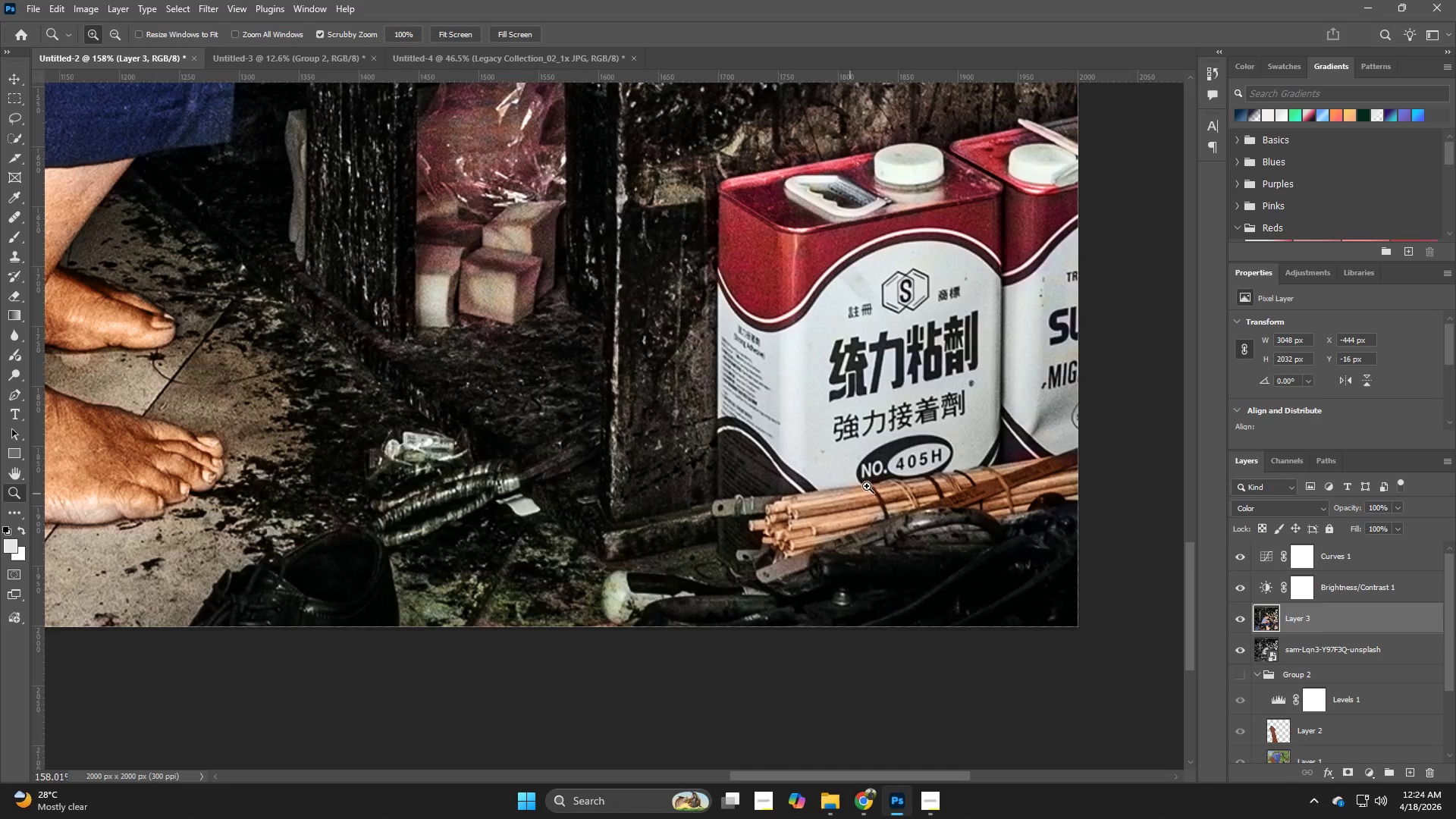 
hold_key(key=Space, duration=0.67)
 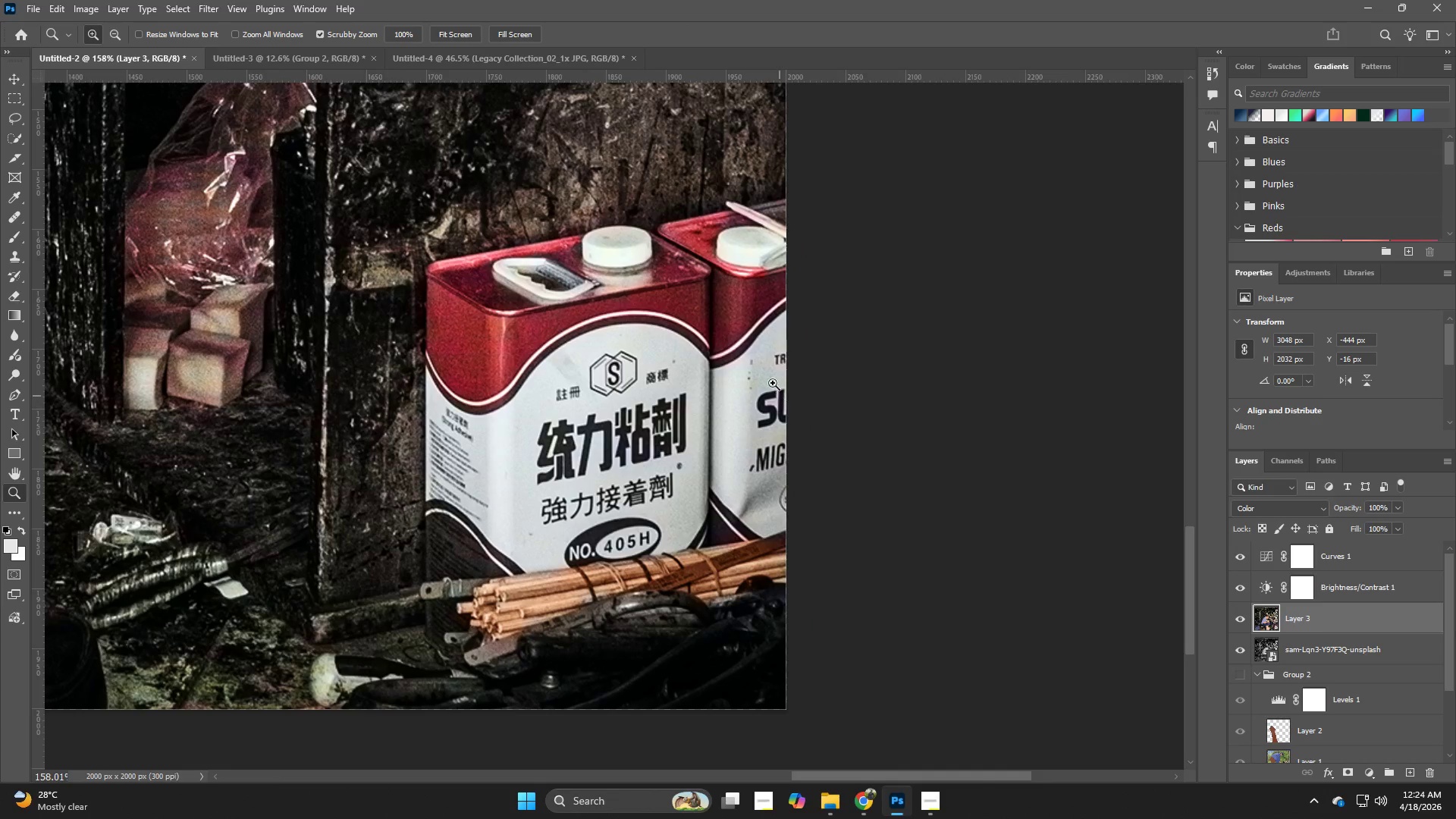 
left_click_drag(start_coordinate=[934, 427], to_coordinate=[642, 510])
 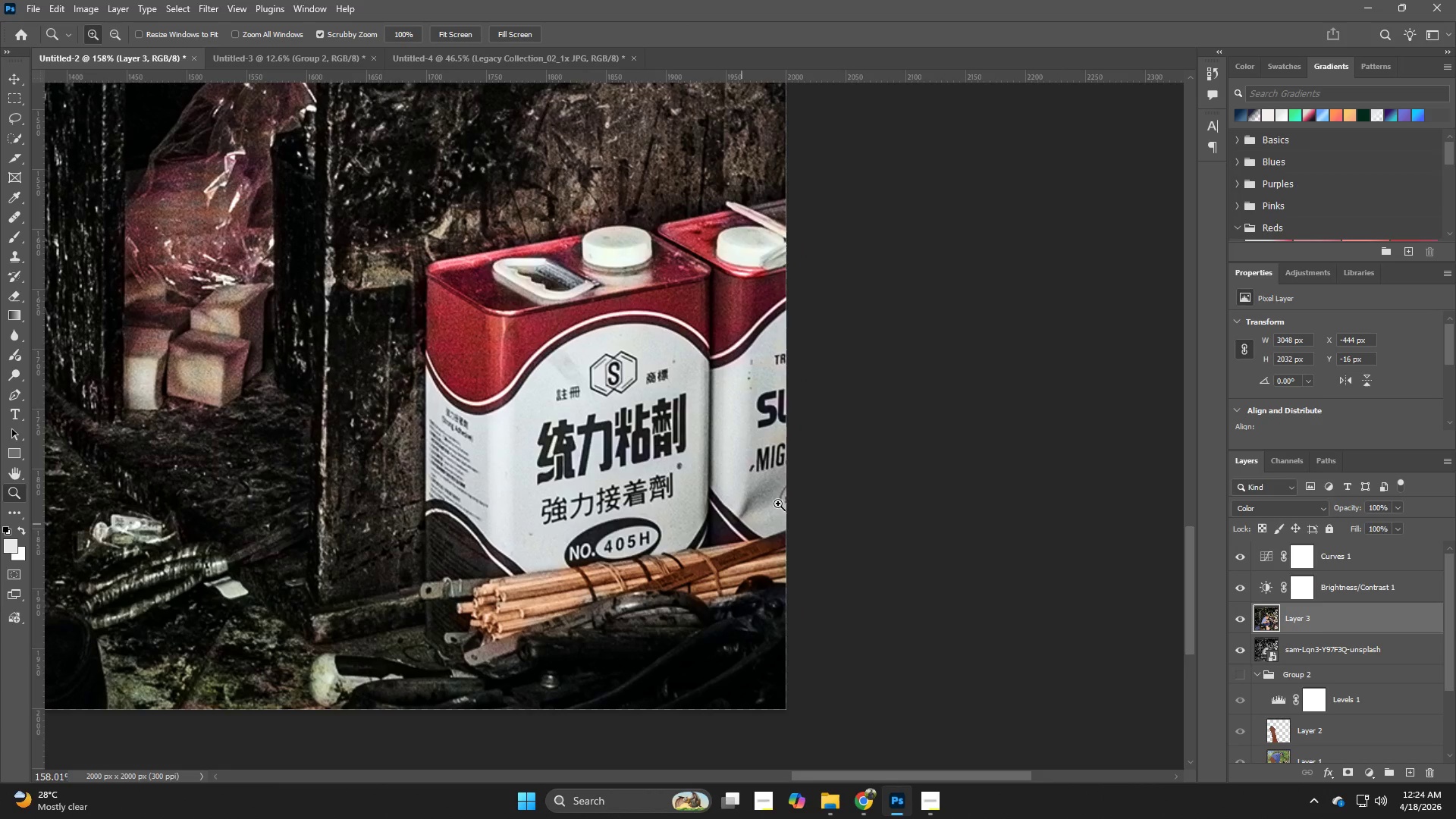 
left_click_drag(start_coordinate=[773, 383], to_coordinate=[852, 442])
 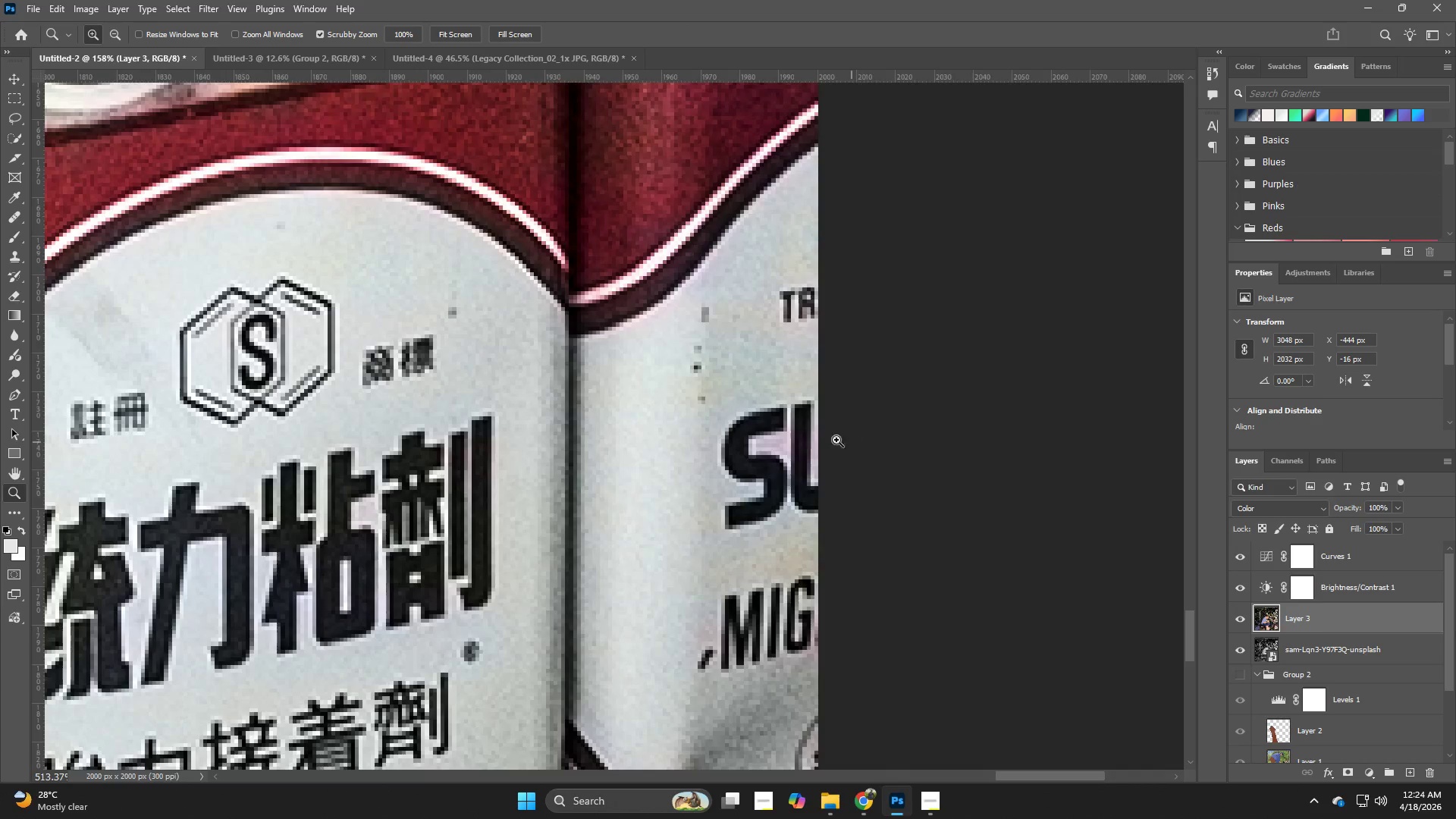 
hold_key(key=Z, duration=3.47)
 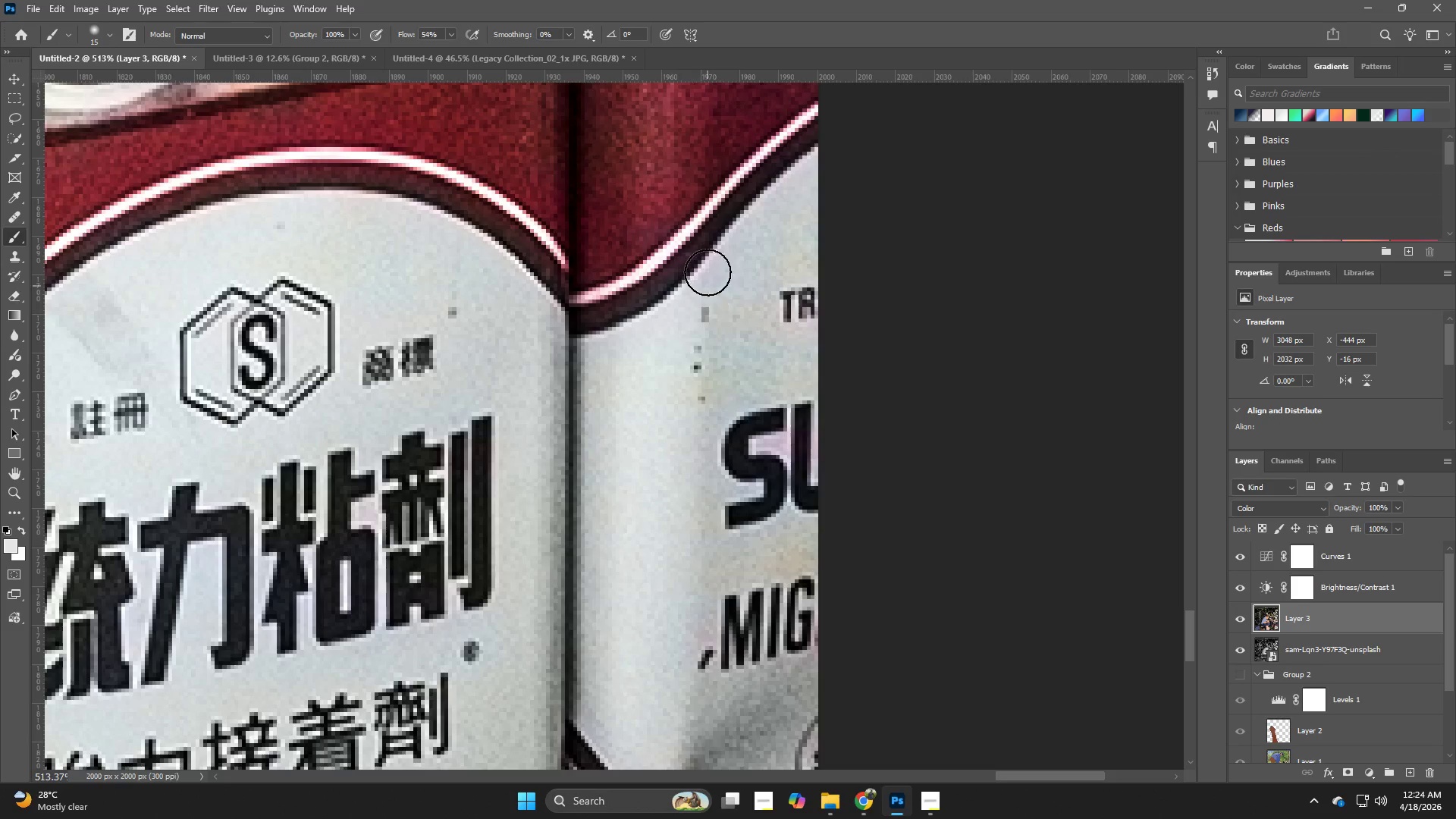 
left_click_drag(start_coordinate=[620, 337], to_coordinate=[680, 303])
 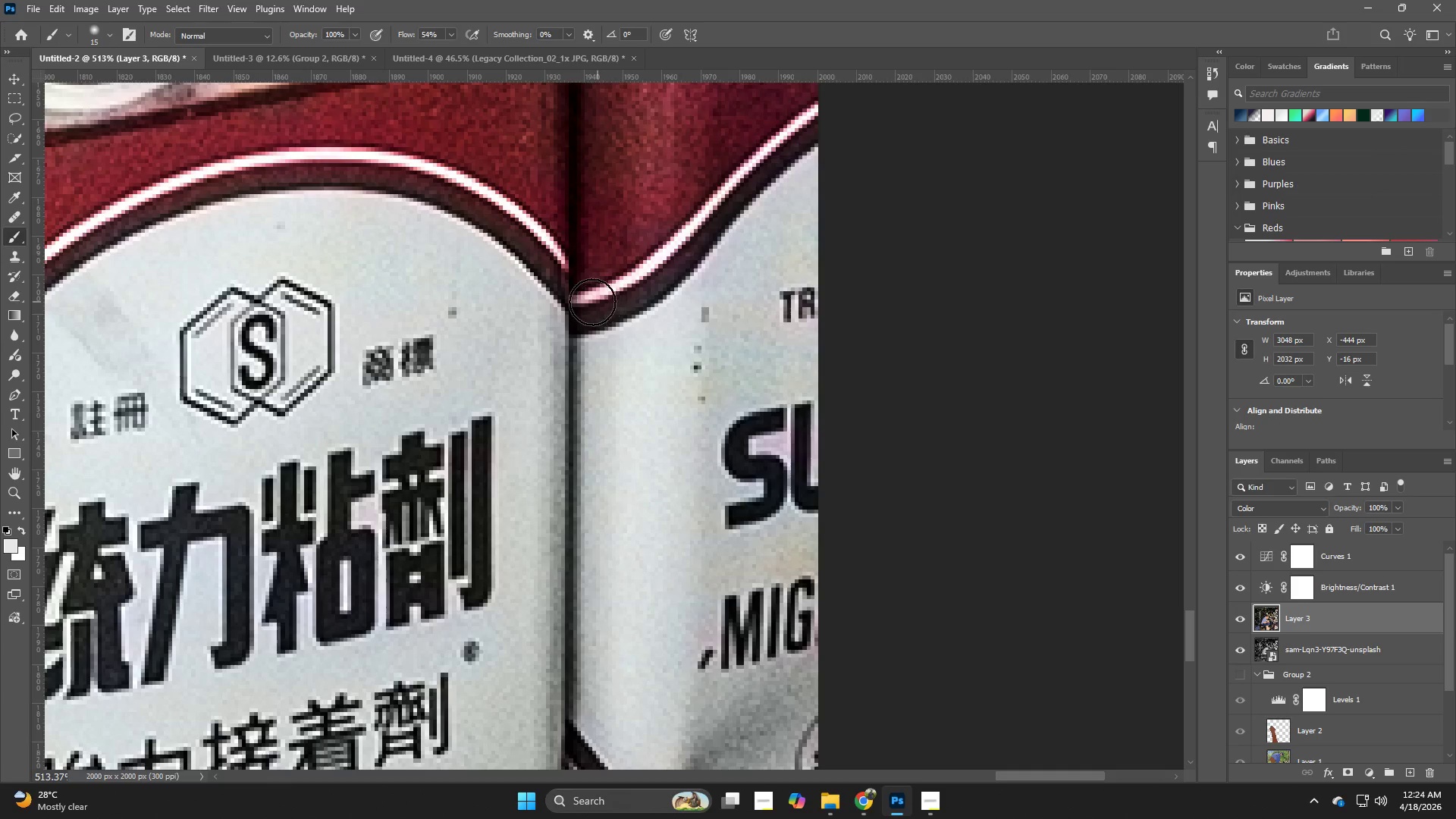 
left_click_drag(start_coordinate=[592, 302], to_coordinate=[721, 223])
 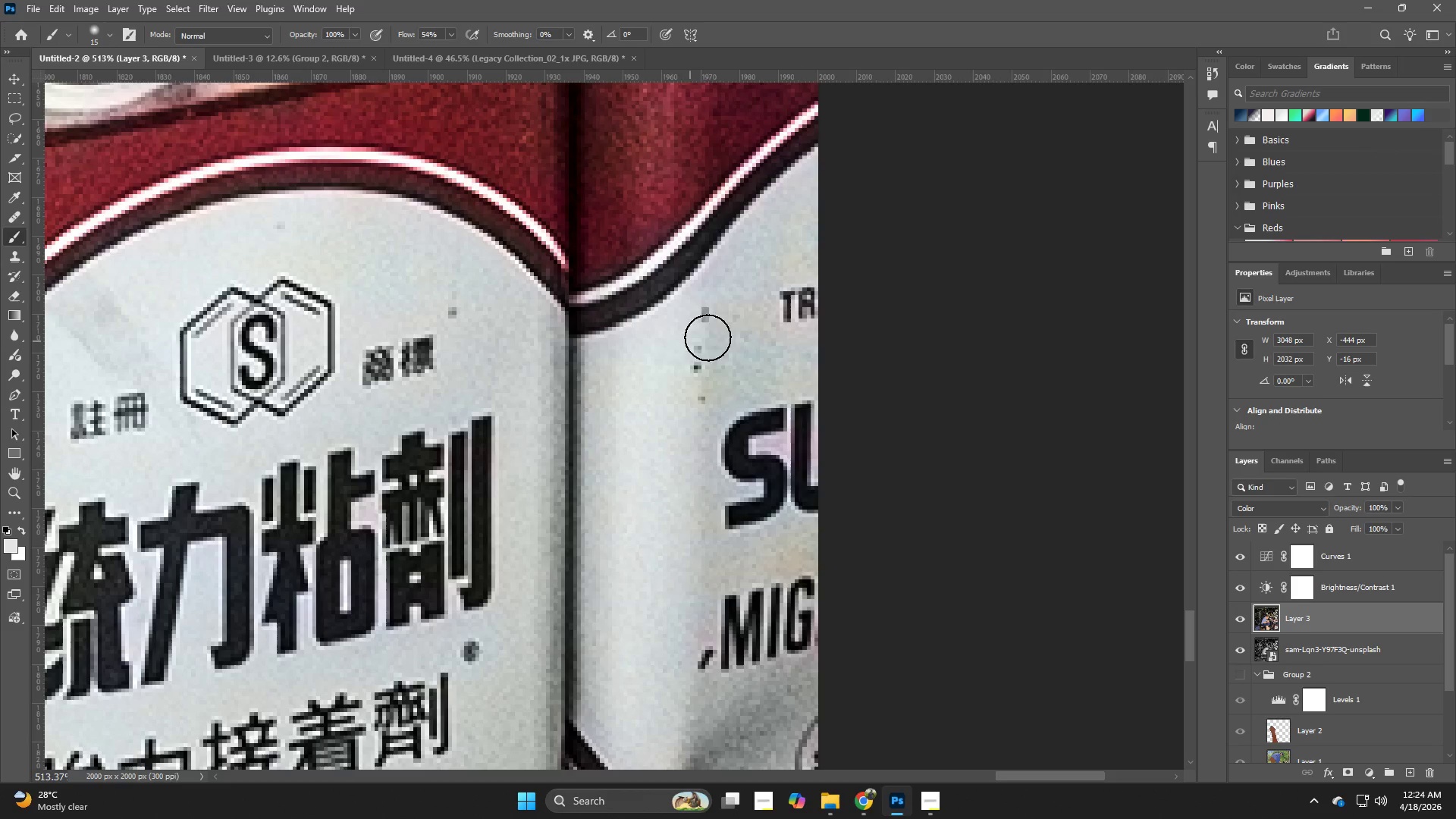 
key(Control+ControlLeft)
 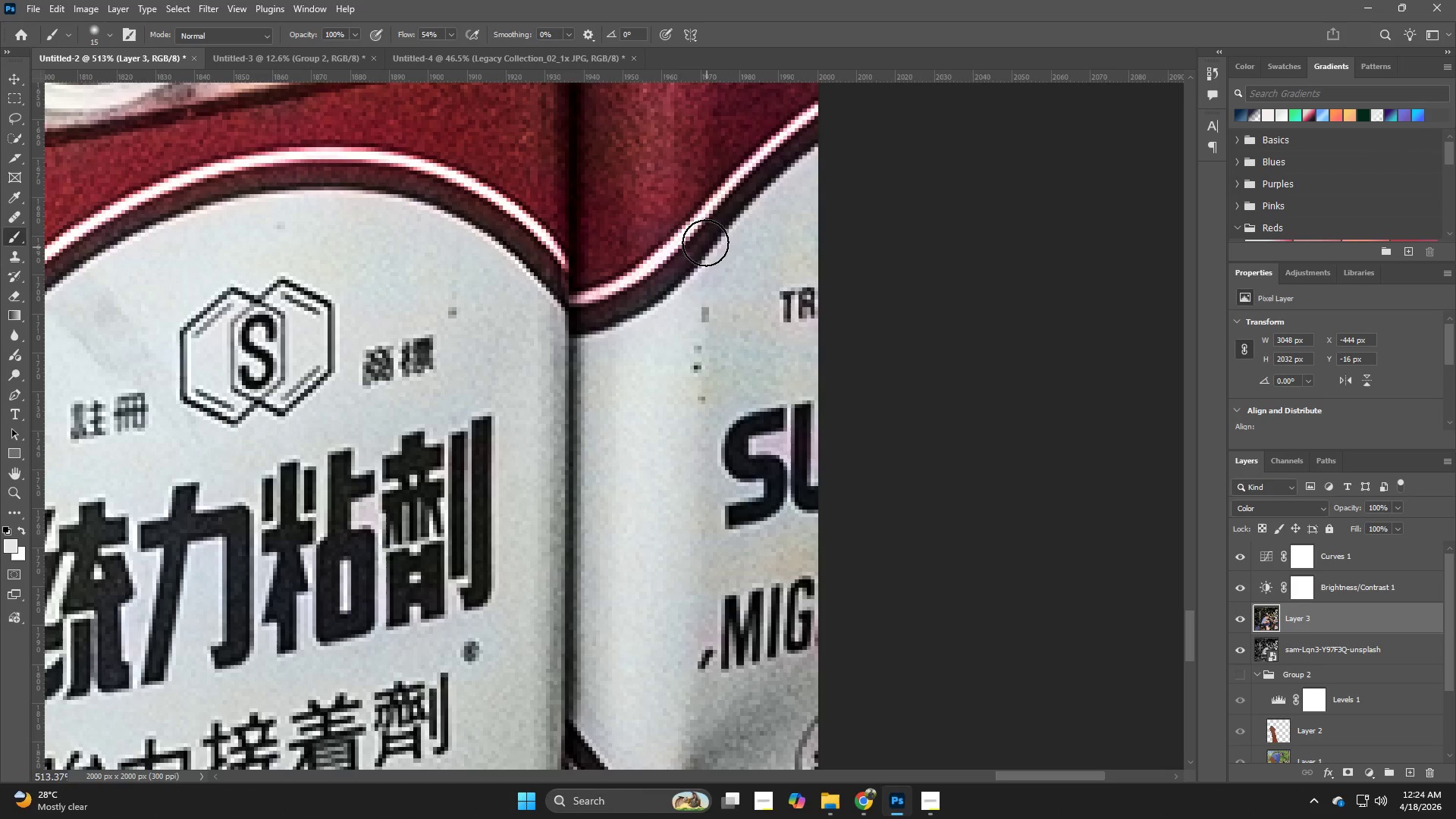 
hold_key(key=AltLeft, duration=0.5)
 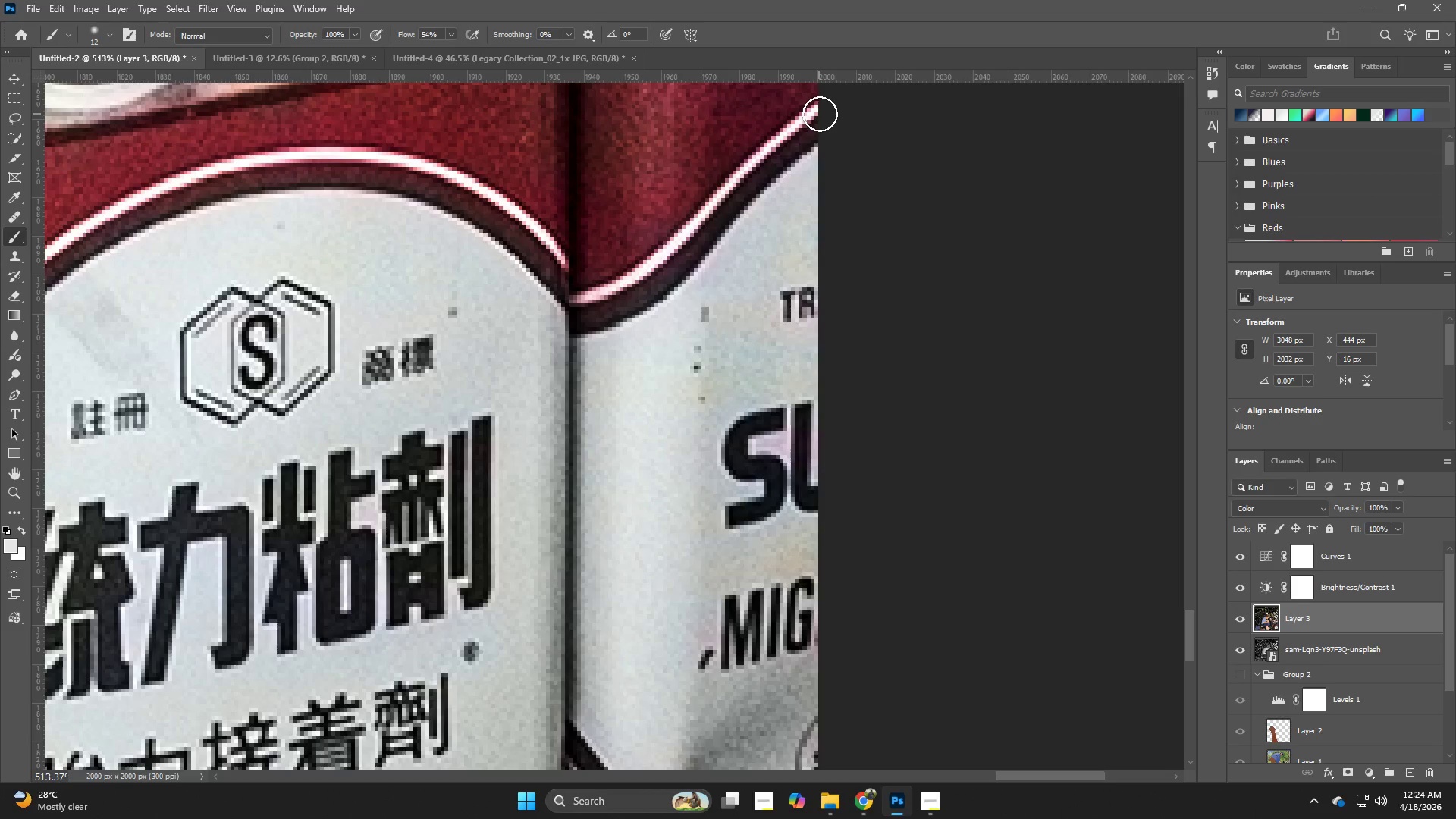 
left_click_drag(start_coordinate=[820, 114], to_coordinate=[565, 315])
 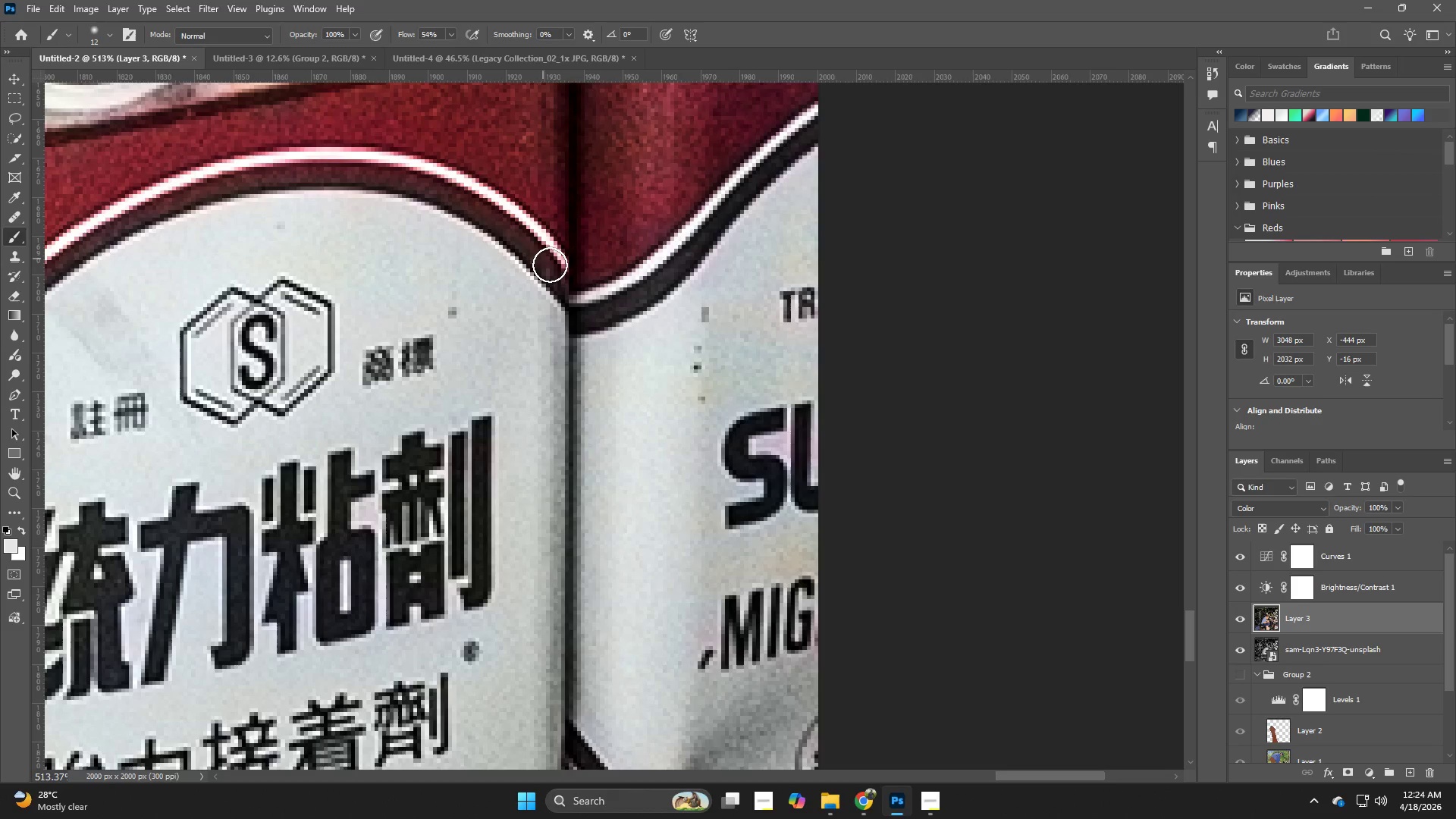 
left_click_drag(start_coordinate=[551, 266], to_coordinate=[573, 273])
 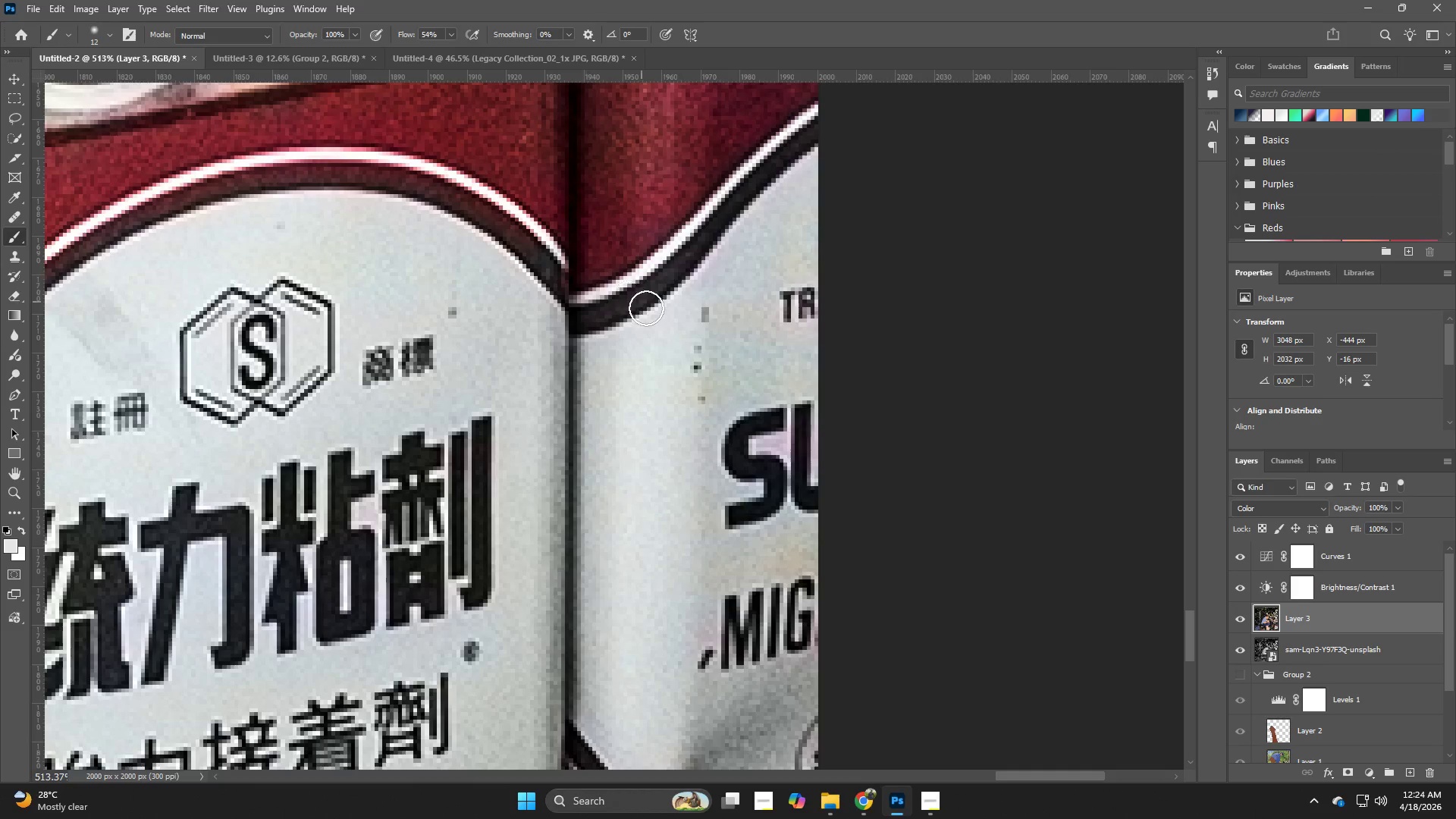 
left_click_drag(start_coordinate=[683, 309], to_coordinate=[817, 290])
 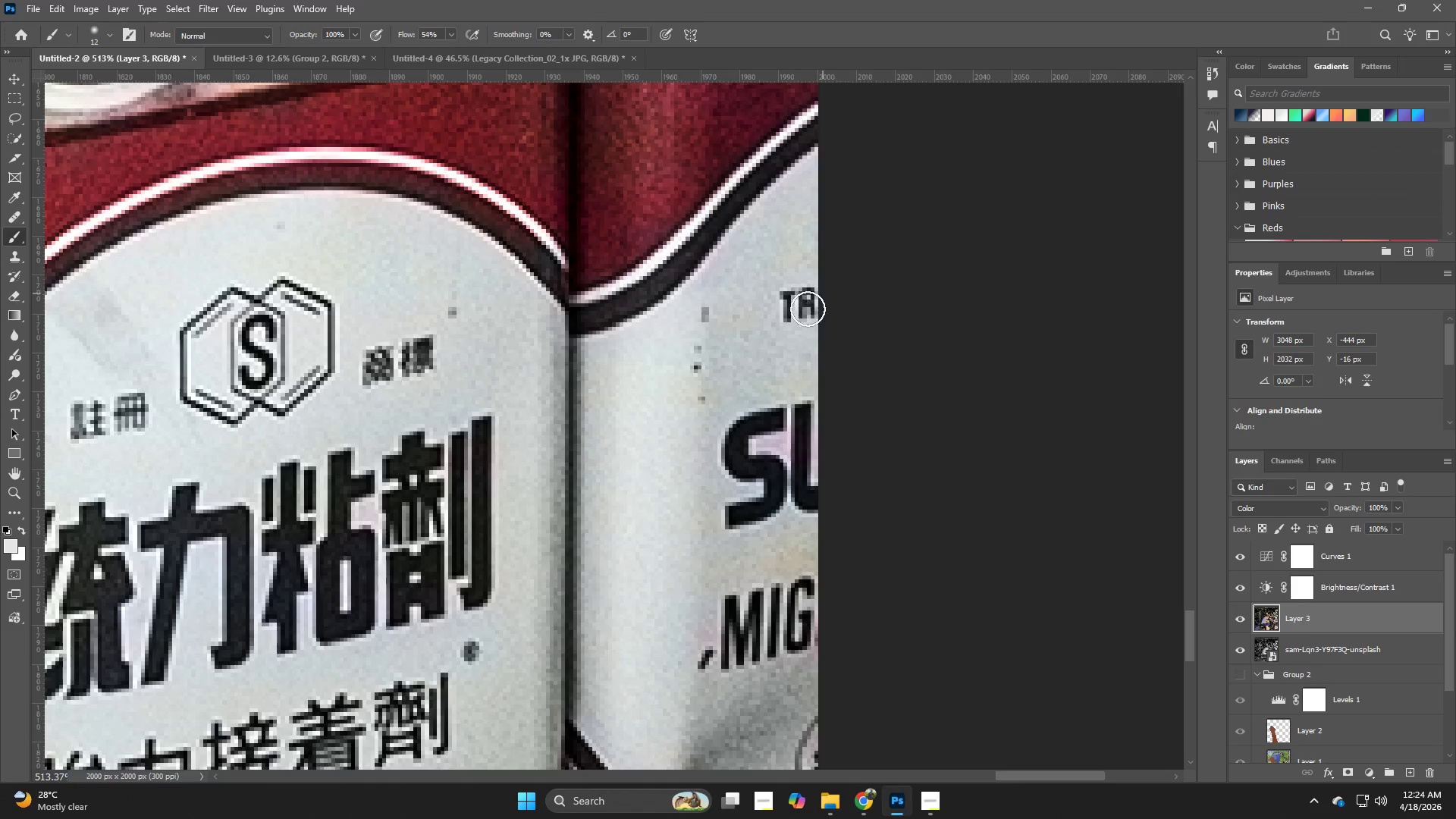 
hold_key(key=Space, duration=0.64)
 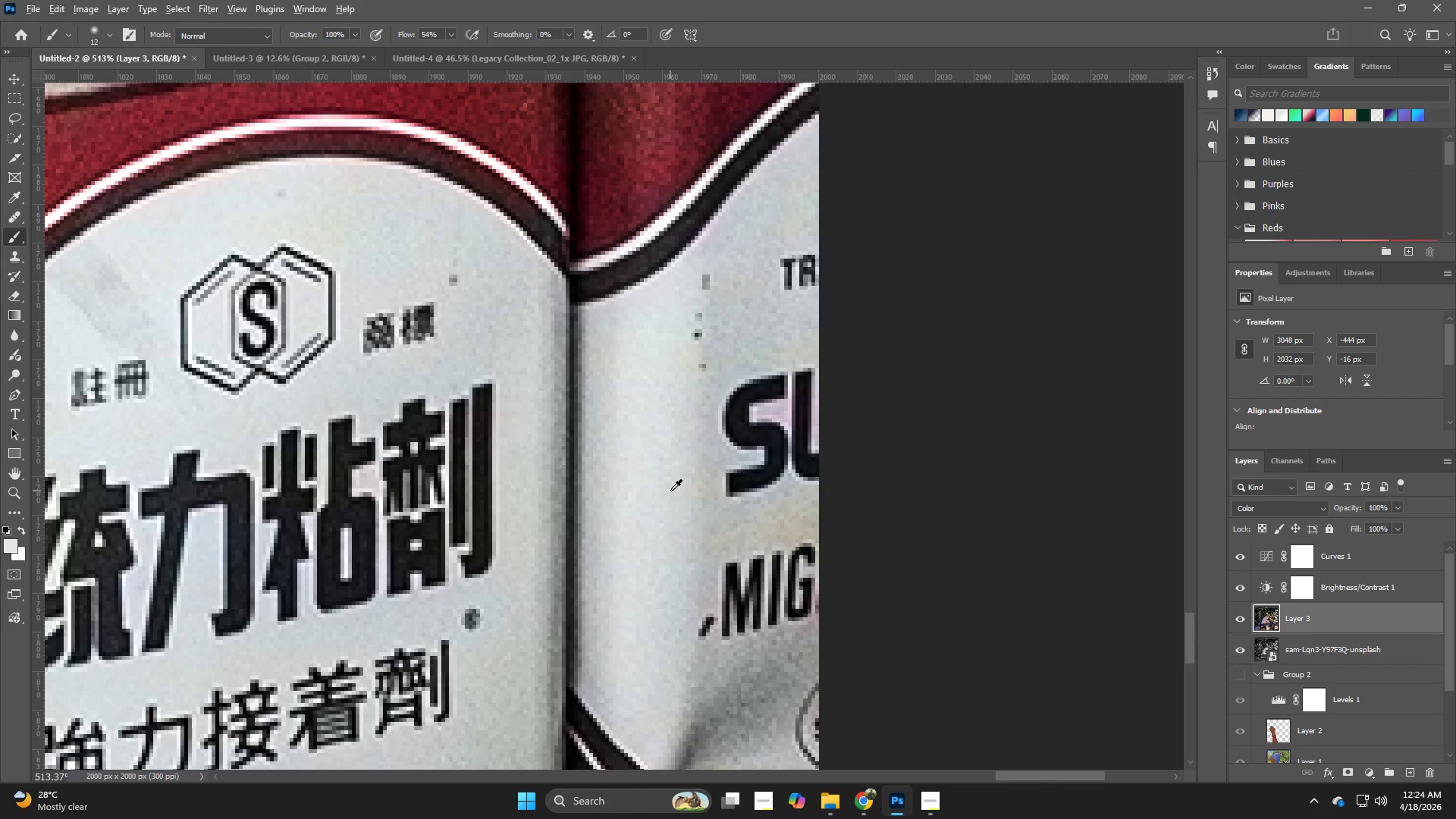 
left_click_drag(start_coordinate=[684, 480], to_coordinate=[685, 455])
 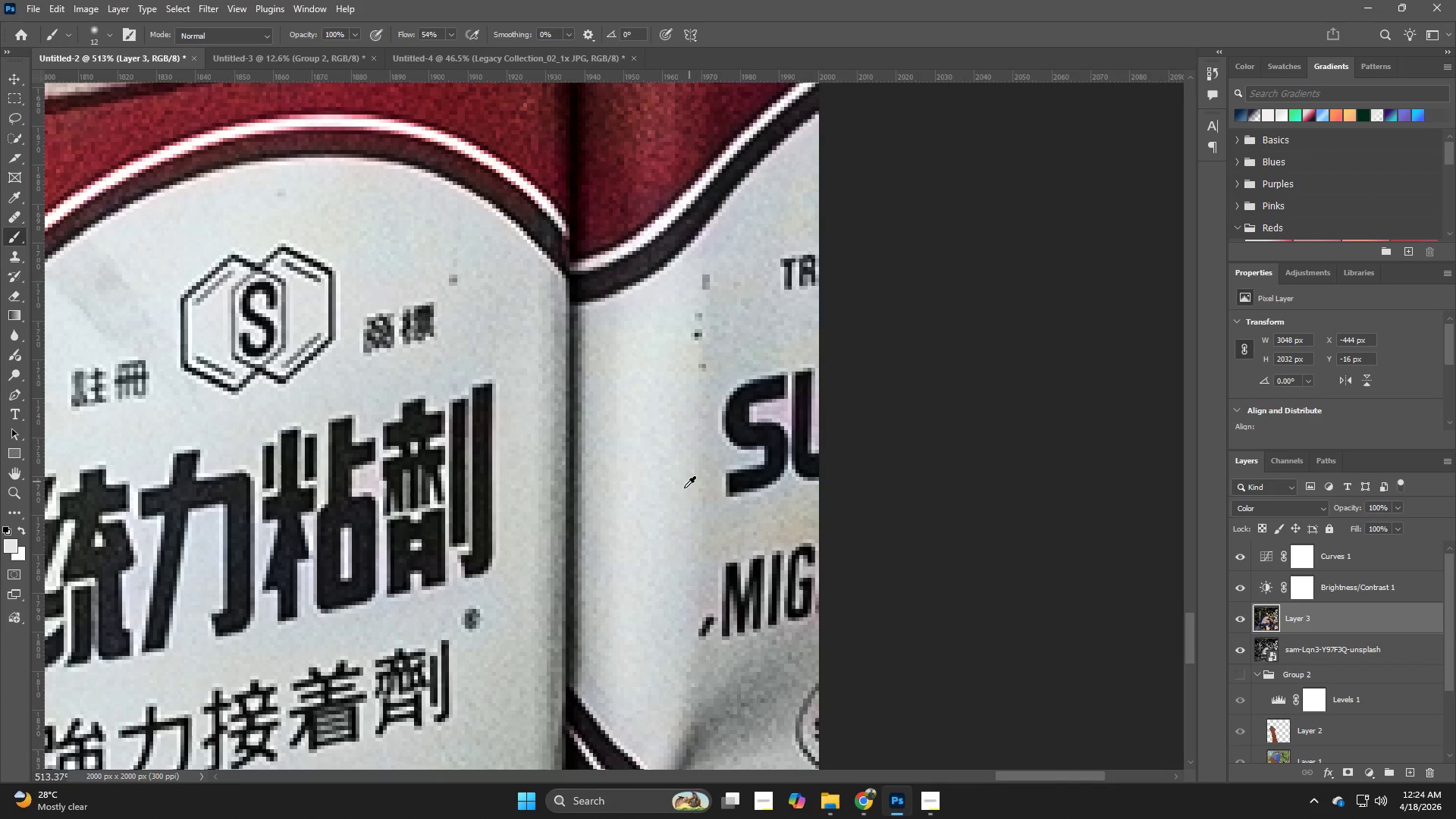 
hold_key(key=AltLeft, duration=0.52)
left_click([670, 491])
 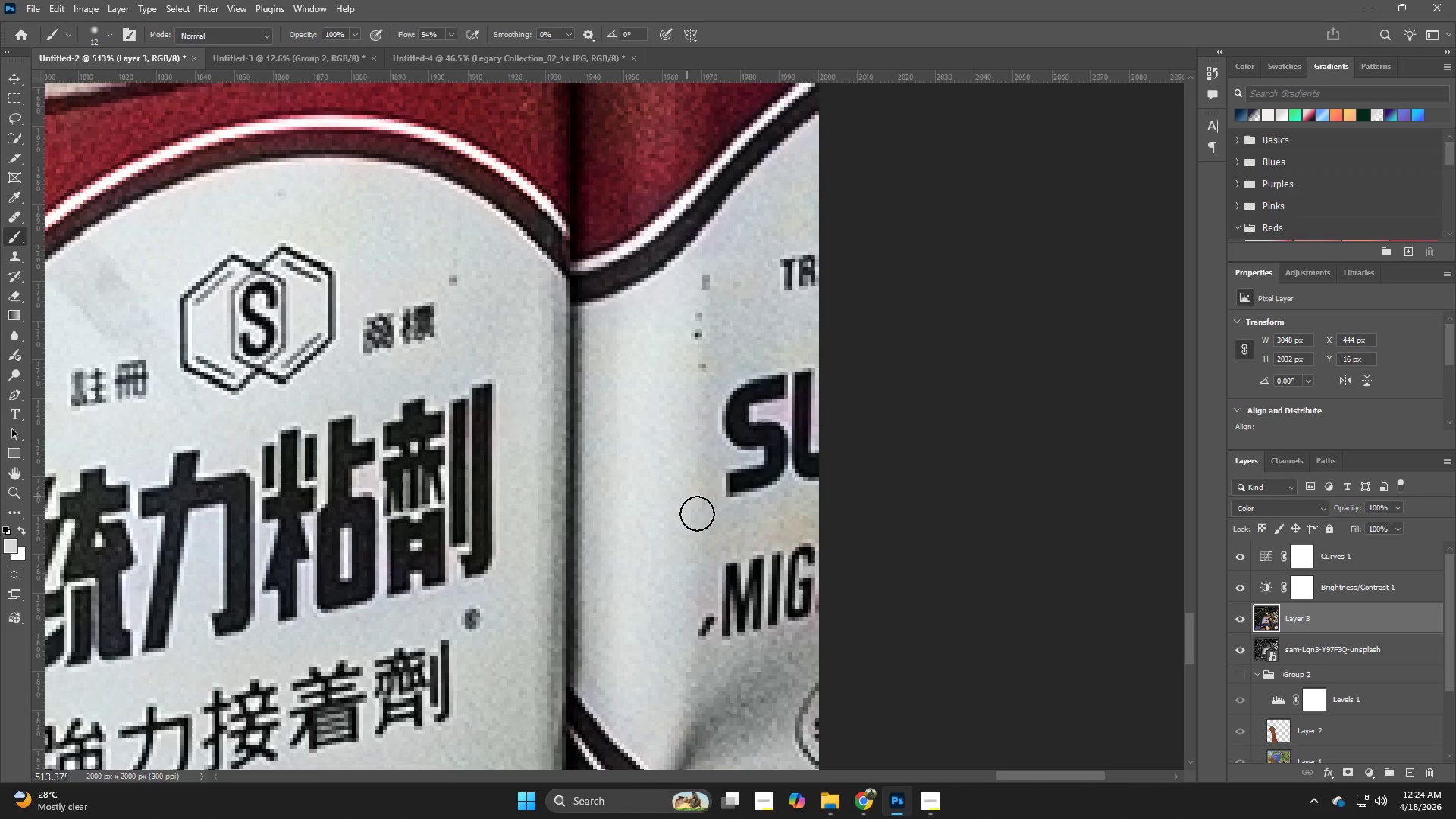 
left_click_drag(start_coordinate=[697, 516], to_coordinate=[739, 544])
 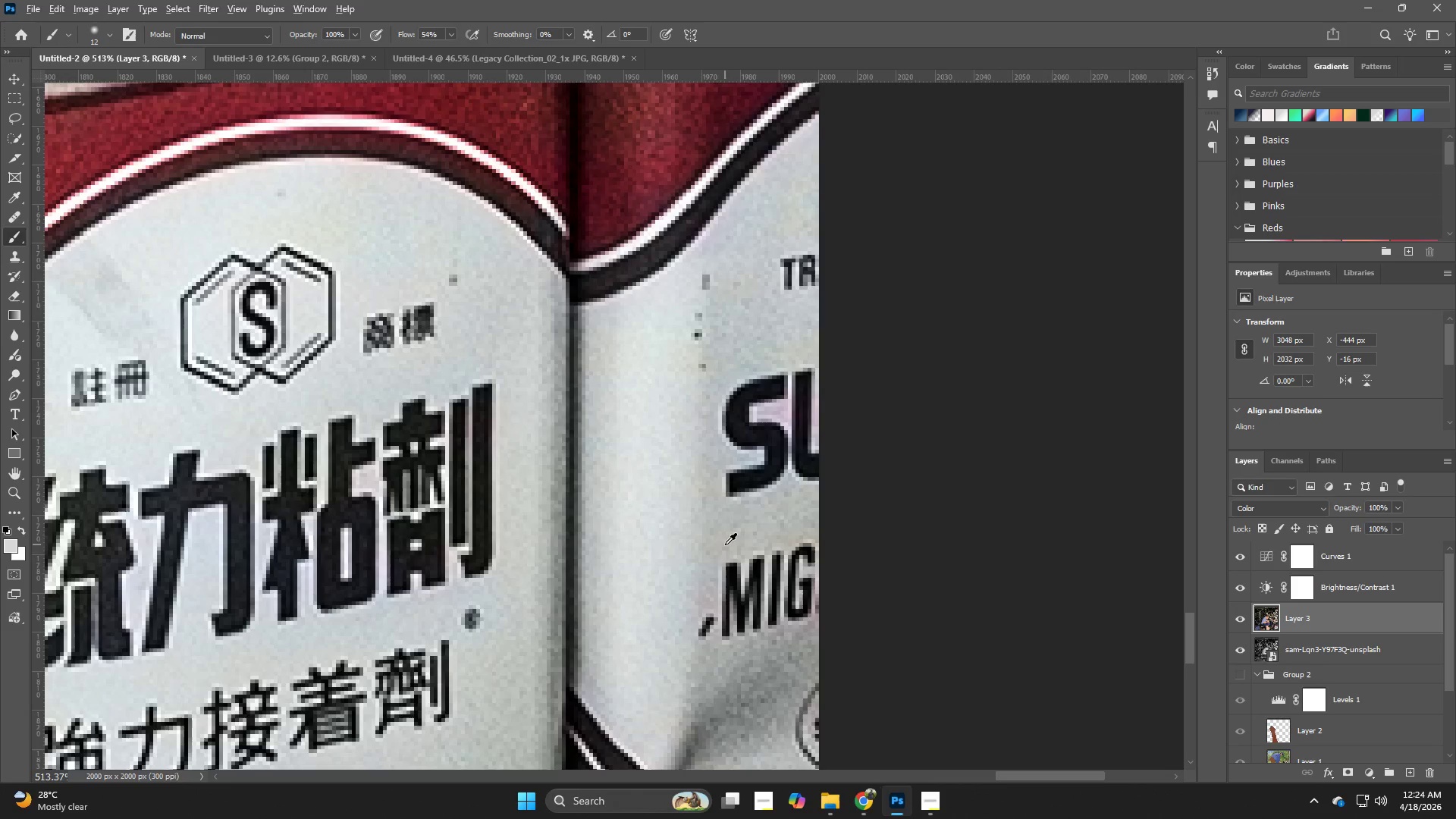 
hold_key(key=AltLeft, duration=0.34)
 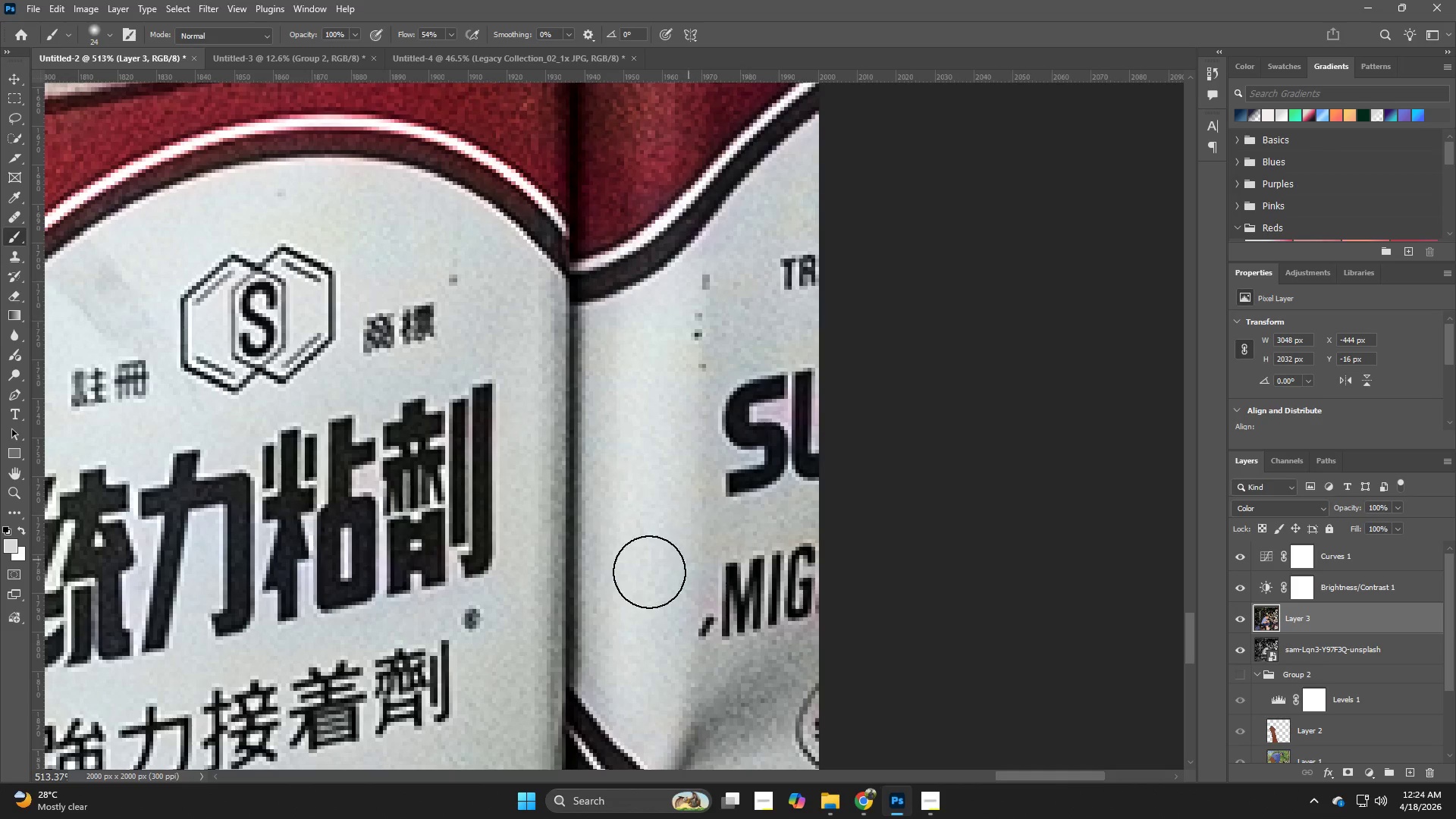 
left_click_drag(start_coordinate=[649, 572], to_coordinate=[825, 400])
 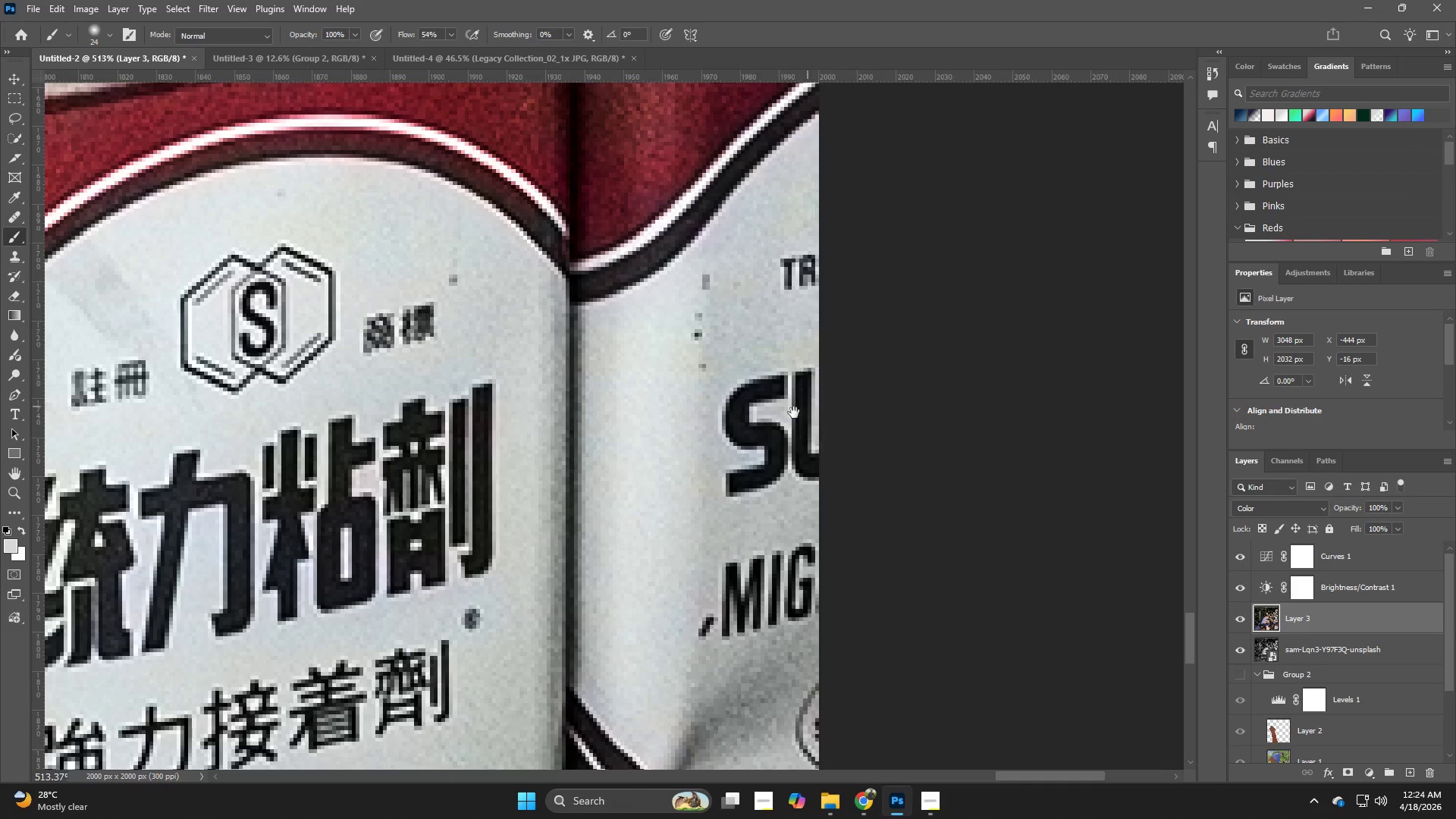 
hold_key(key=Space, duration=0.72)
 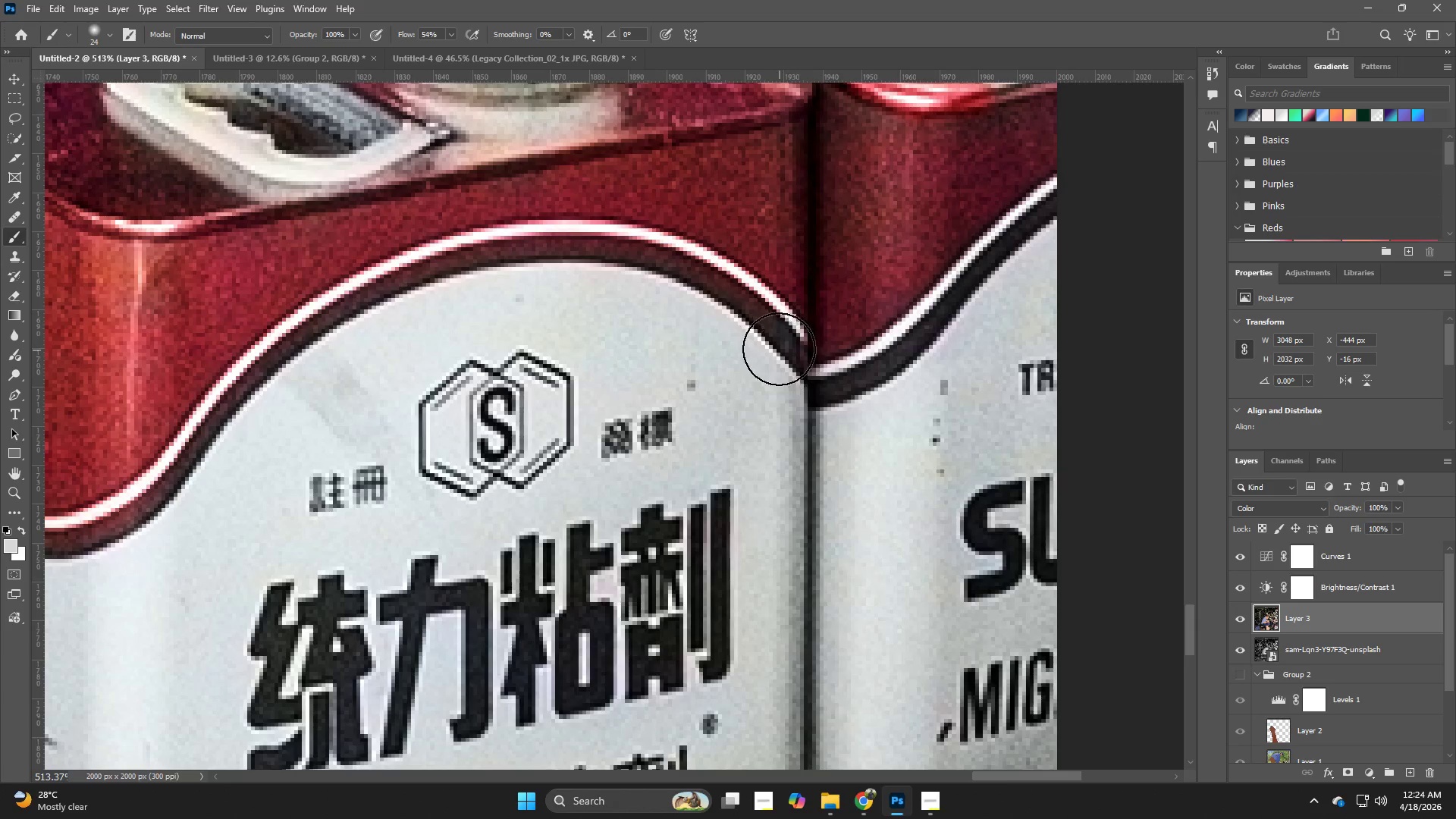 
left_click_drag(start_coordinate=[551, 430], to_coordinate=[789, 535])
 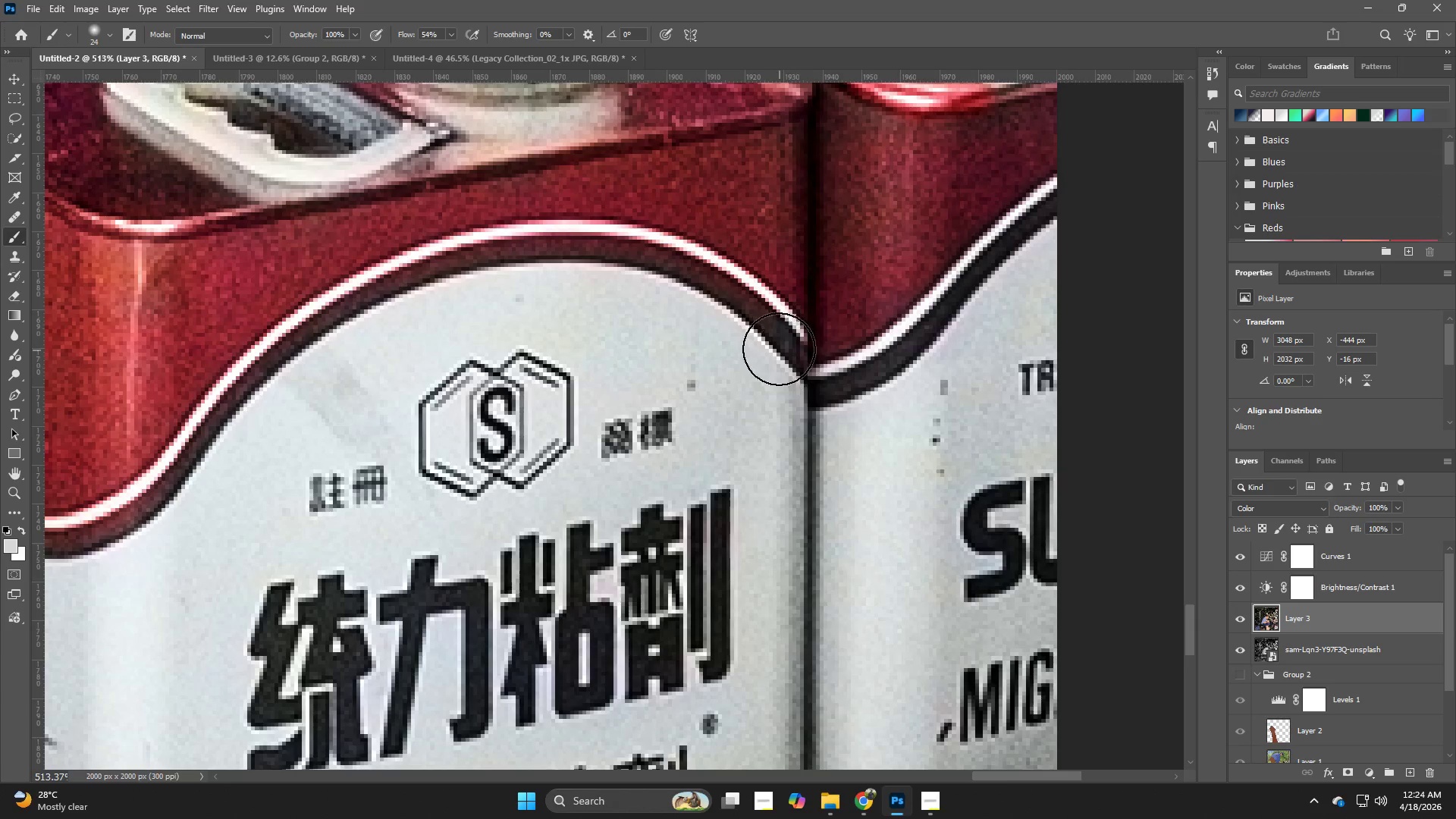 
hold_key(key=AltLeft, duration=0.44)
 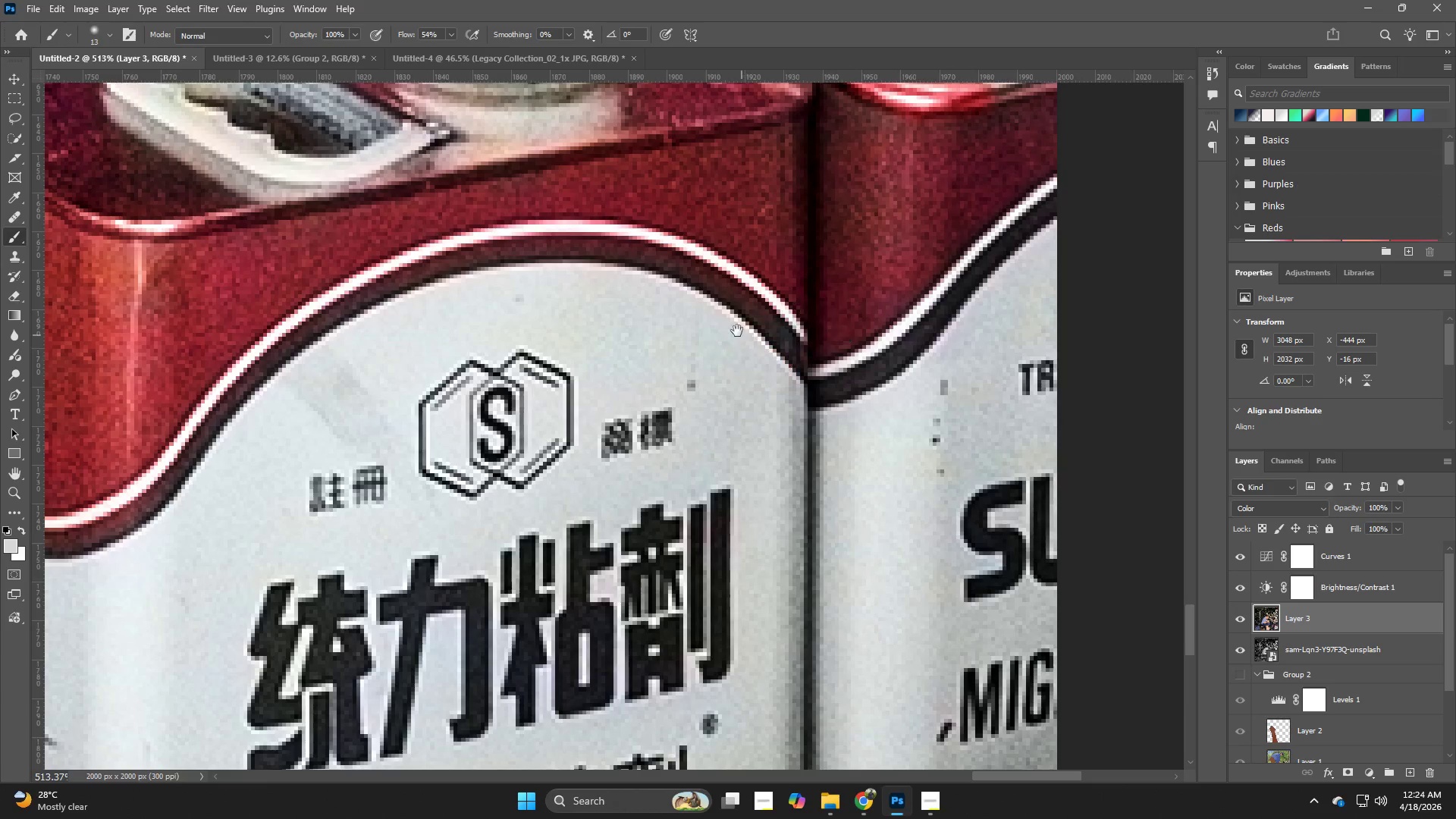 
hold_key(key=Space, duration=0.44)
 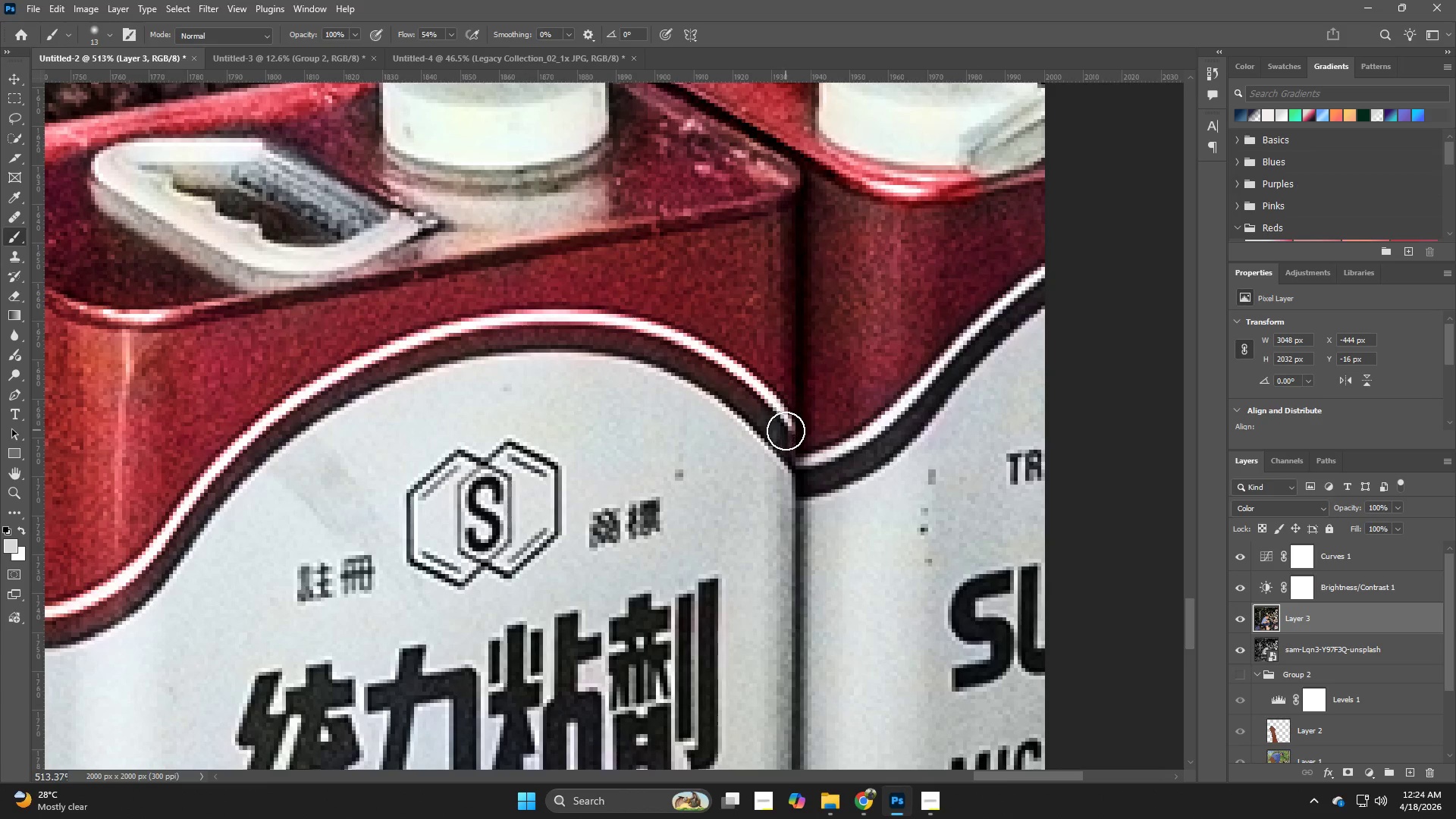 
left_click_drag(start_coordinate=[737, 331], to_coordinate=[725, 420])
 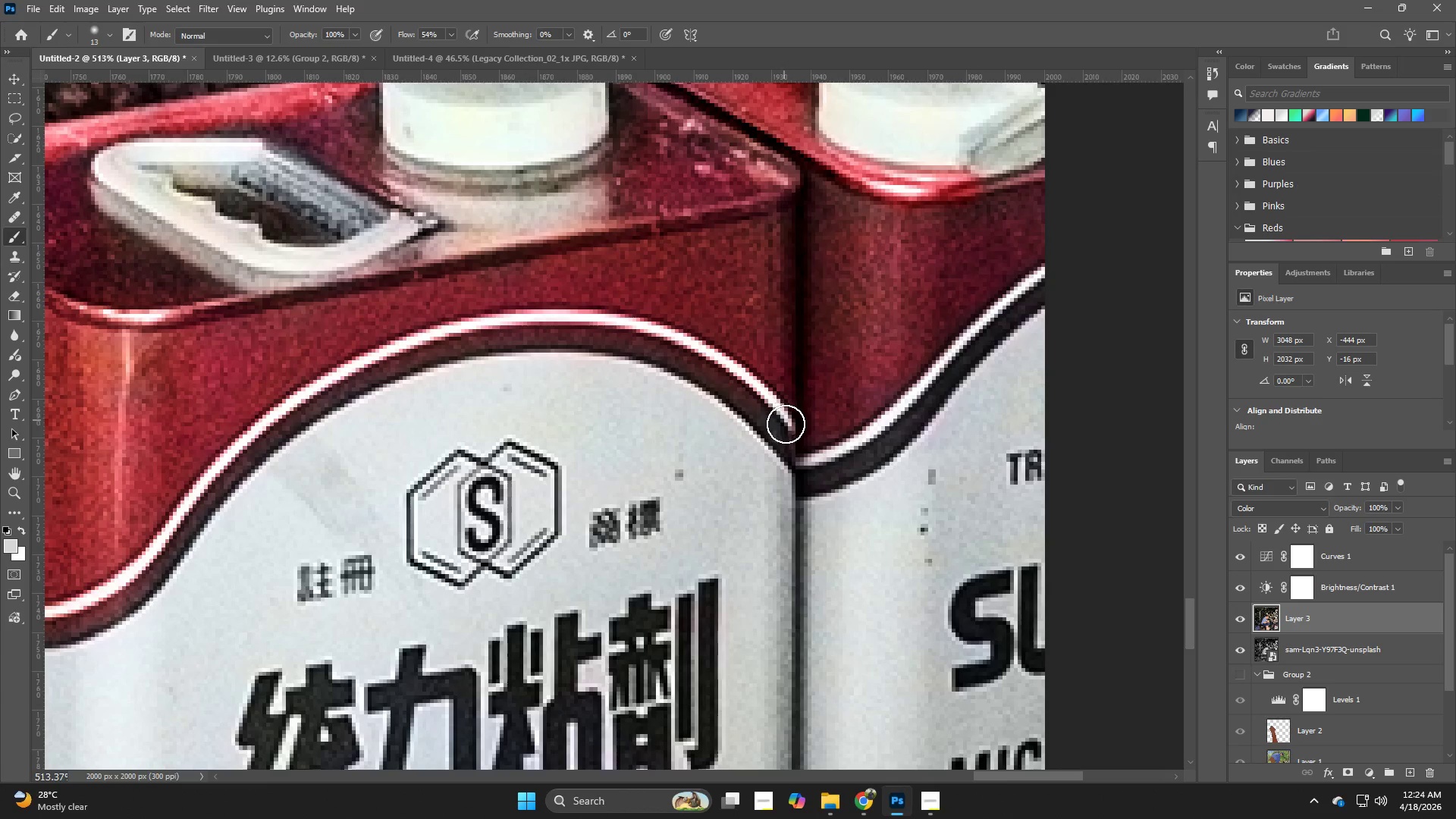 
left_click_drag(start_coordinate=[786, 431], to_coordinate=[666, 344])
 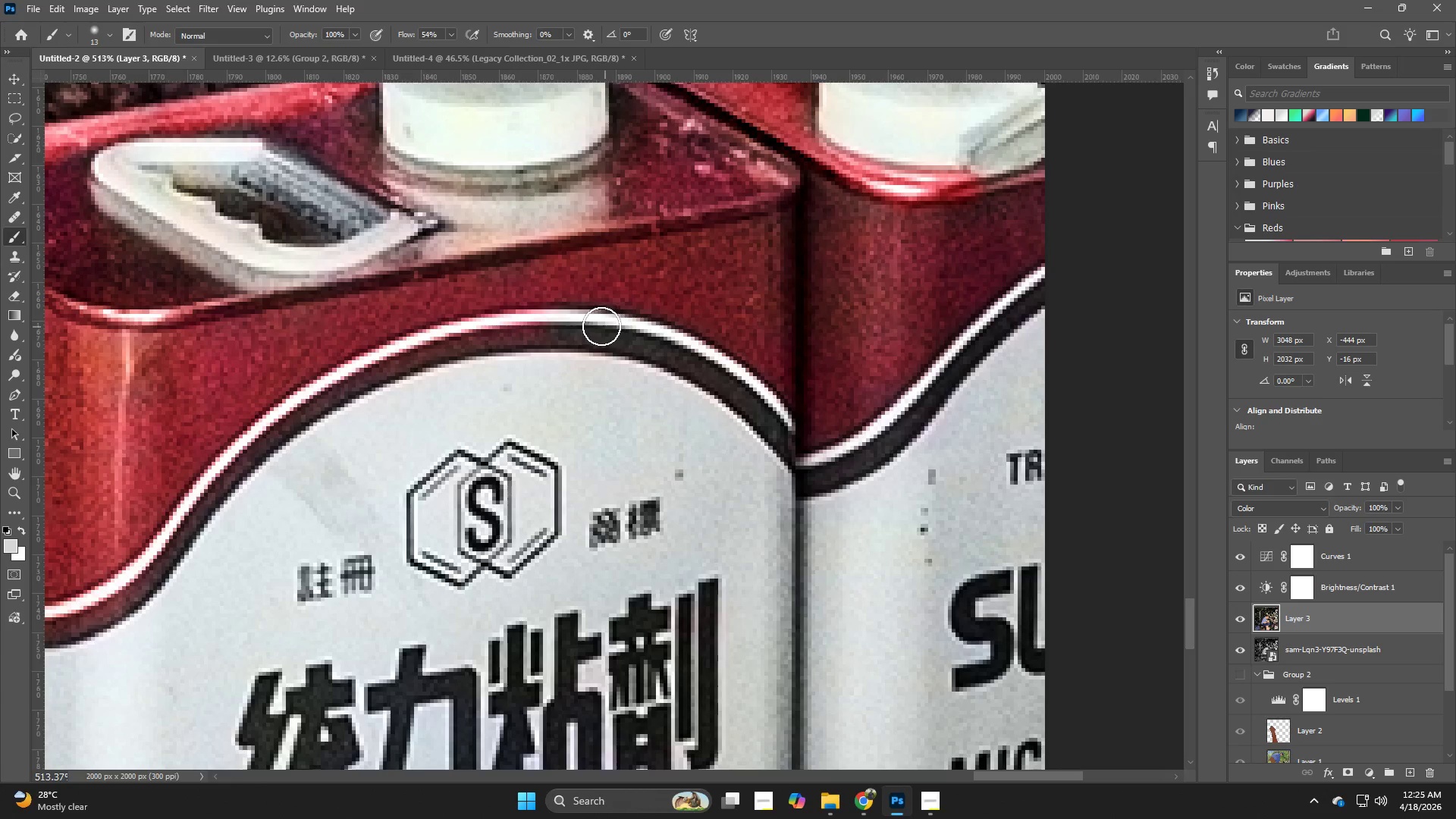 
left_click_drag(start_coordinate=[593, 324], to_coordinate=[412, 369])
 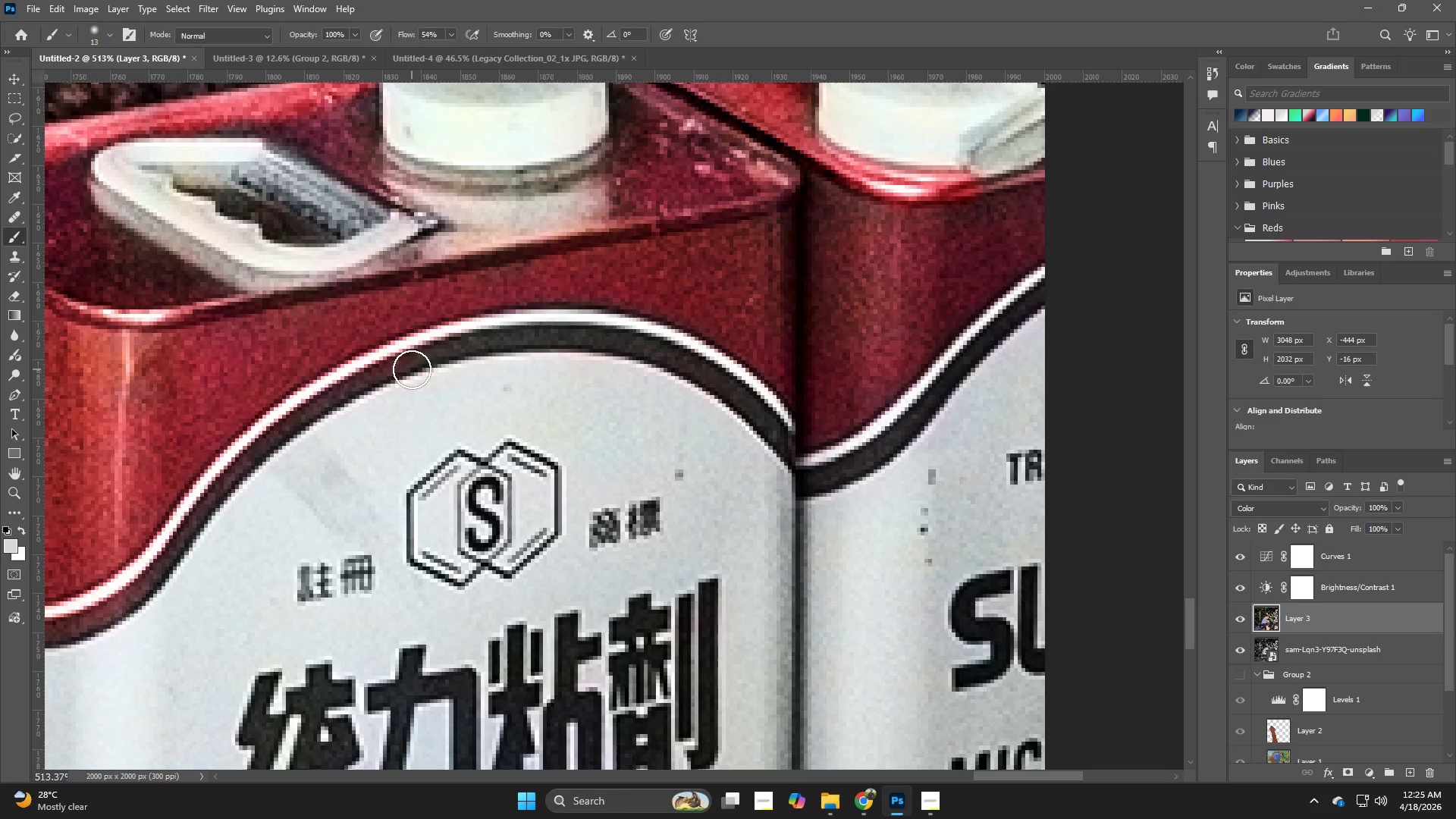 
hold_key(key=Space, duration=0.67)
 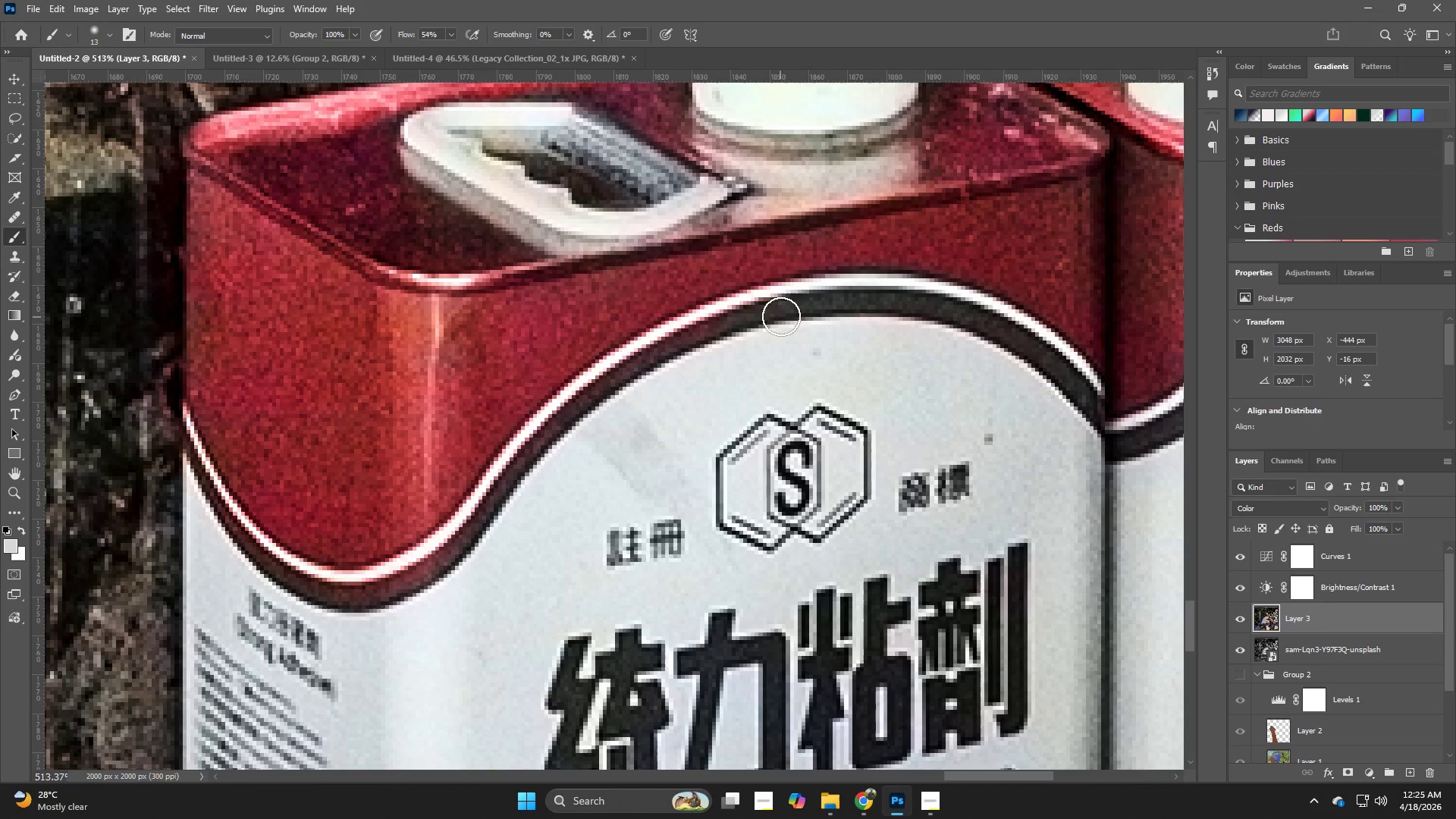 
left_click_drag(start_coordinate=[416, 369], to_coordinate=[725, 334])
 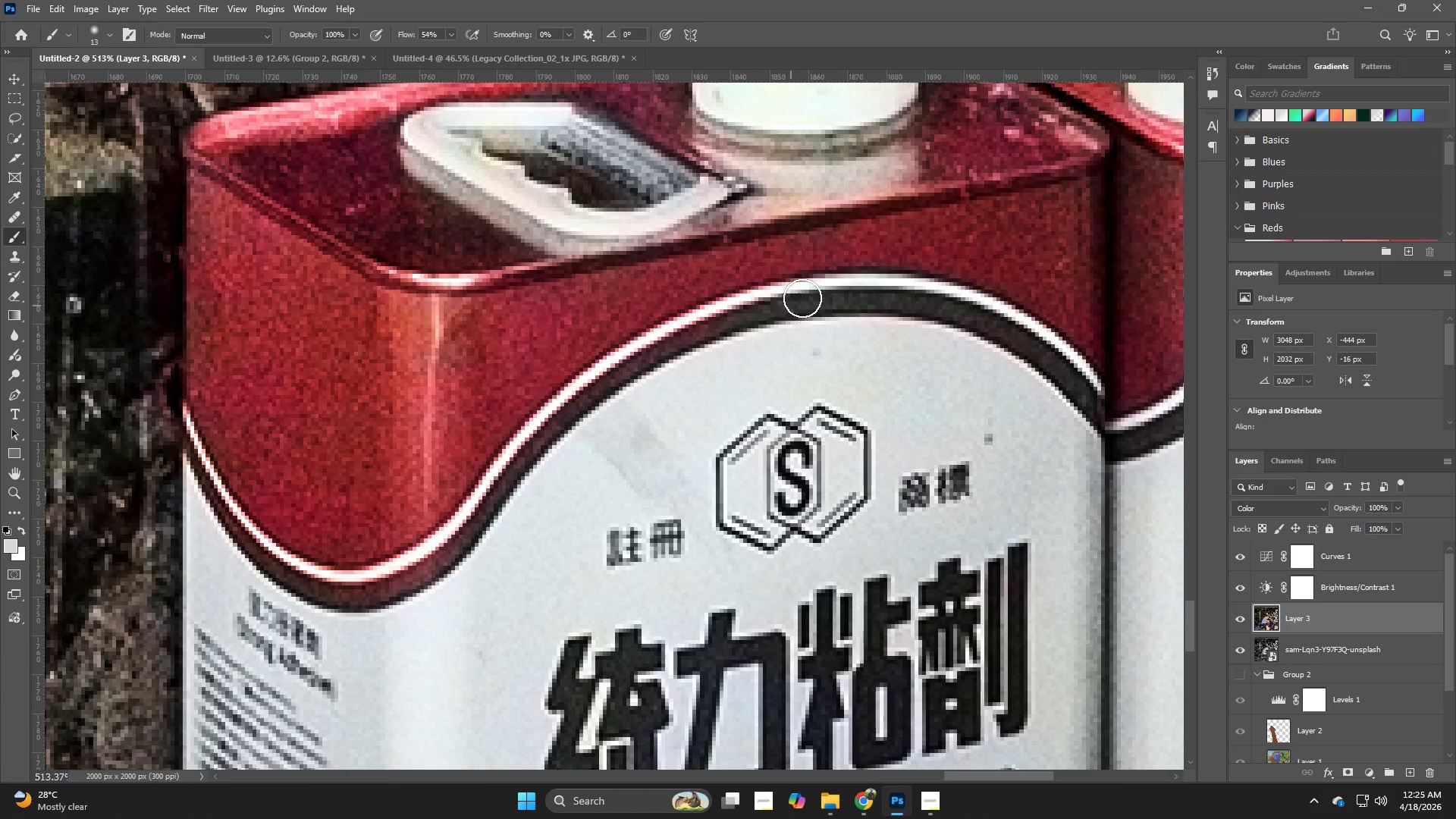 
left_click_drag(start_coordinate=[804, 293], to_coordinate=[734, 307])
 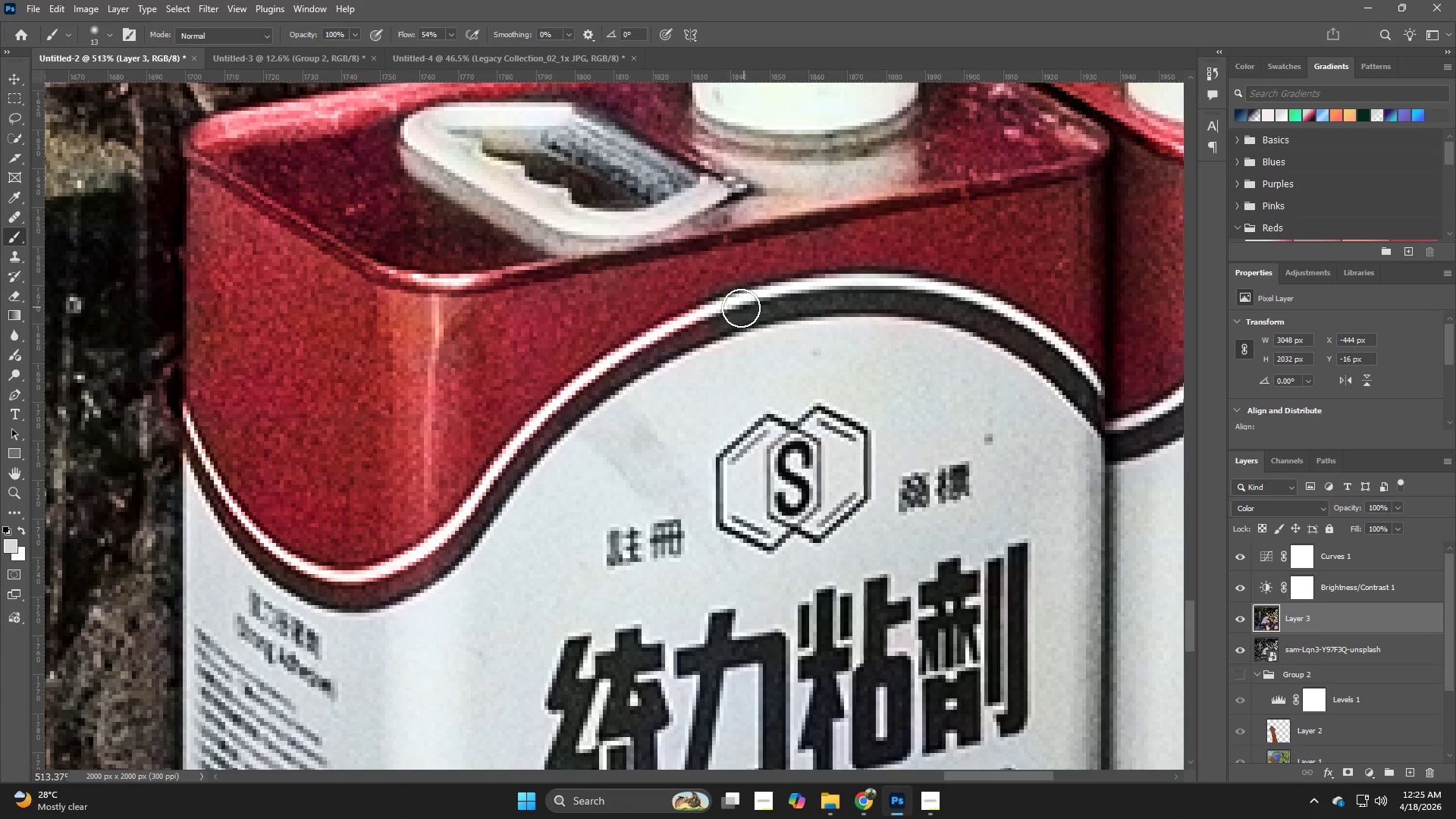 
left_click_drag(start_coordinate=[736, 312], to_coordinate=[635, 359])
 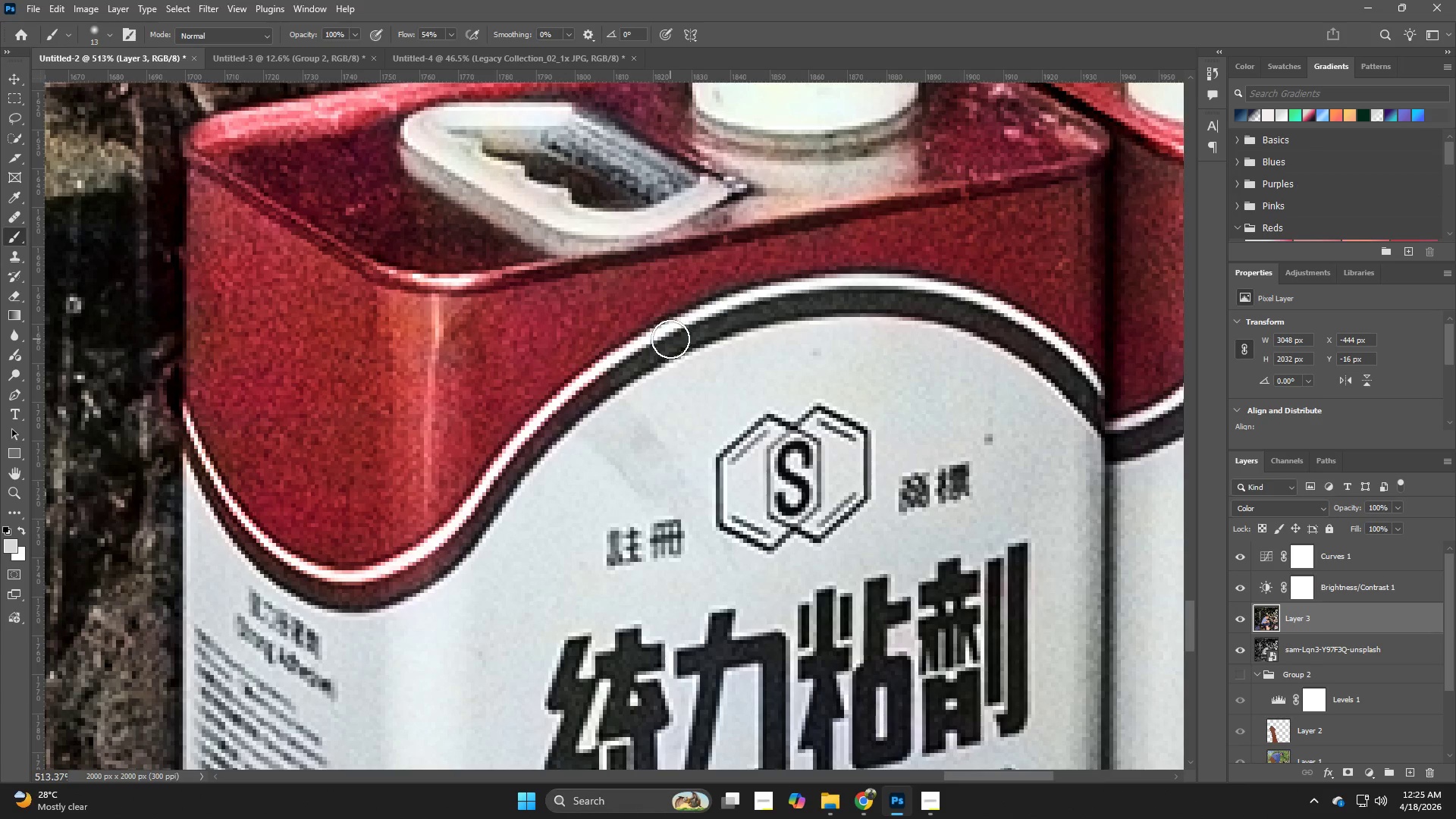 
left_click_drag(start_coordinate=[657, 339], to_coordinate=[588, 381])
 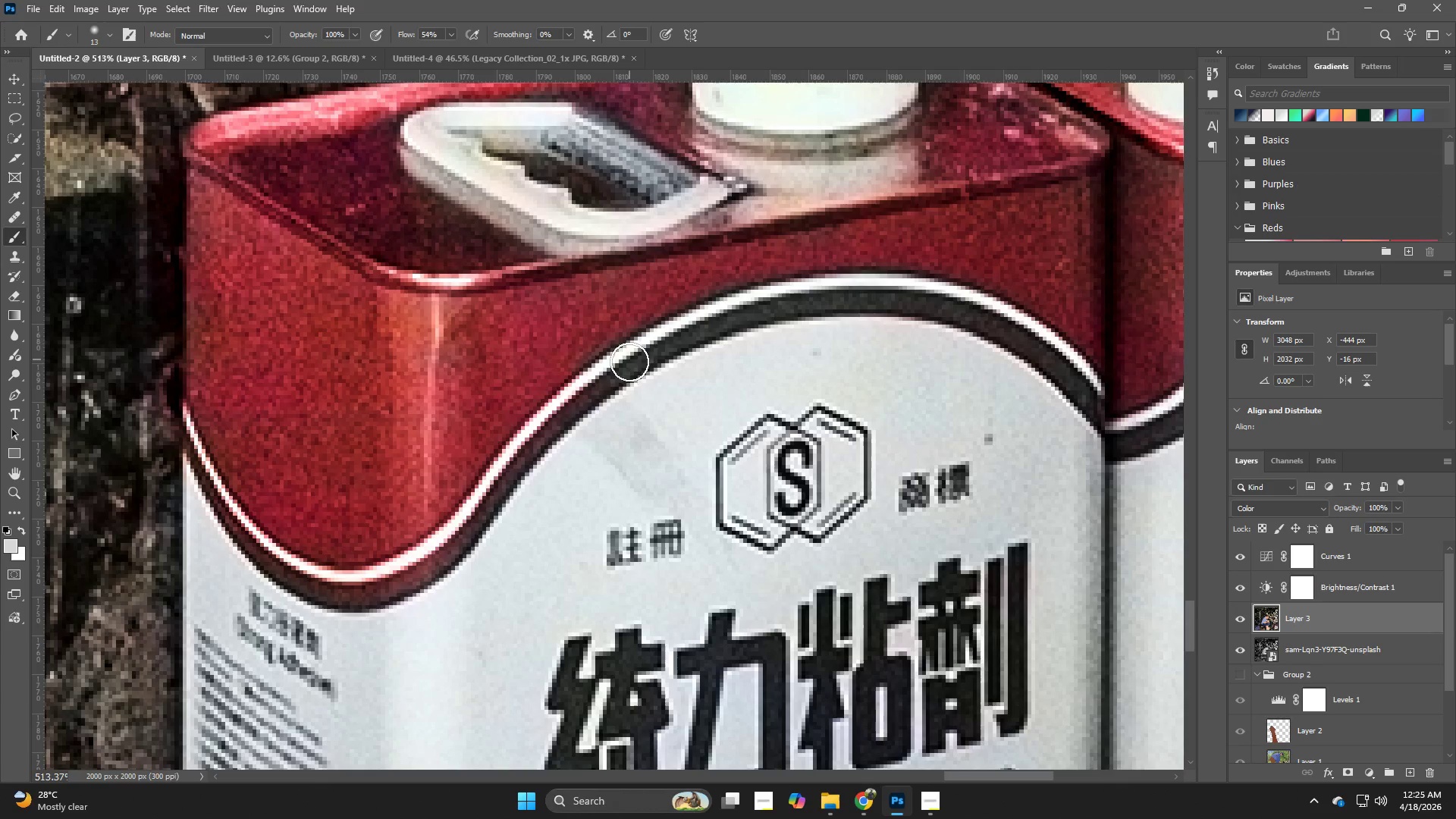 
left_click_drag(start_coordinate=[612, 372], to_coordinate=[532, 441])
 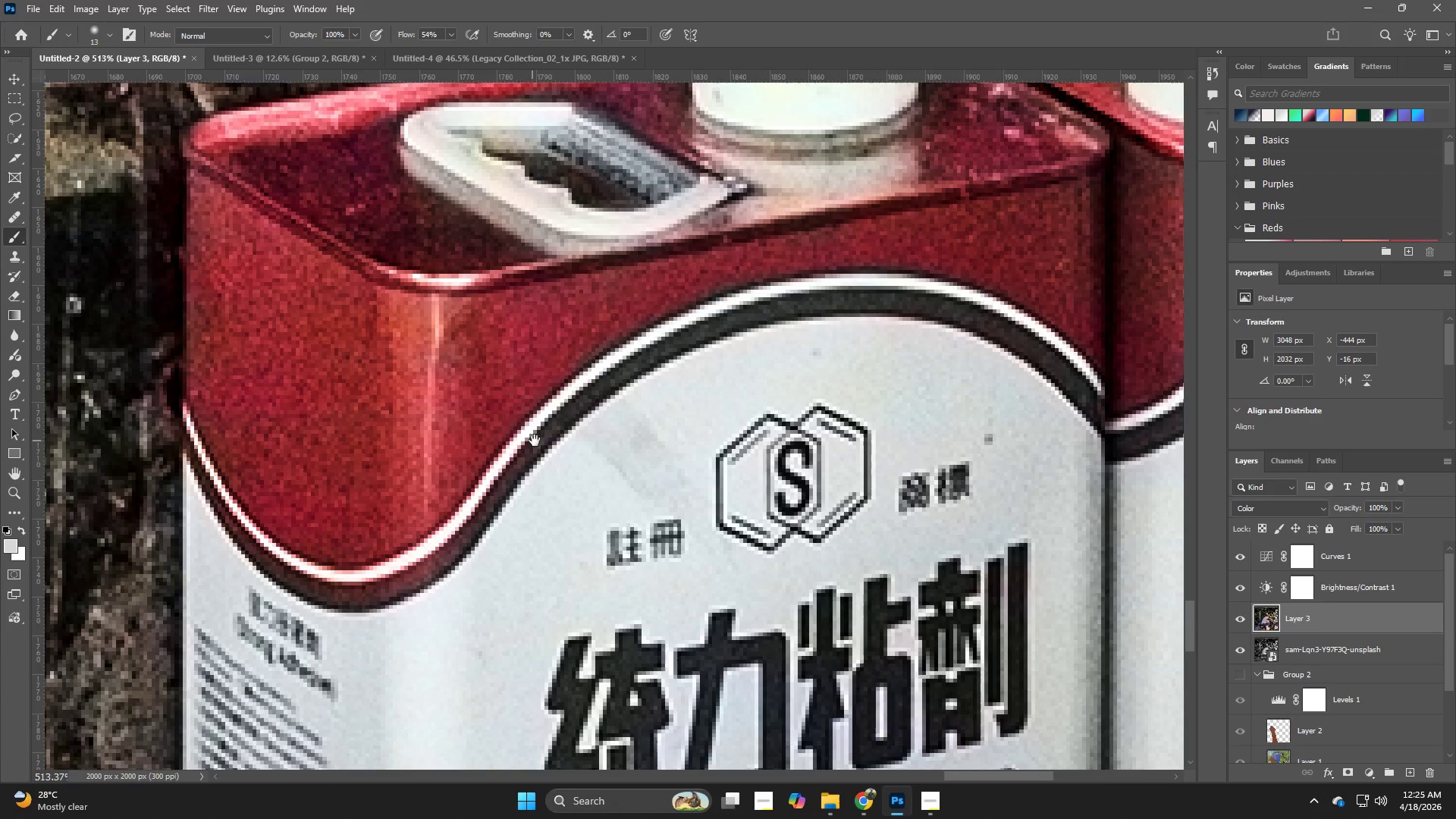 
hold_key(key=Space, duration=0.62)
 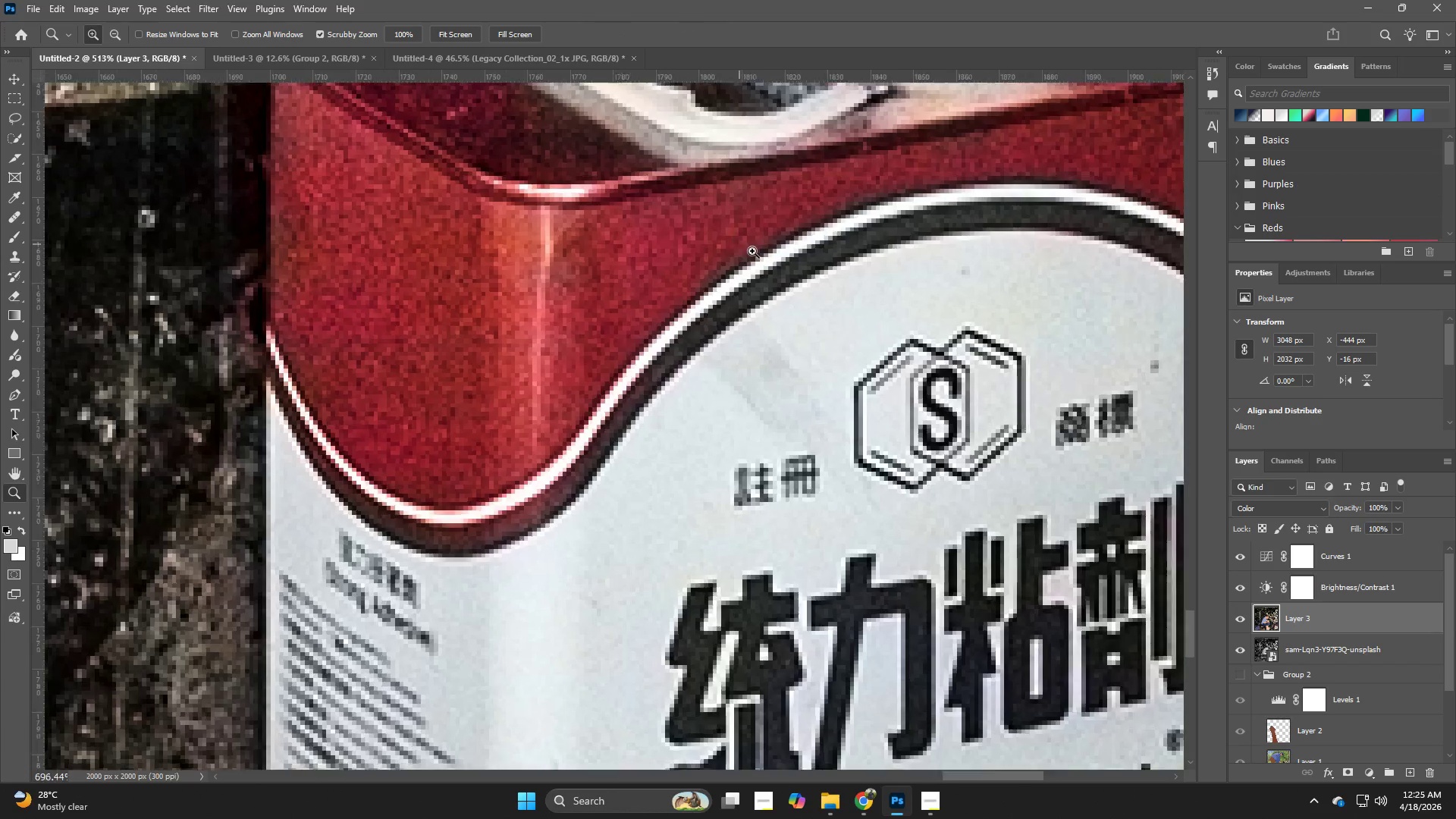 
left_click_drag(start_coordinate=[549, 435], to_coordinate=[675, 350])
 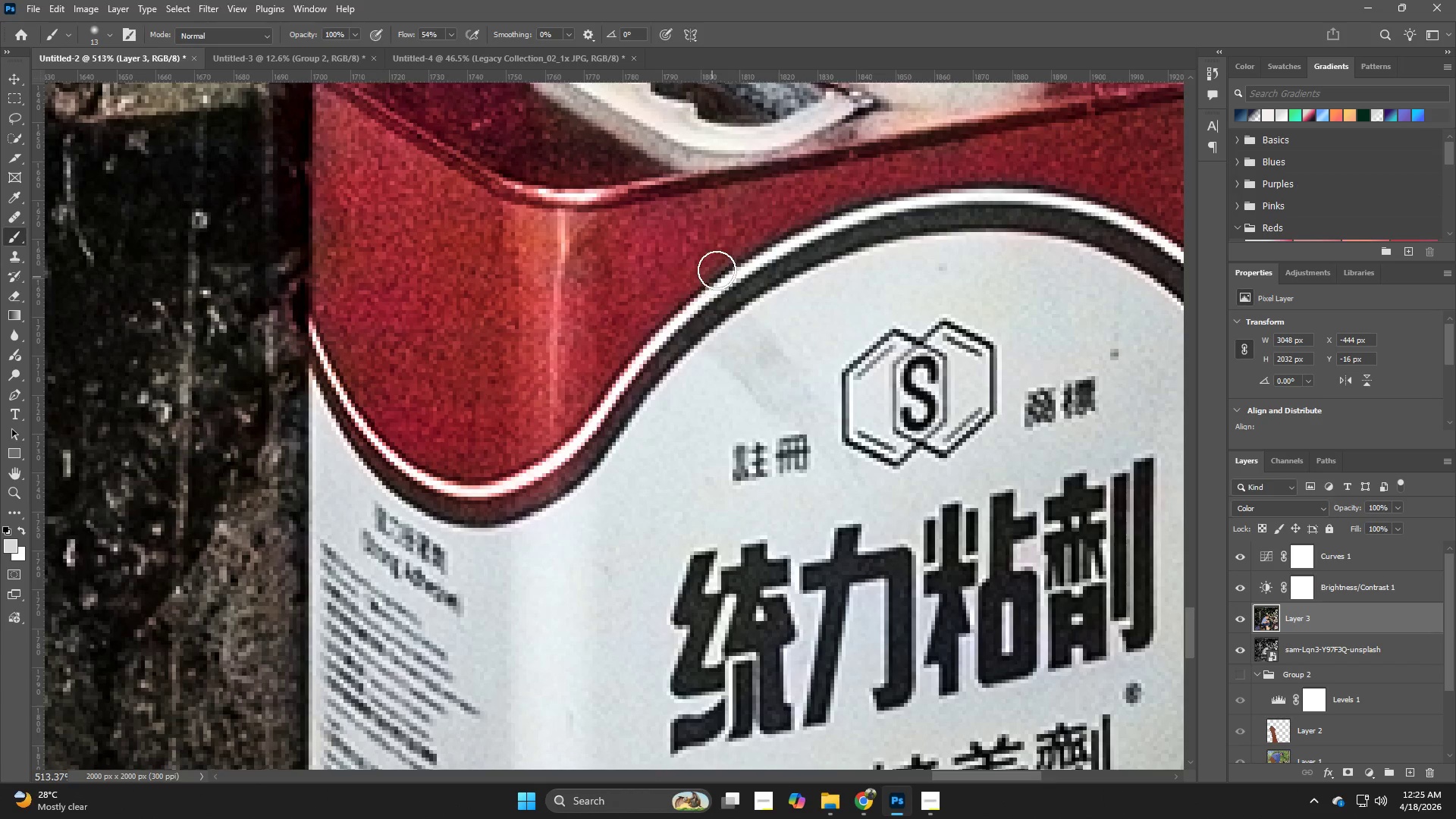 
hold_key(key=Z, duration=0.38)
 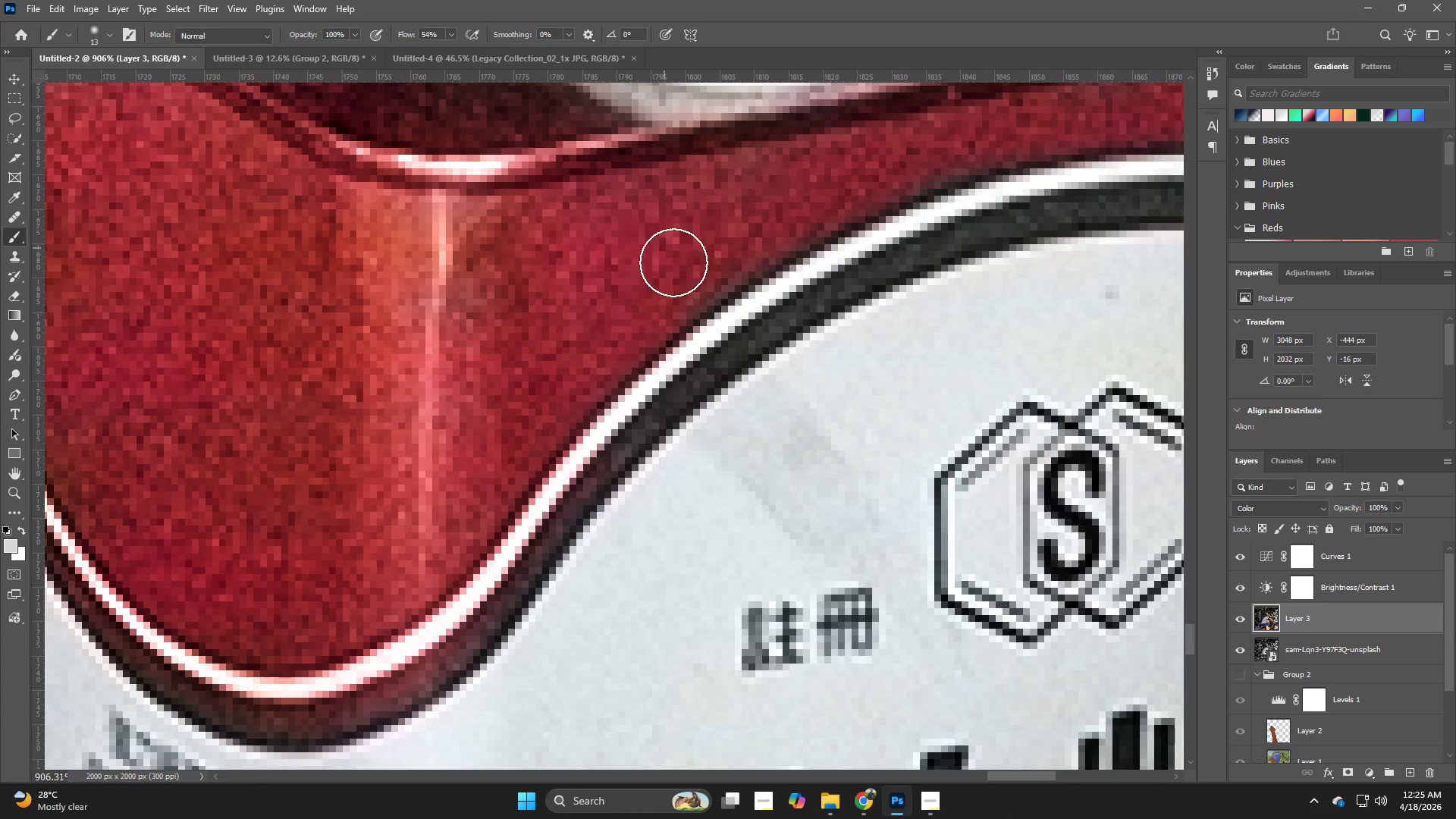 
left_click_drag(start_coordinate=[721, 234], to_coordinate=[763, 255])
 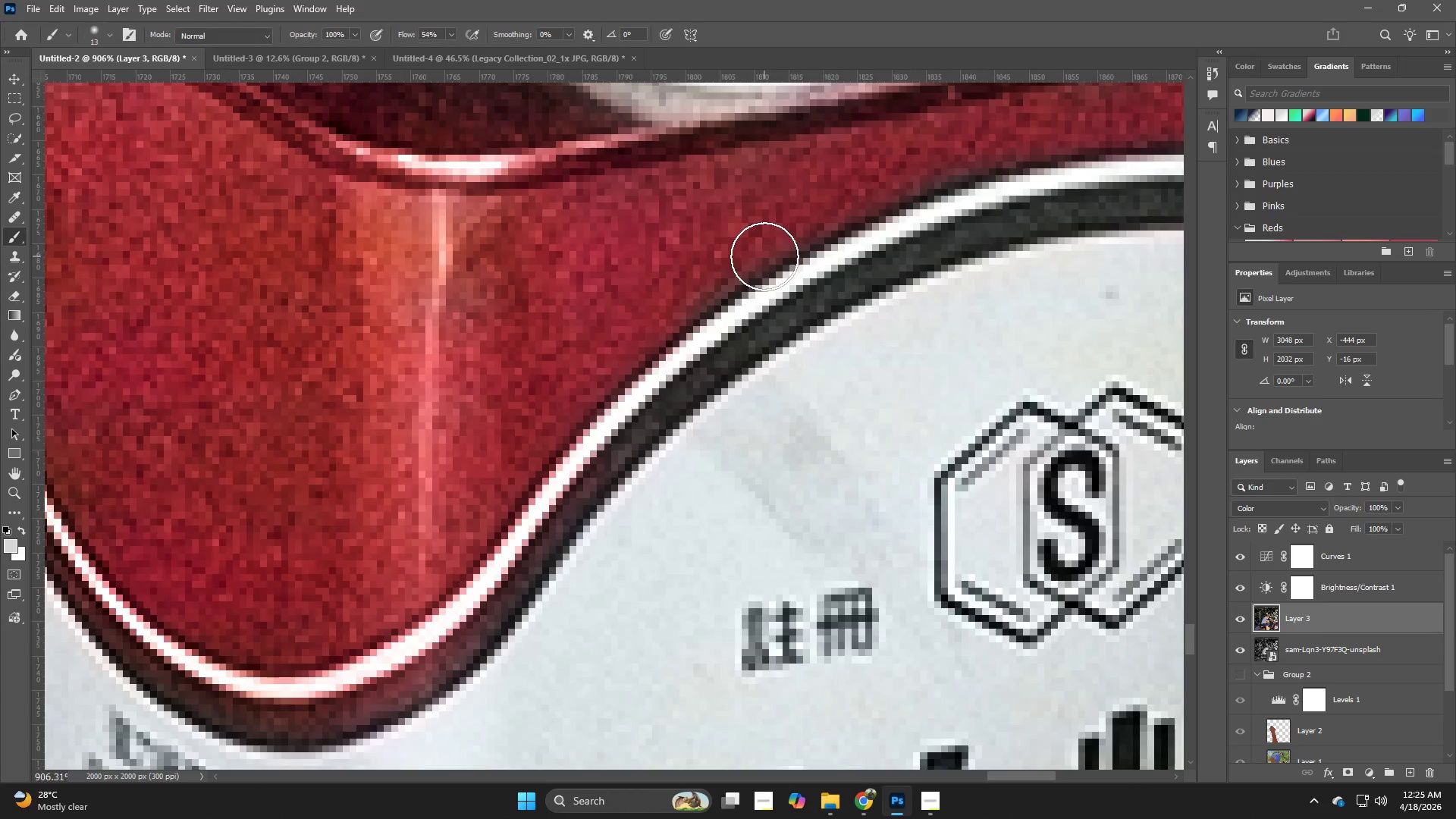 
key(B)
 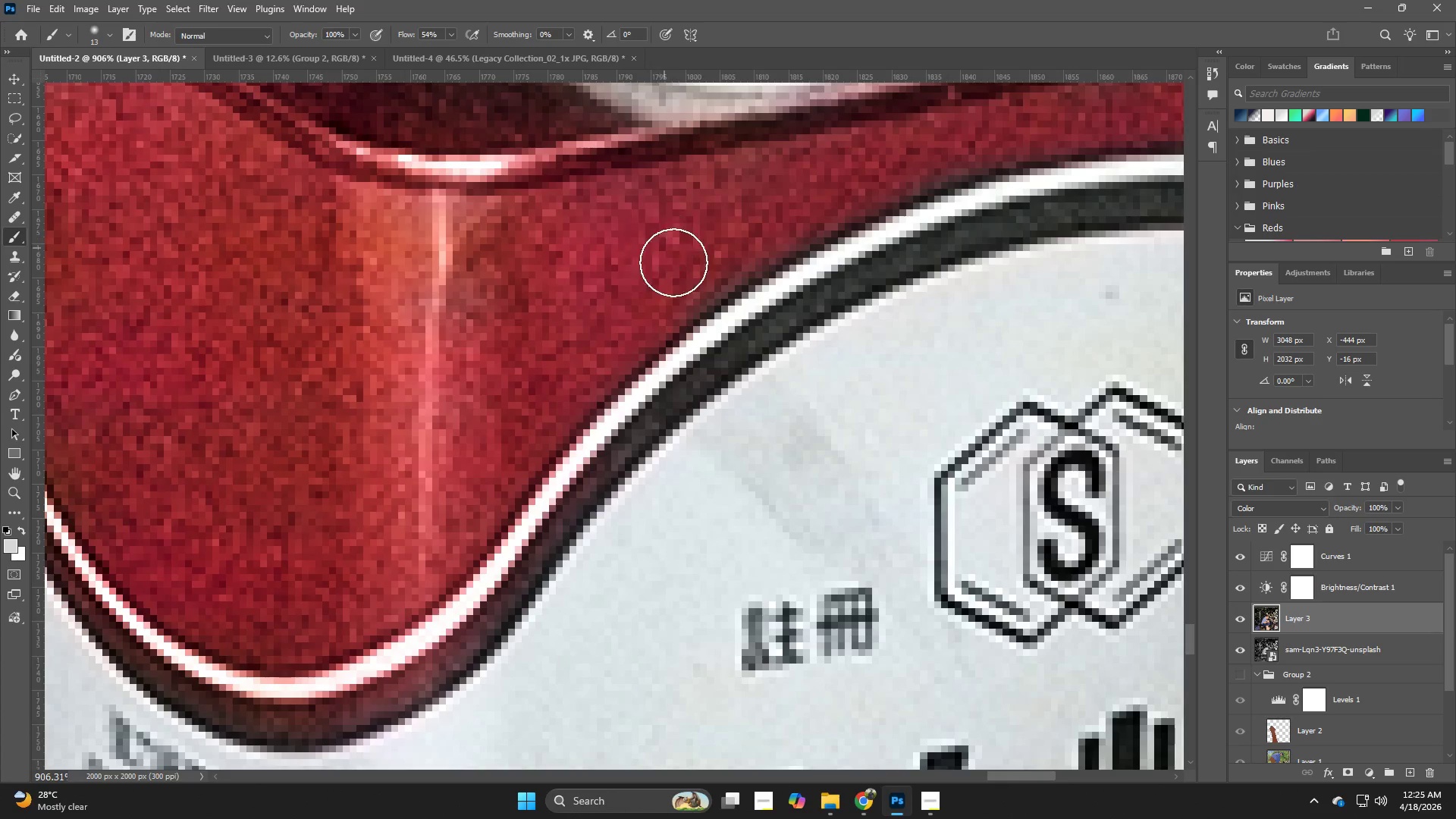 
hold_key(key=AltLeft, duration=0.47)
 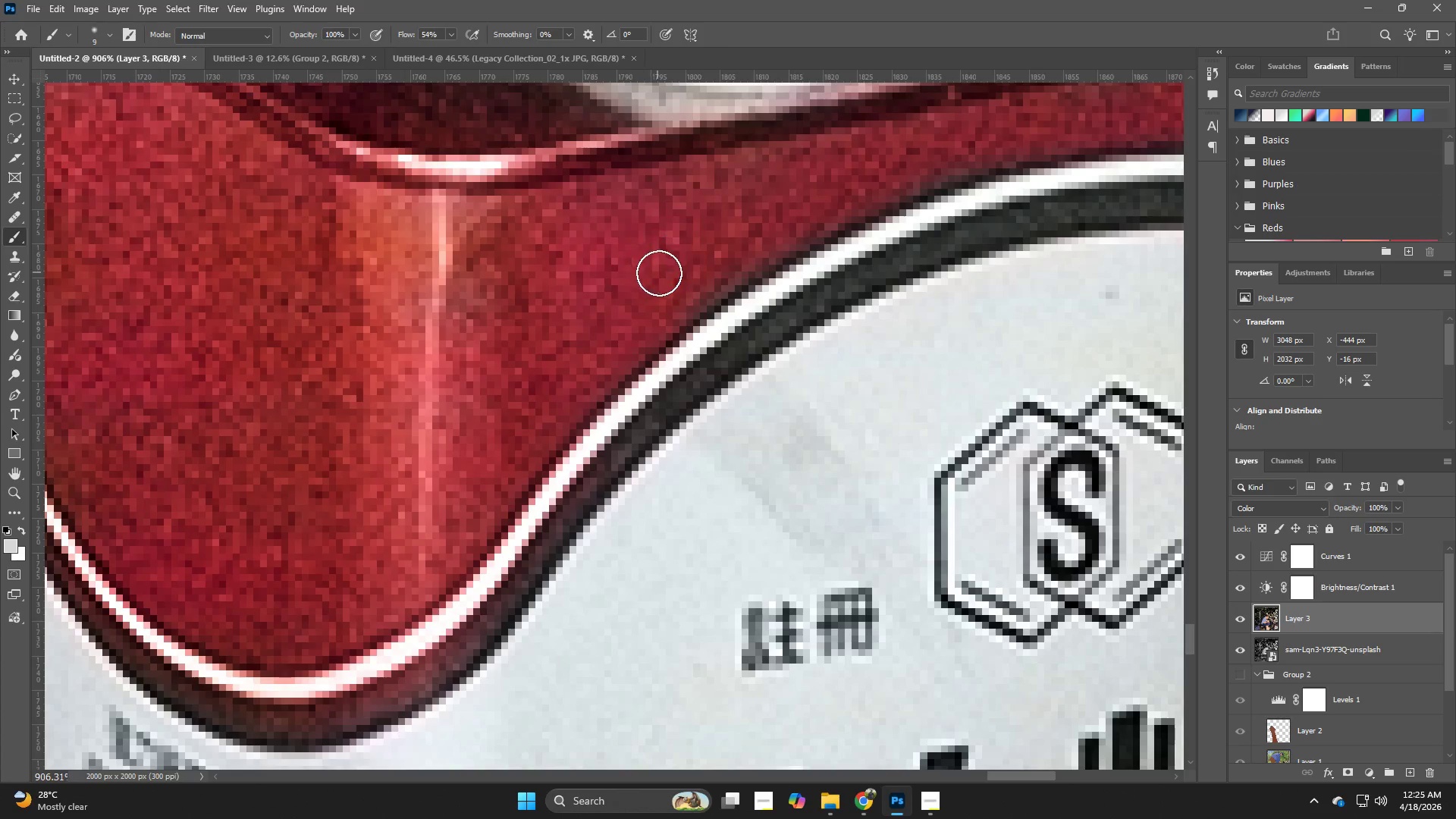 
key(Alt+AltLeft)
 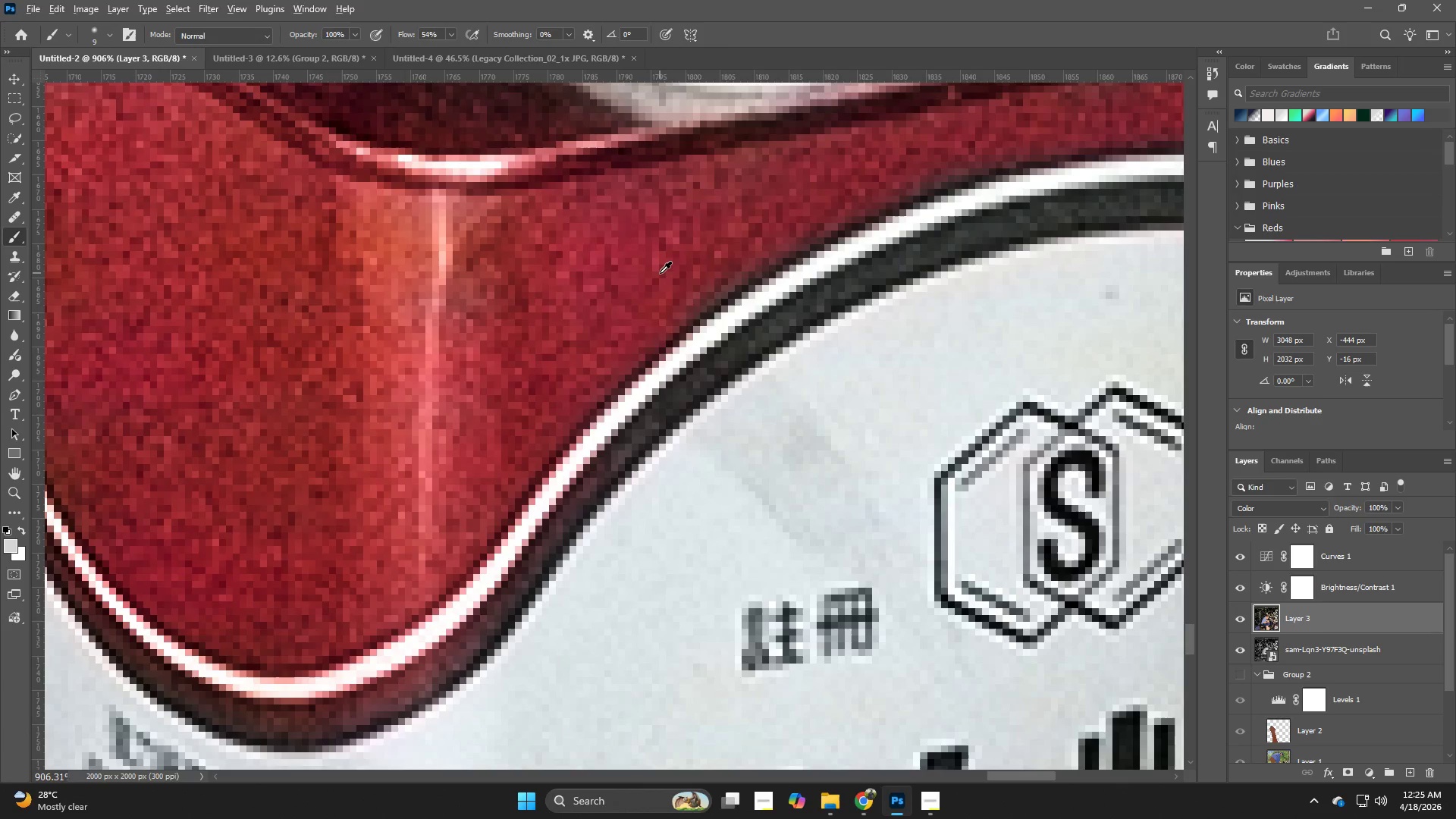 
left_click([660, 273])
 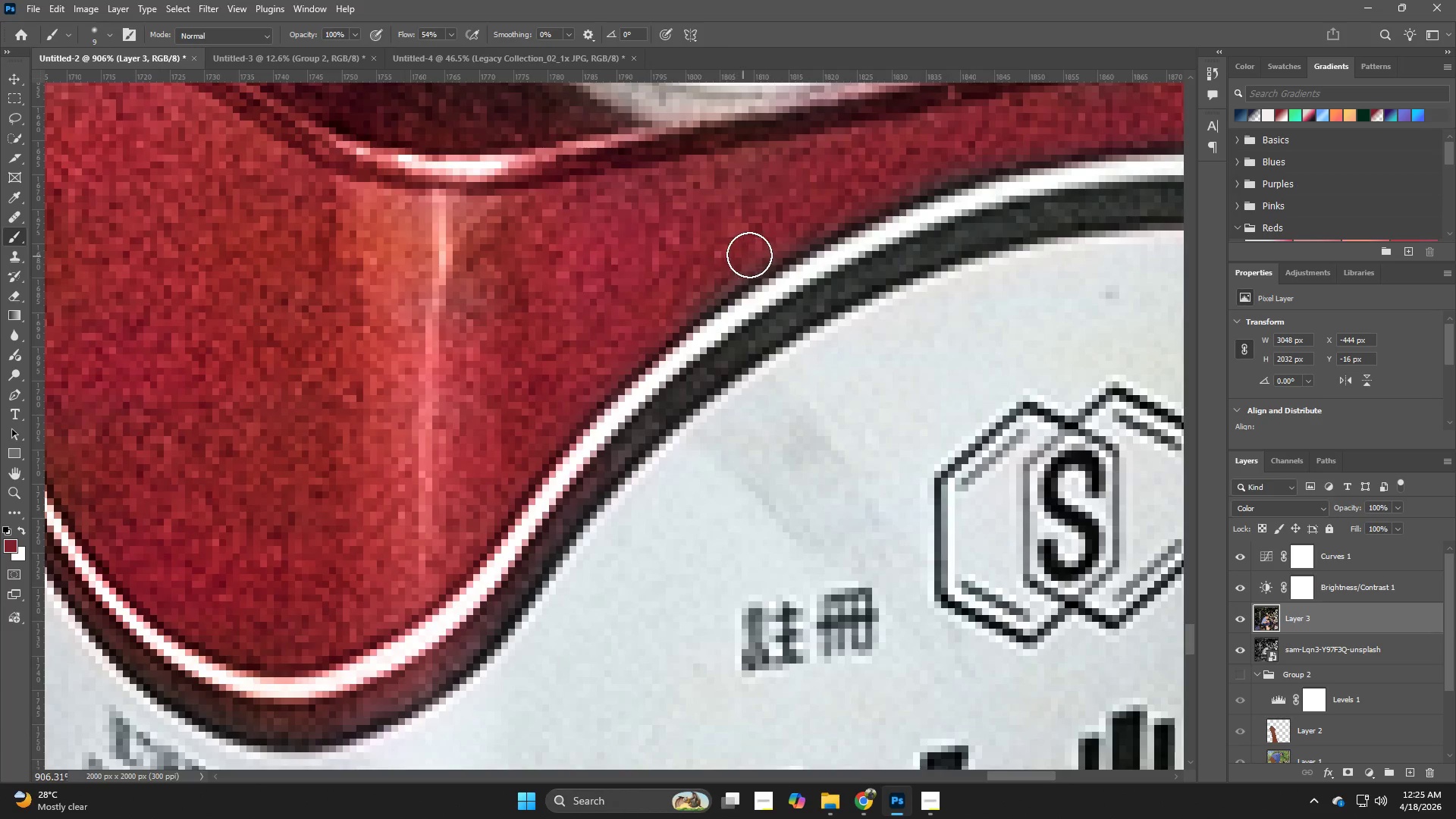 
left_click_drag(start_coordinate=[761, 254], to_coordinate=[664, 321])
 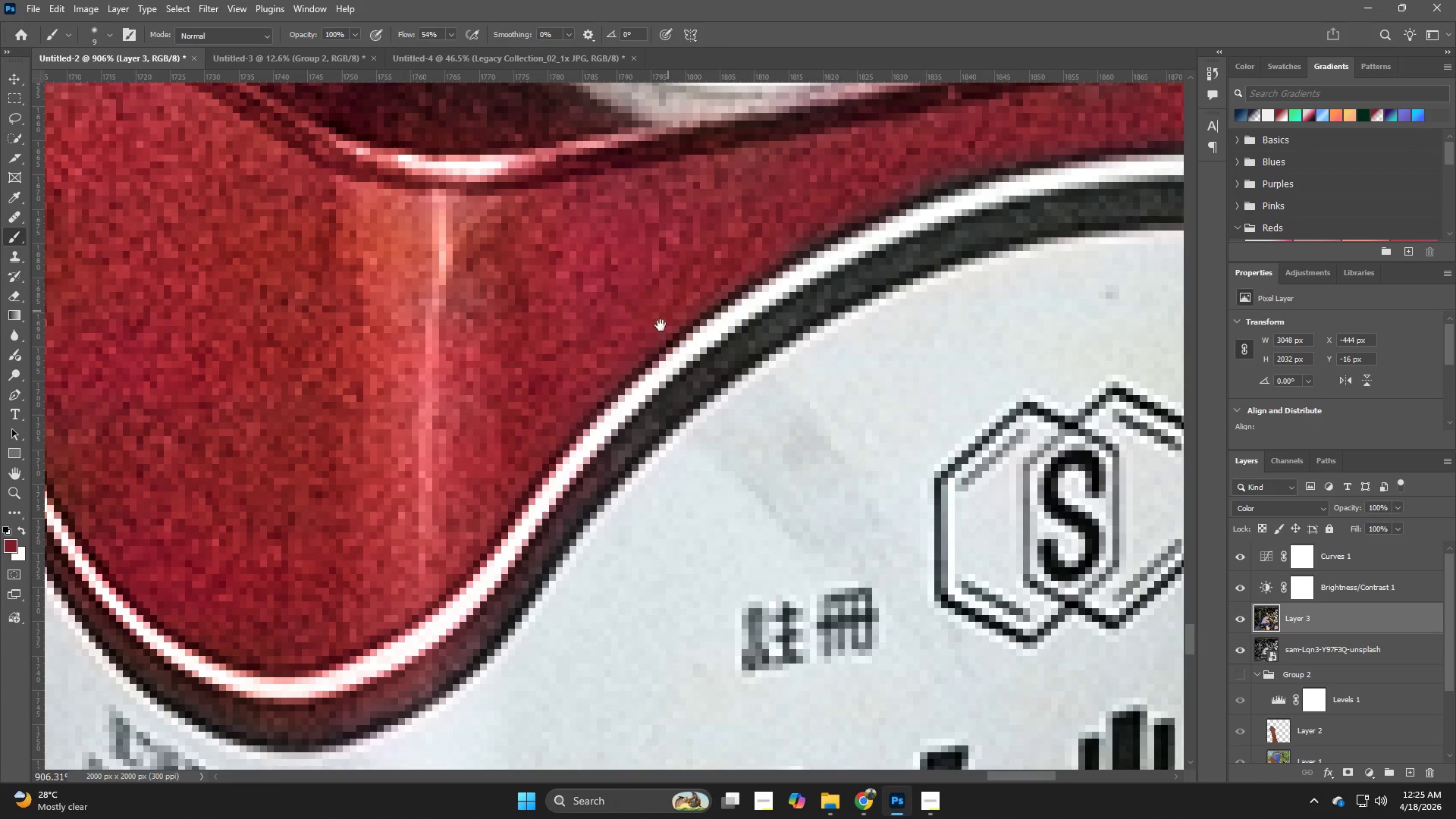 
hold_key(key=Space, duration=0.61)
 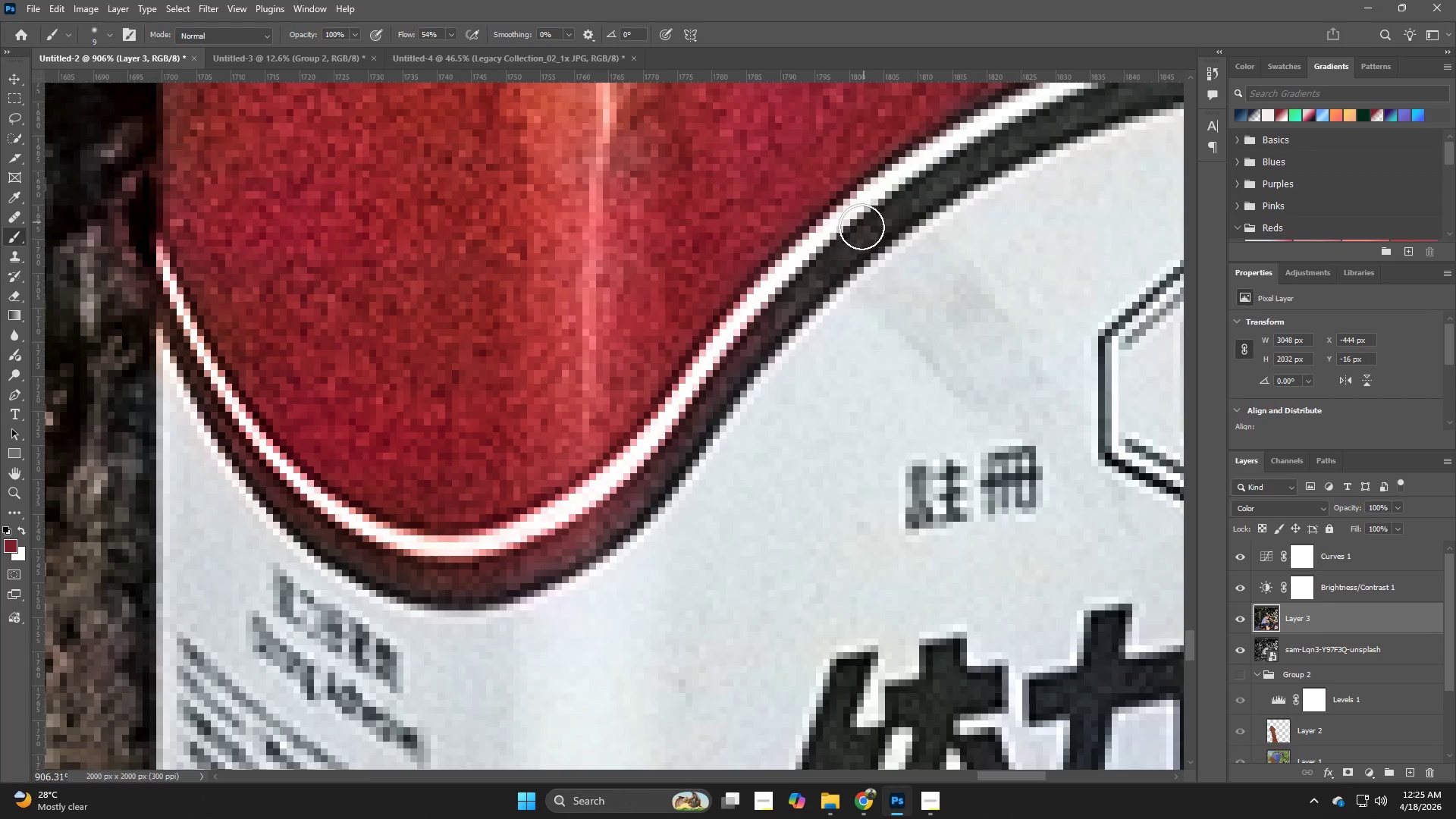 
left_click_drag(start_coordinate=[669, 337], to_coordinate=[833, 196])
 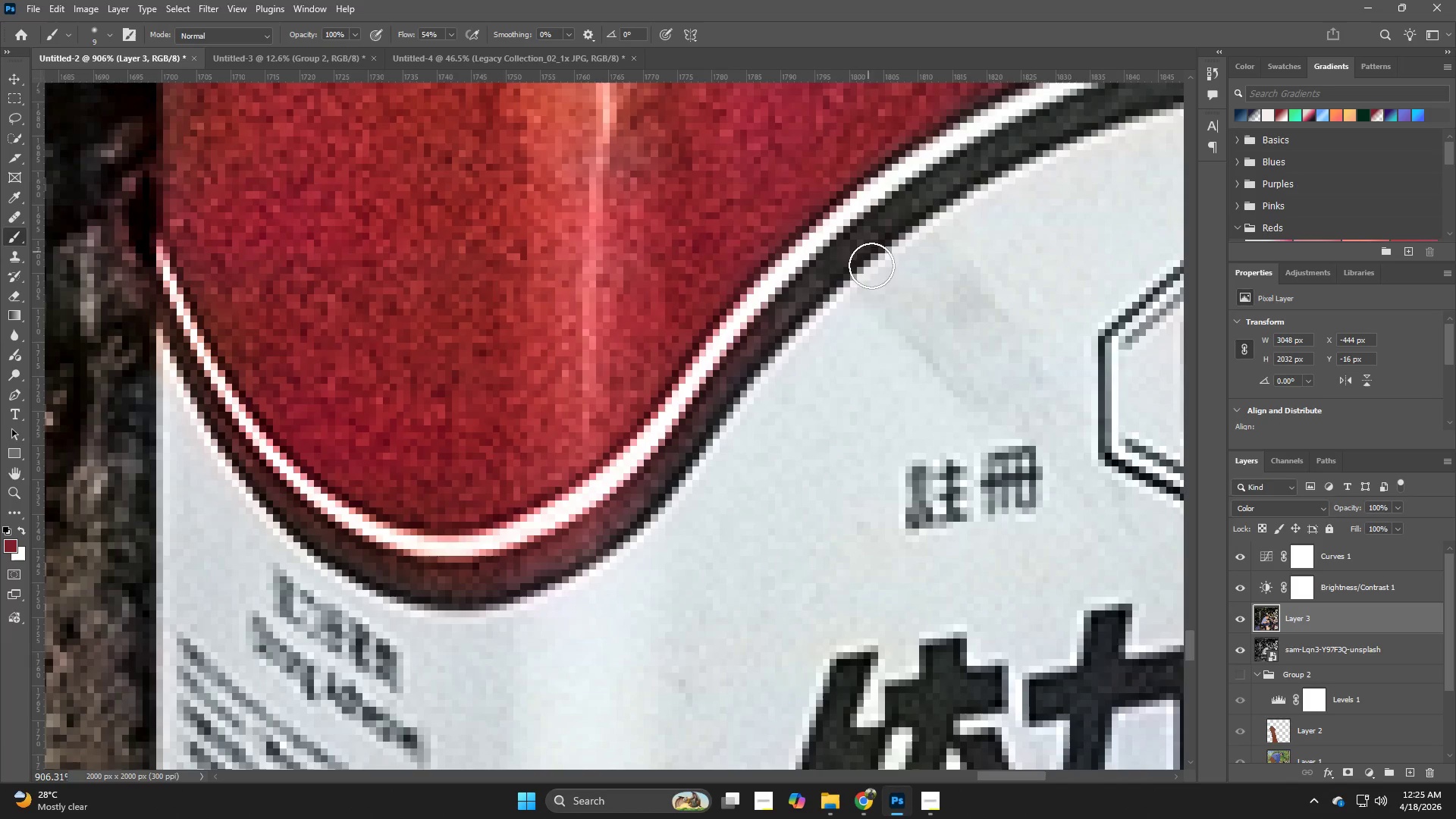 
hold_key(key=AltLeft, duration=0.97)
left_click([896, 325])
 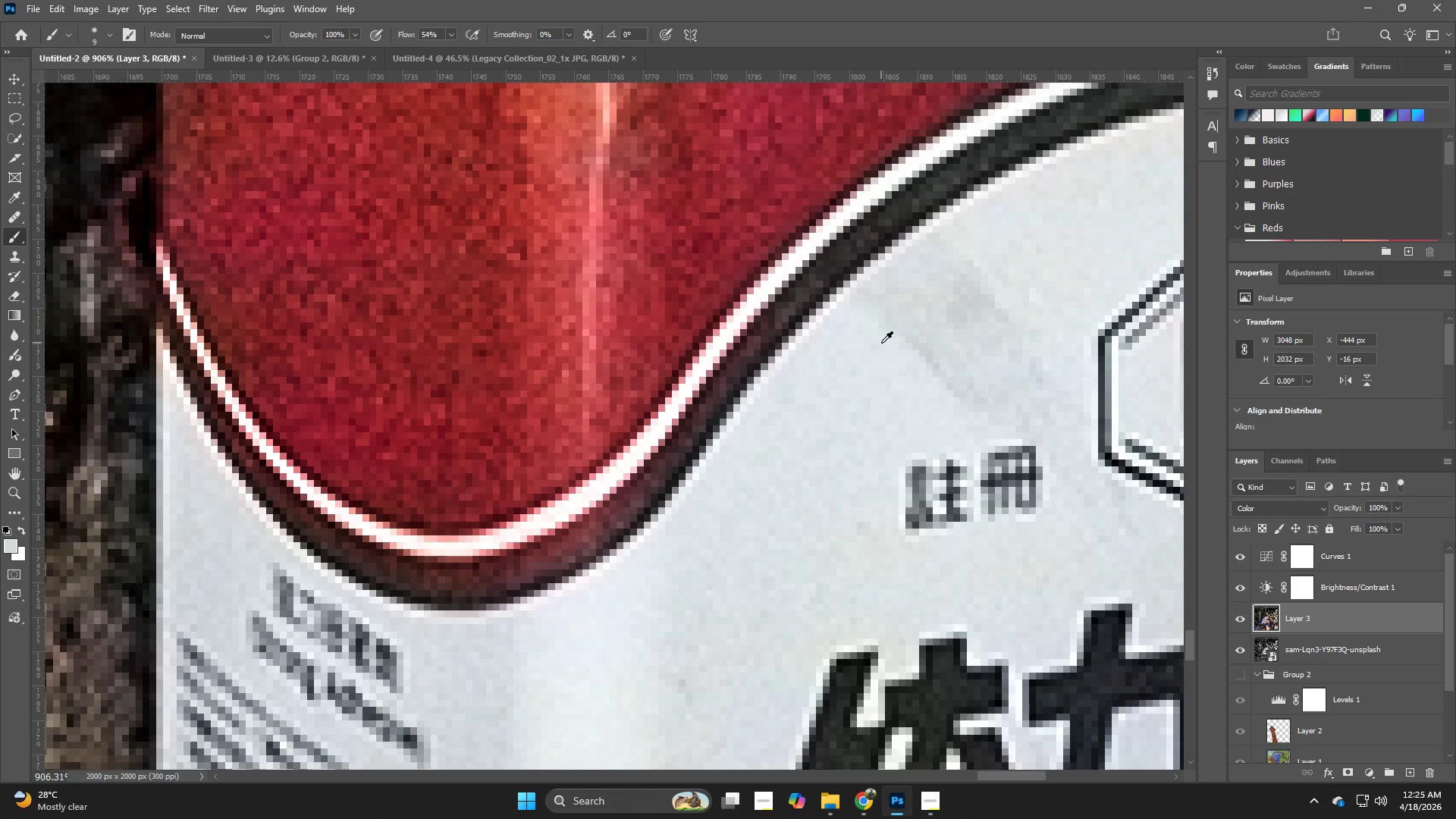 
left_click([855, 355])
 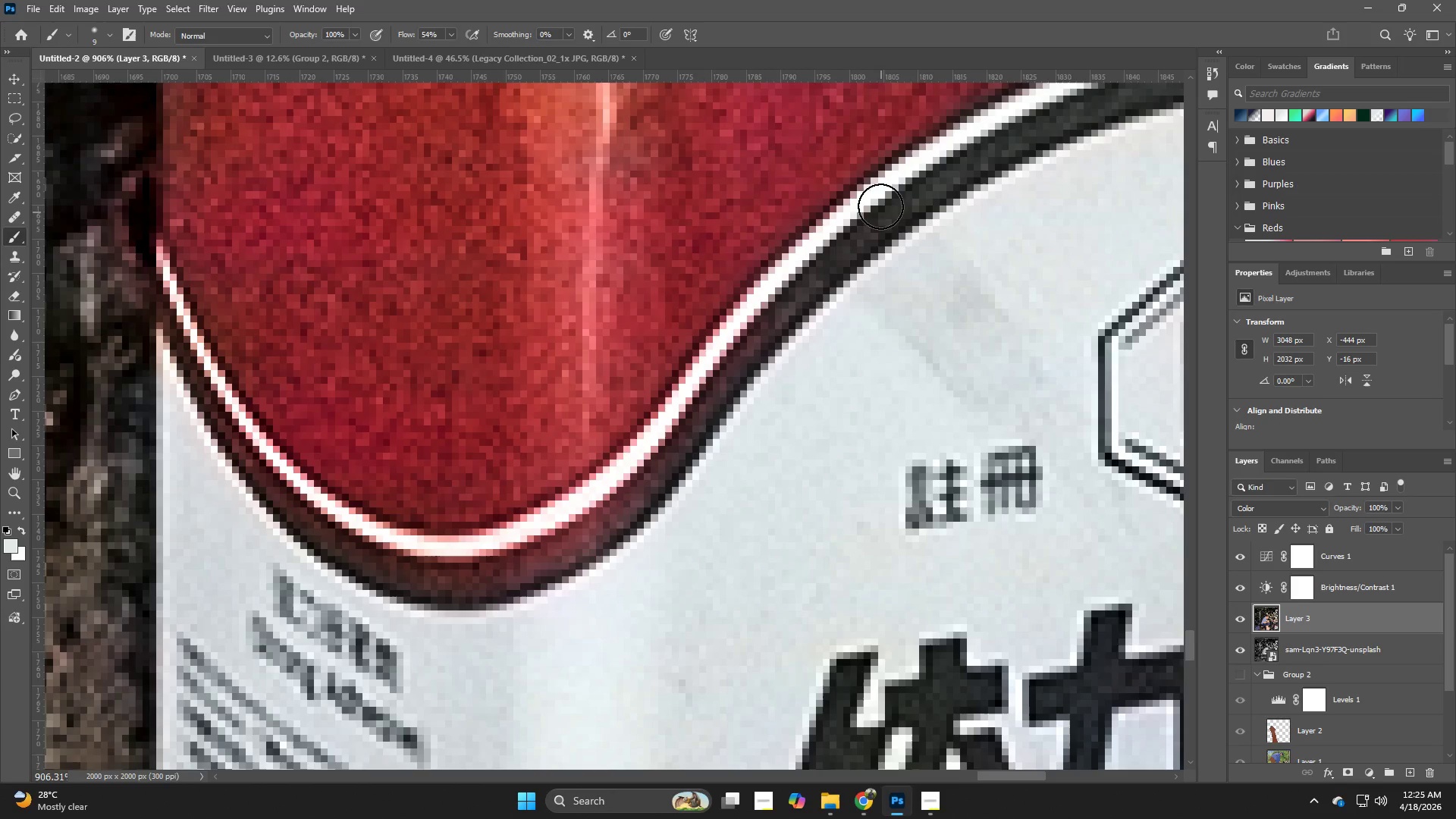 
left_click_drag(start_coordinate=[877, 202], to_coordinate=[795, 268])
 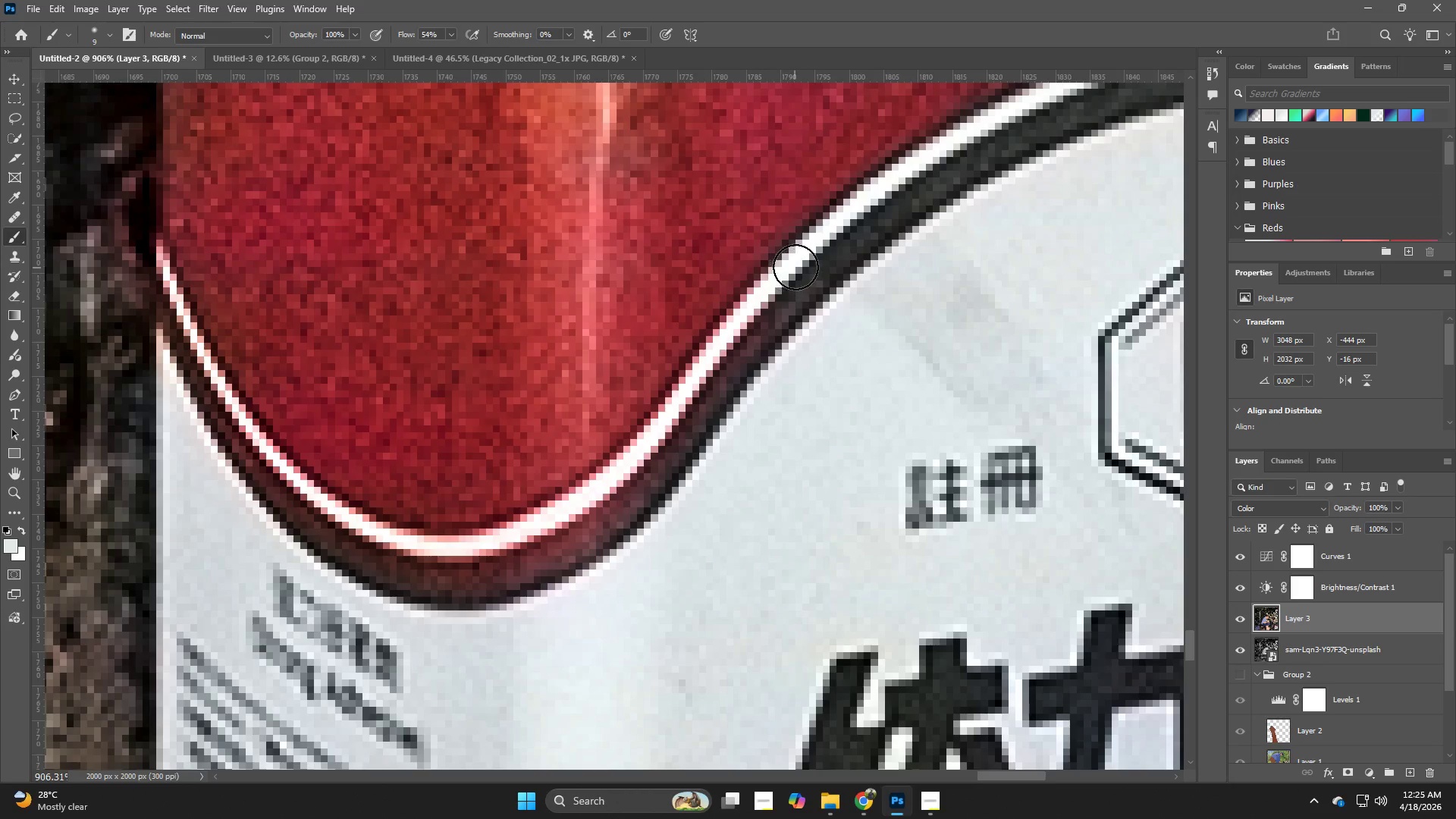 
left_click_drag(start_coordinate=[795, 267], to_coordinate=[671, 439])
 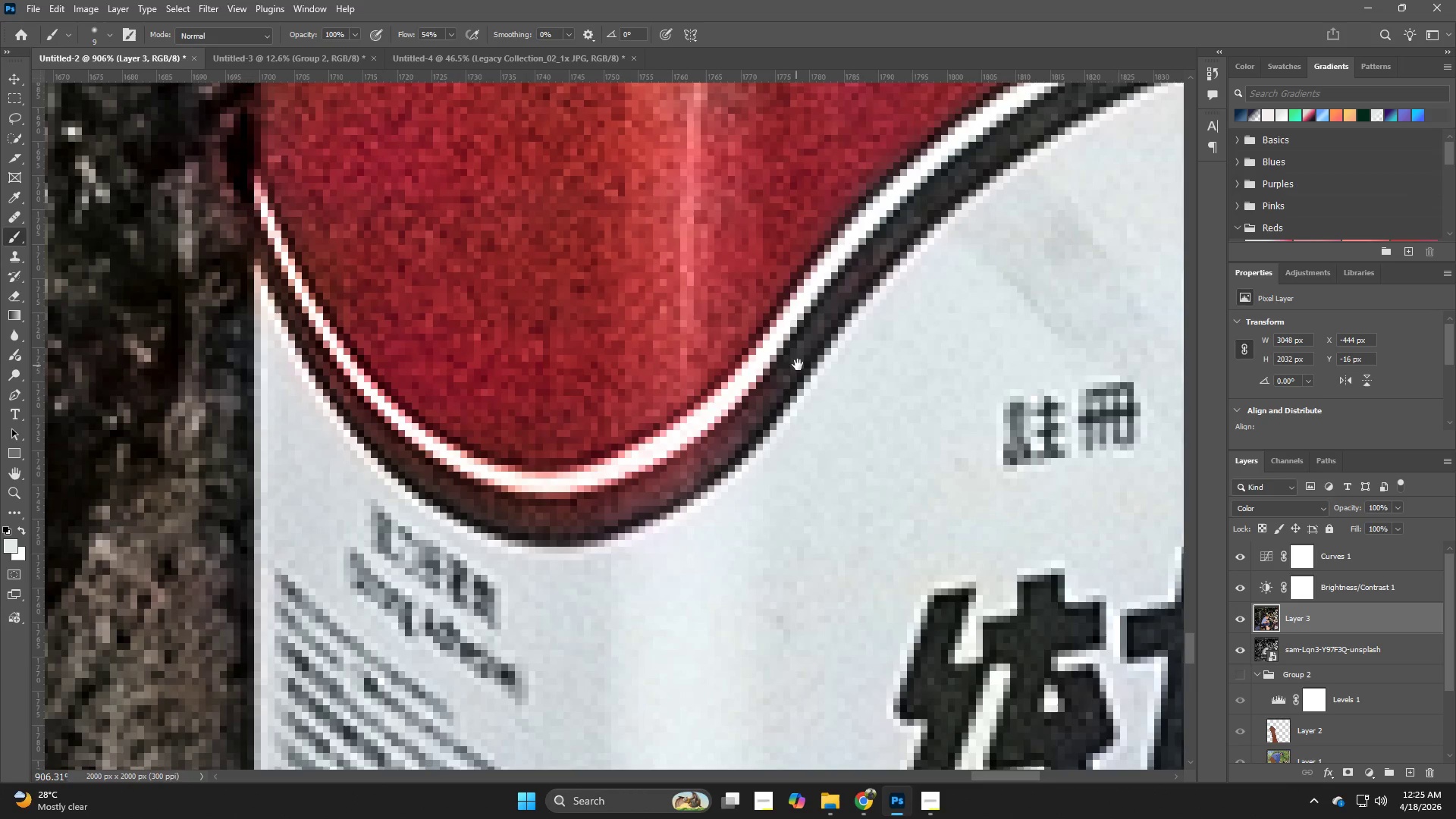 
hold_key(key=Space, duration=0.62)
 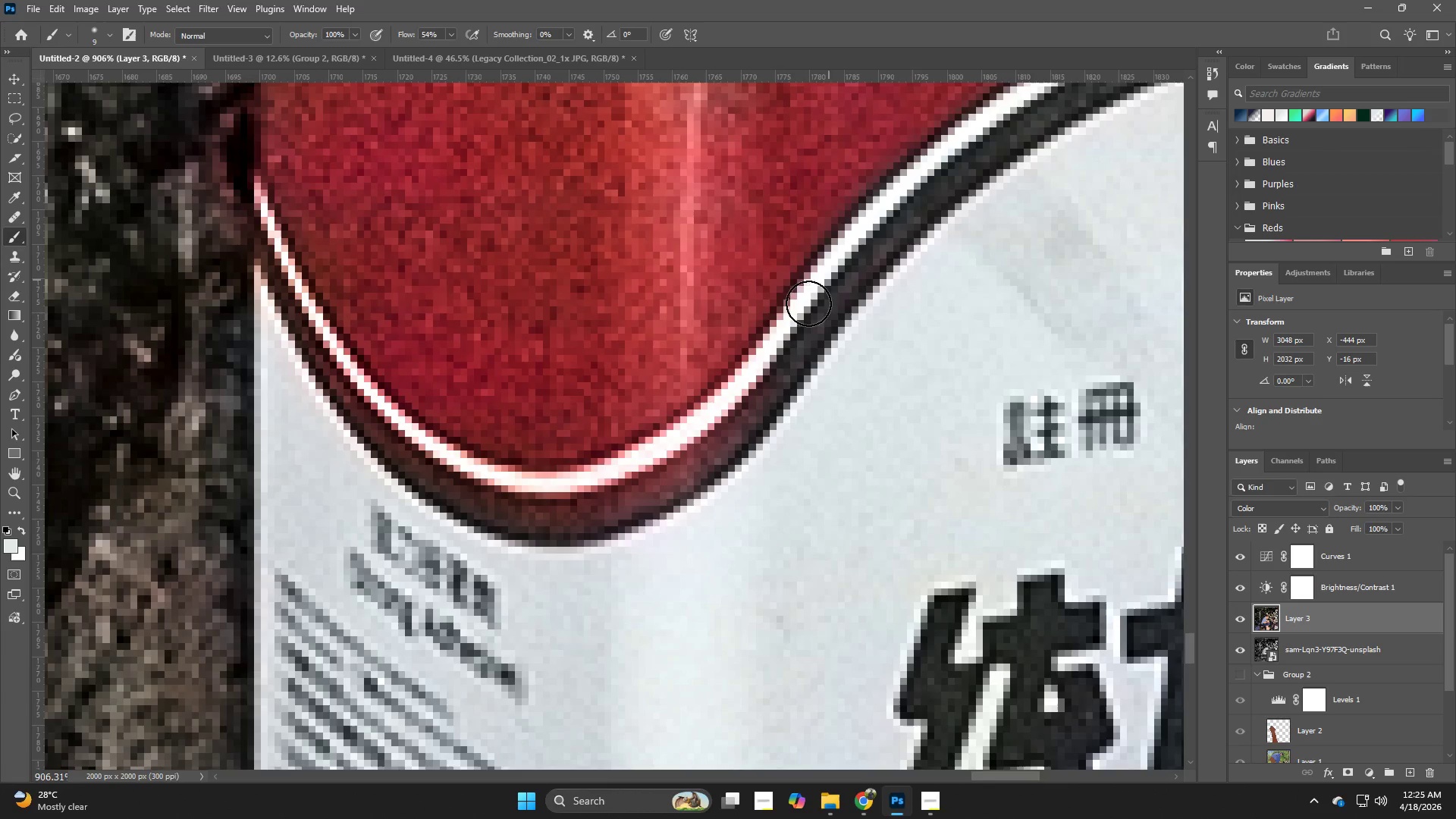 
left_click_drag(start_coordinate=[698, 429], to_coordinate=[796, 366])
 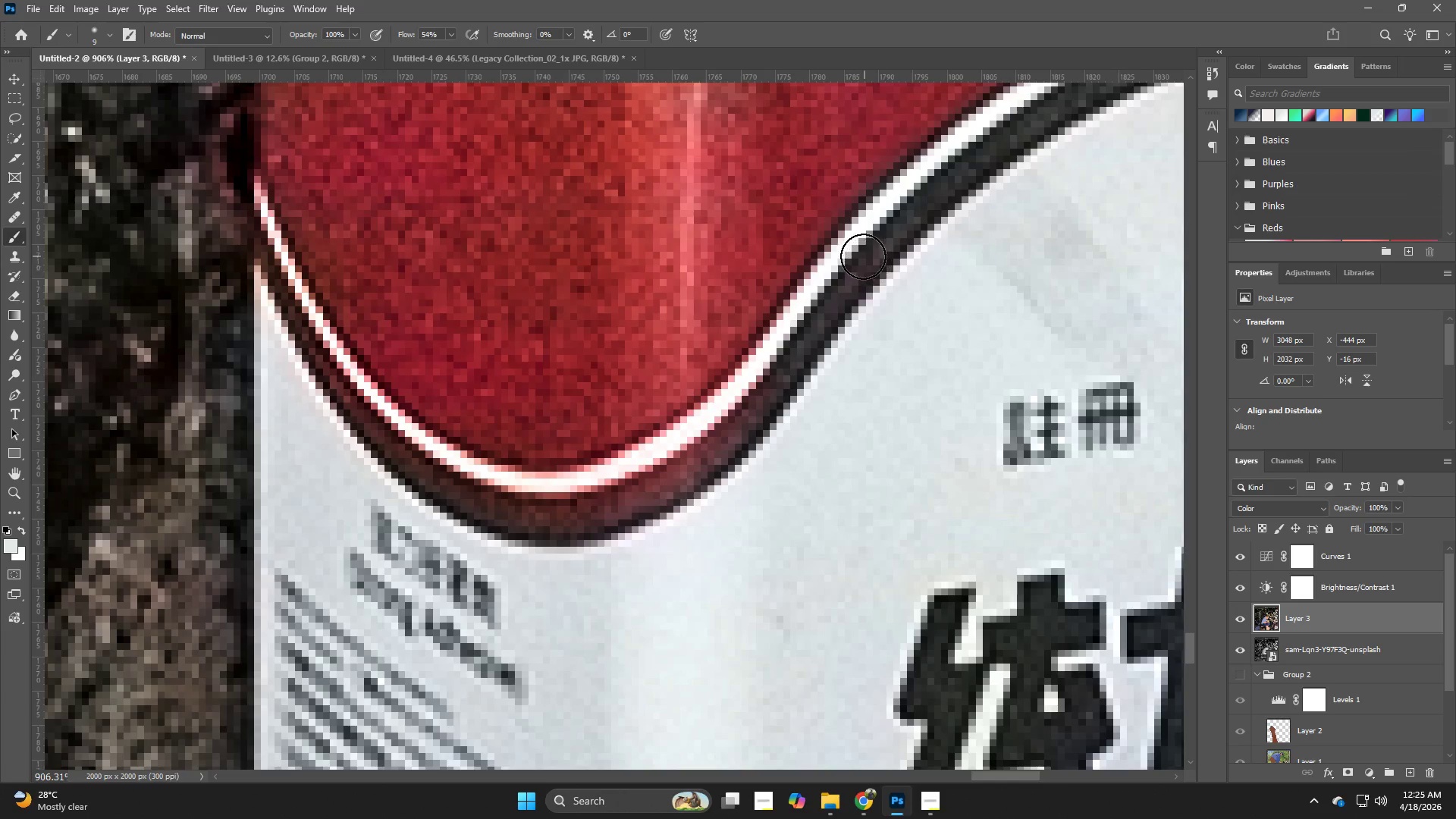 
left_click_drag(start_coordinate=[846, 261], to_coordinate=[766, 353])
 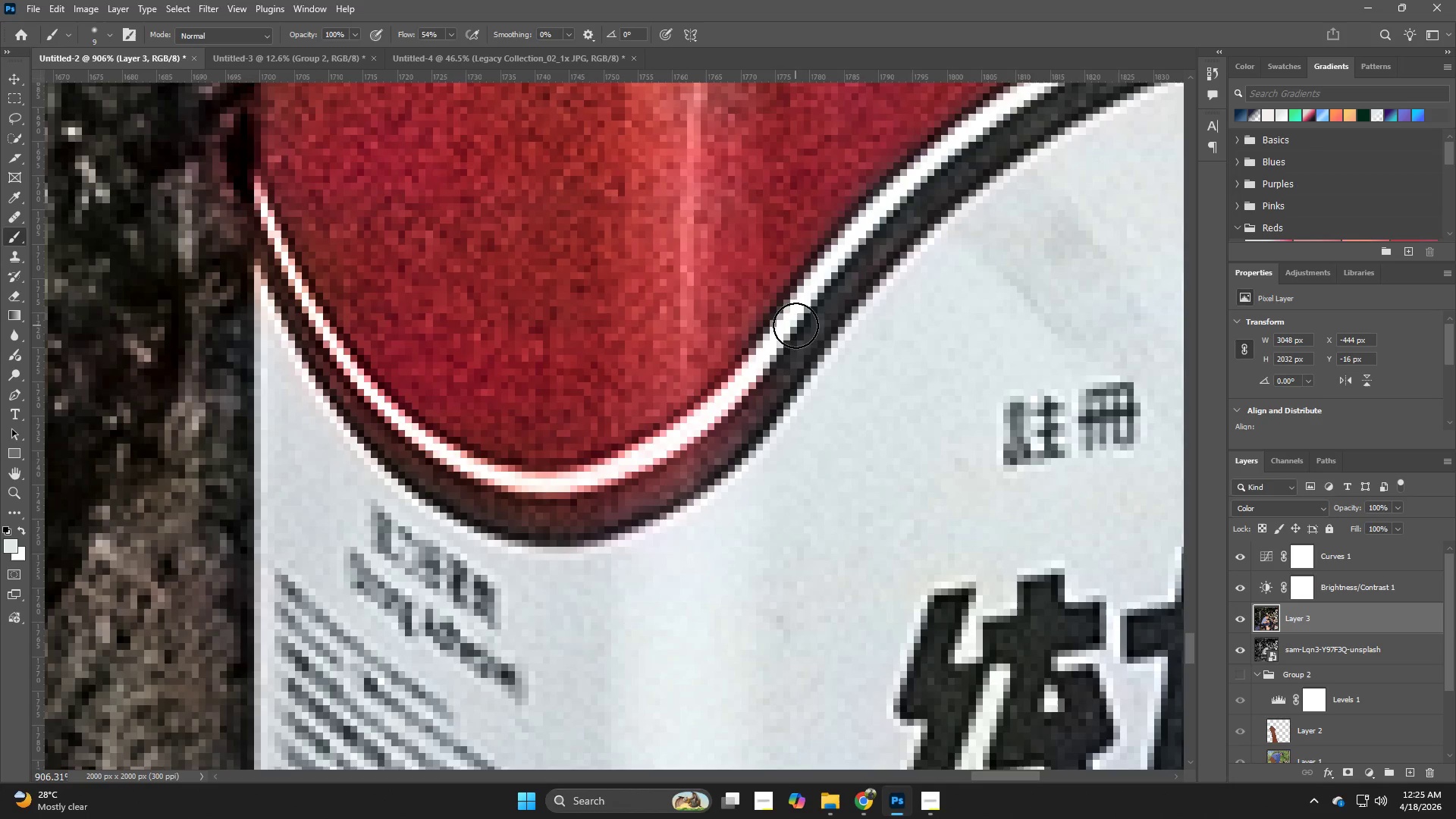 
left_click_drag(start_coordinate=[789, 333], to_coordinate=[695, 430])
 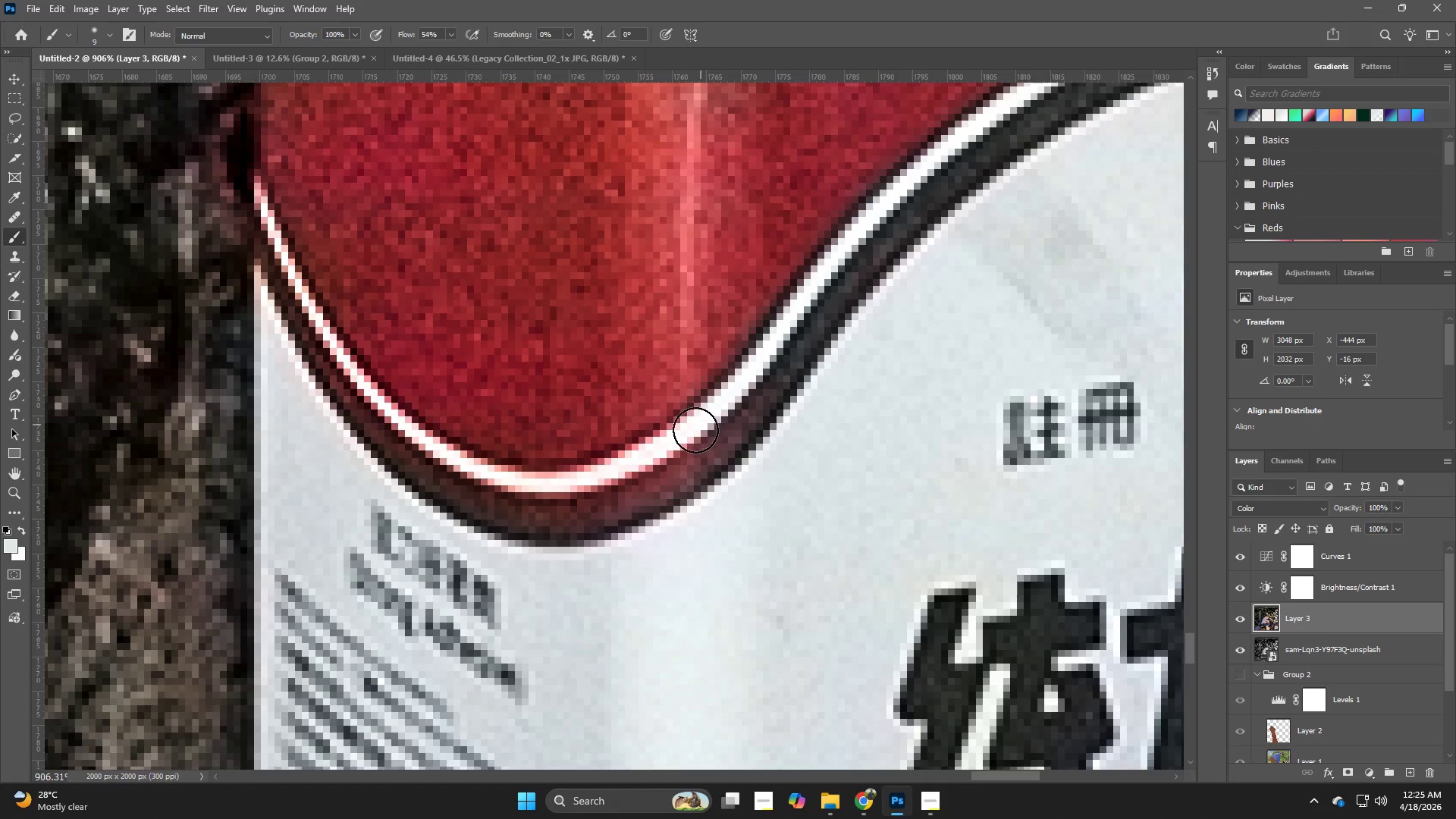 
hold_key(key=Space, duration=0.64)
 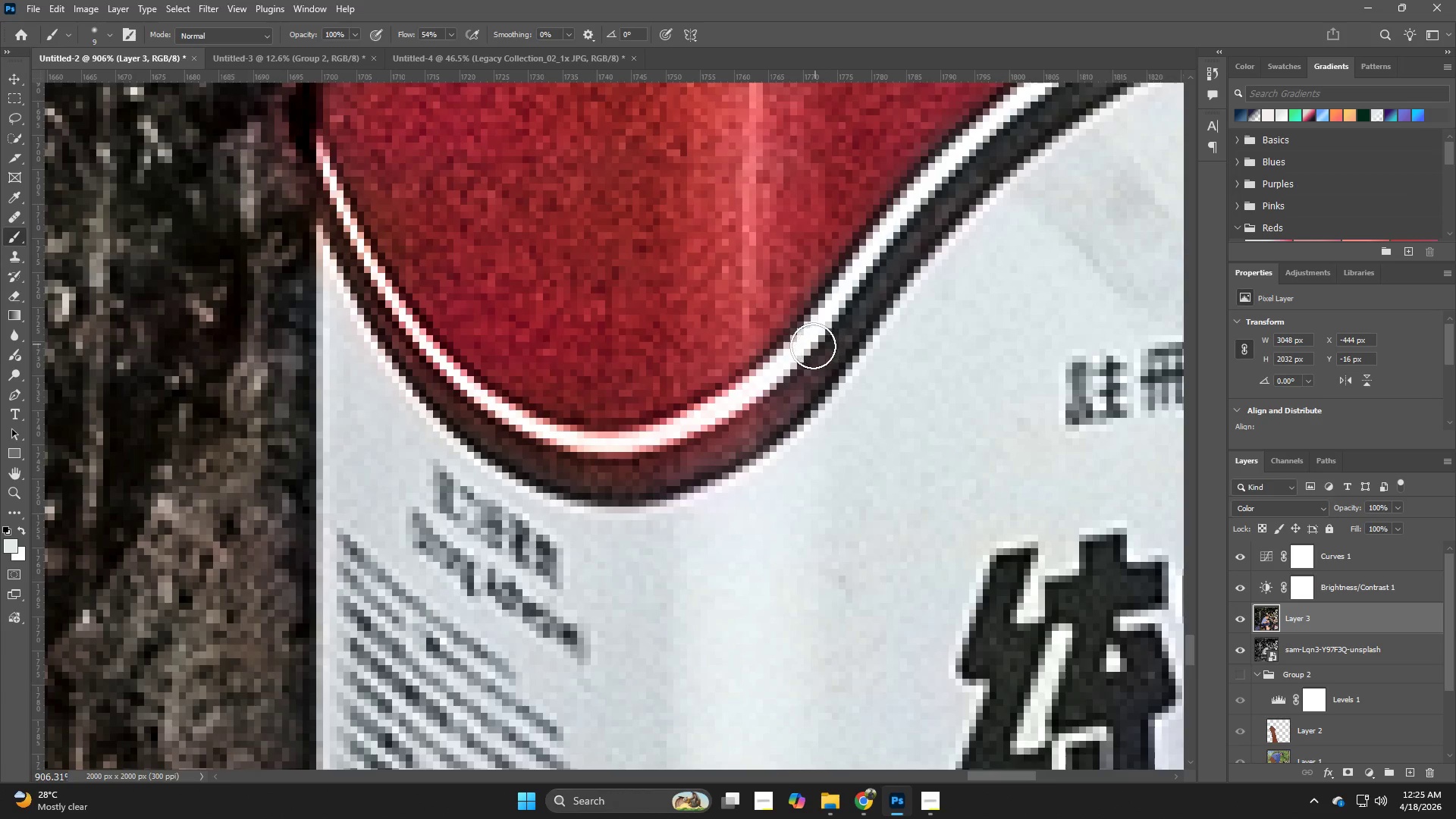 
left_click_drag(start_coordinate=[789, 413], to_coordinate=[851, 372])
 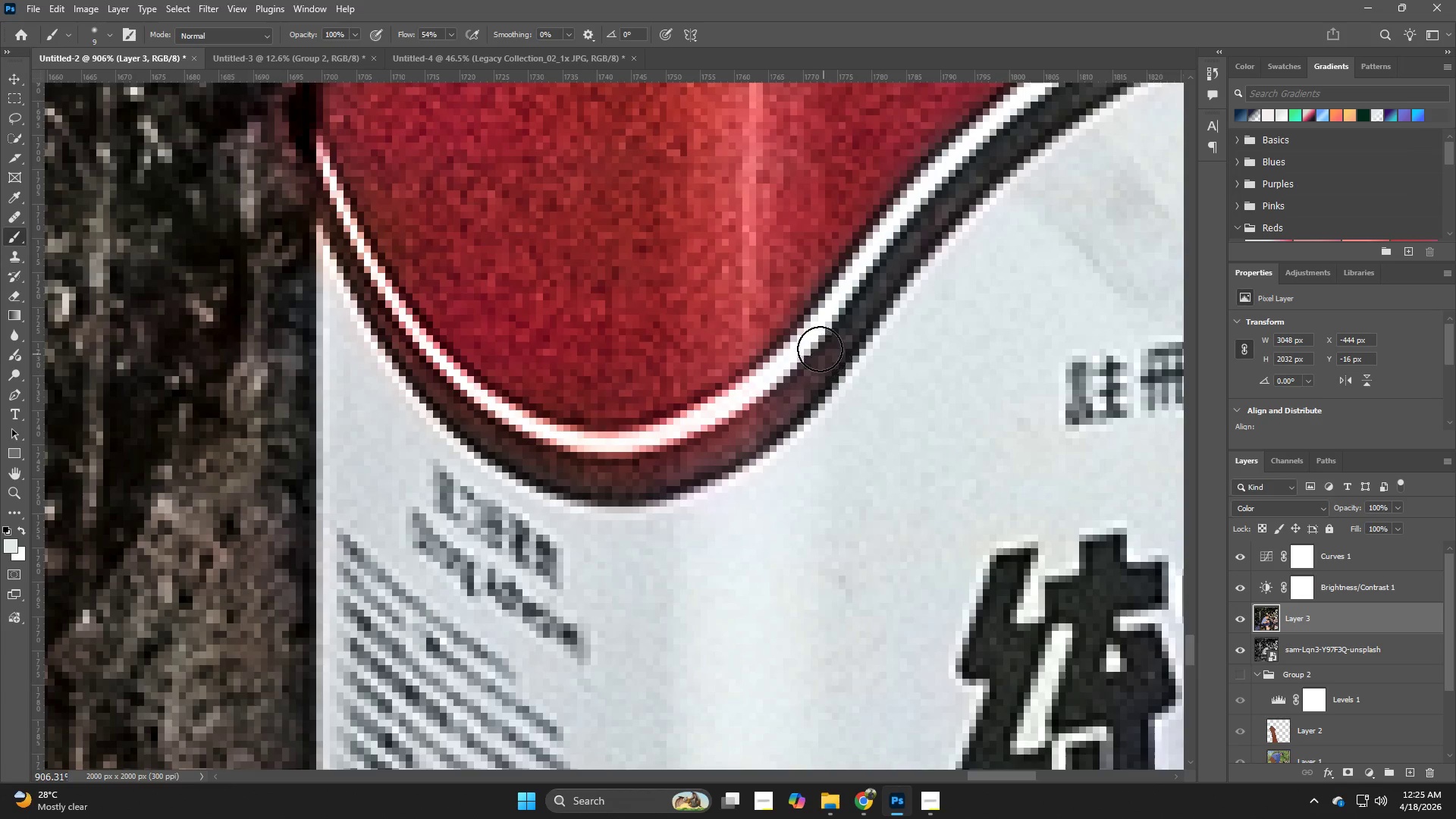 
left_click_drag(start_coordinate=[815, 344], to_coordinate=[740, 419])
 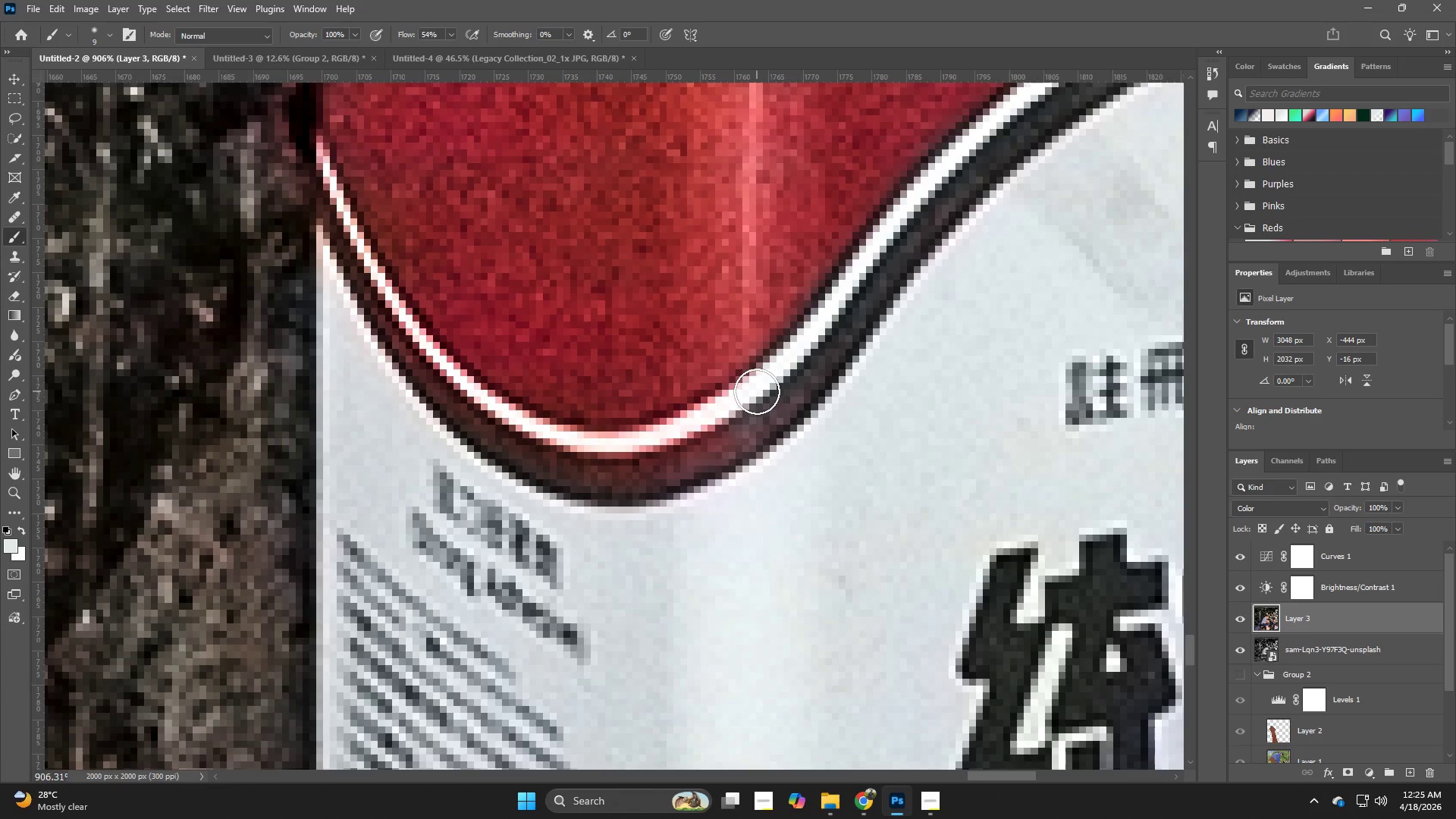 
left_click_drag(start_coordinate=[757, 391], to_coordinate=[697, 421])
 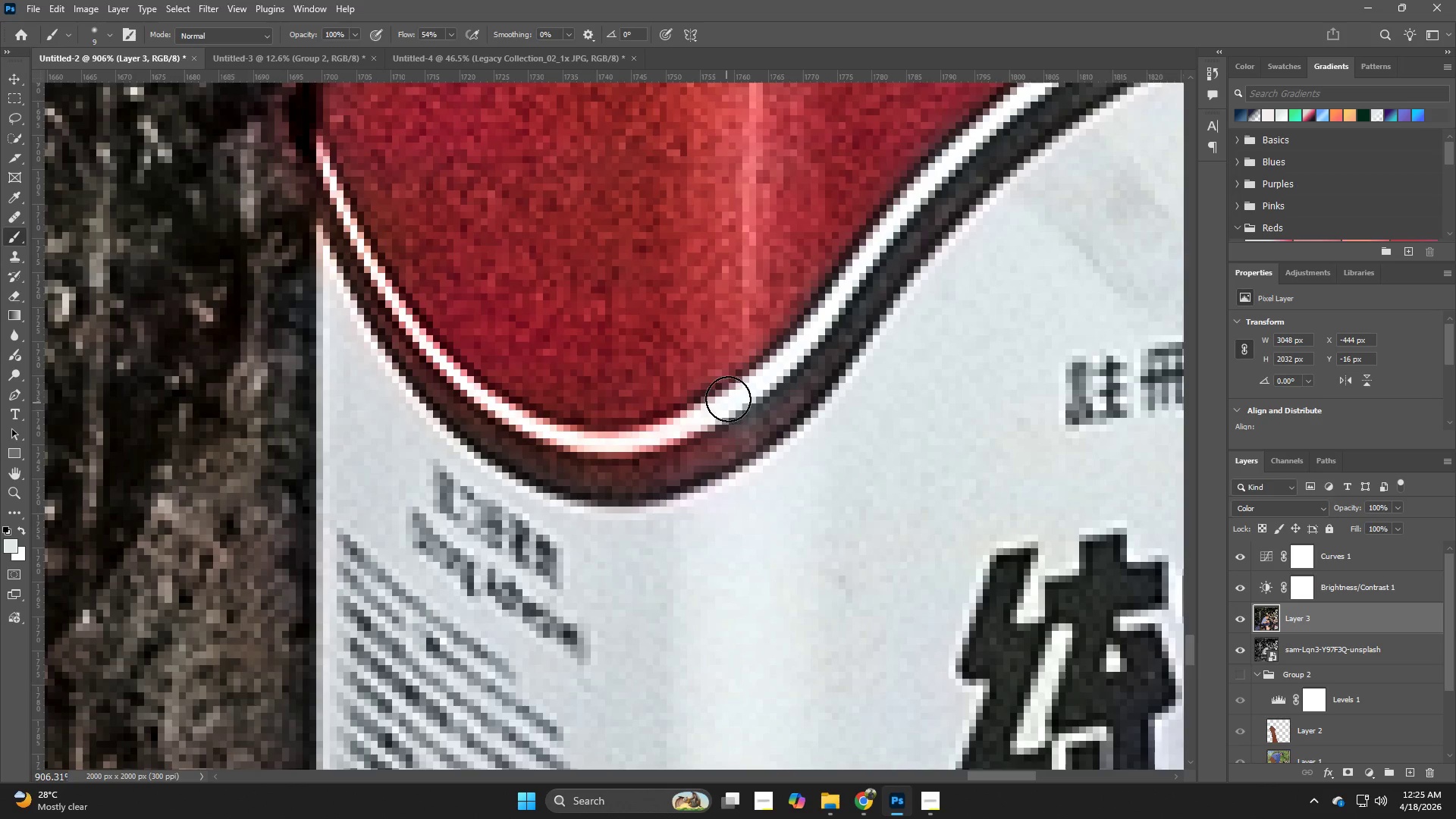 
left_click_drag(start_coordinate=[728, 399], to_coordinate=[607, 448])
 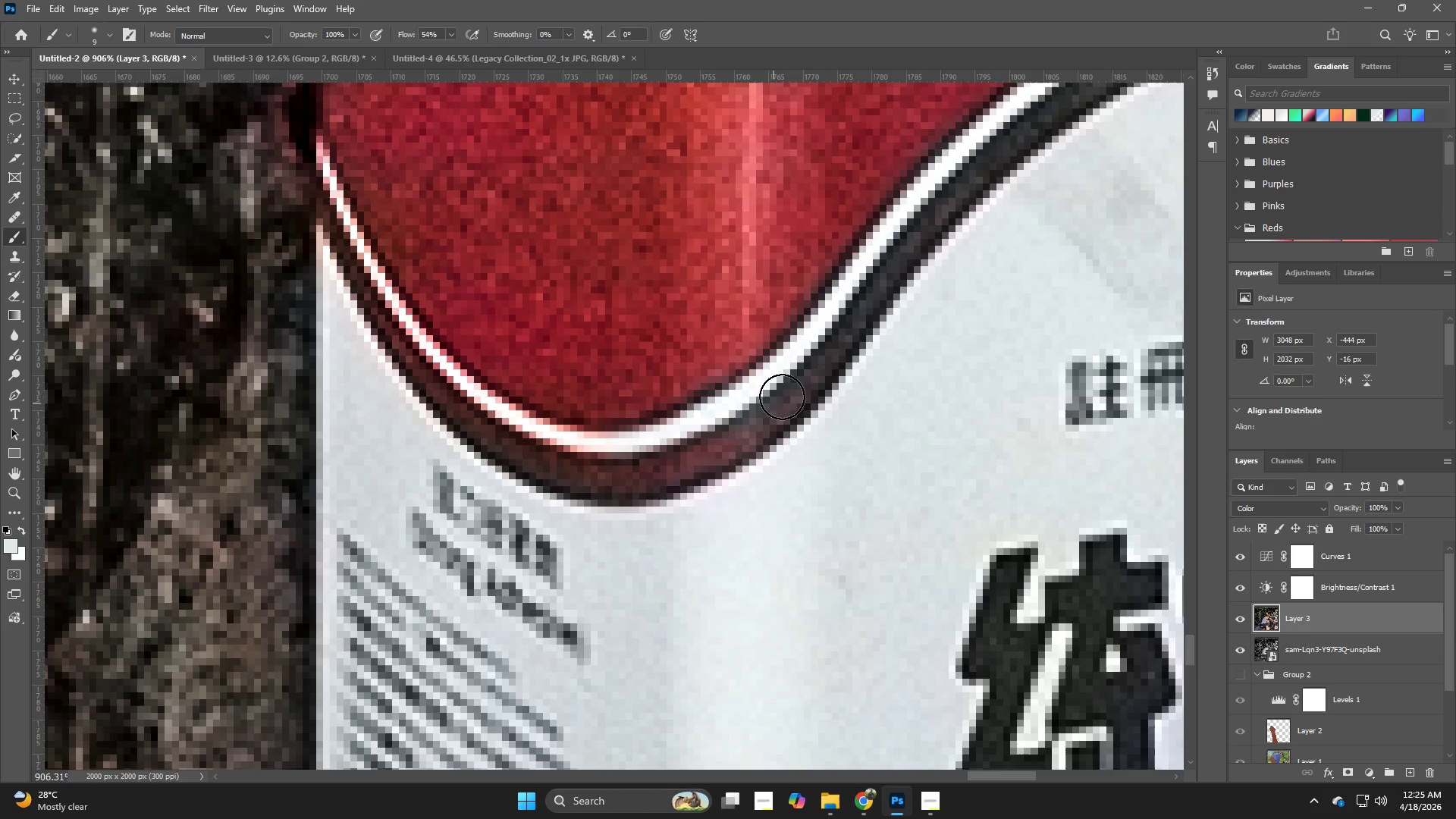 
hold_key(key=AltLeft, duration=0.48)
 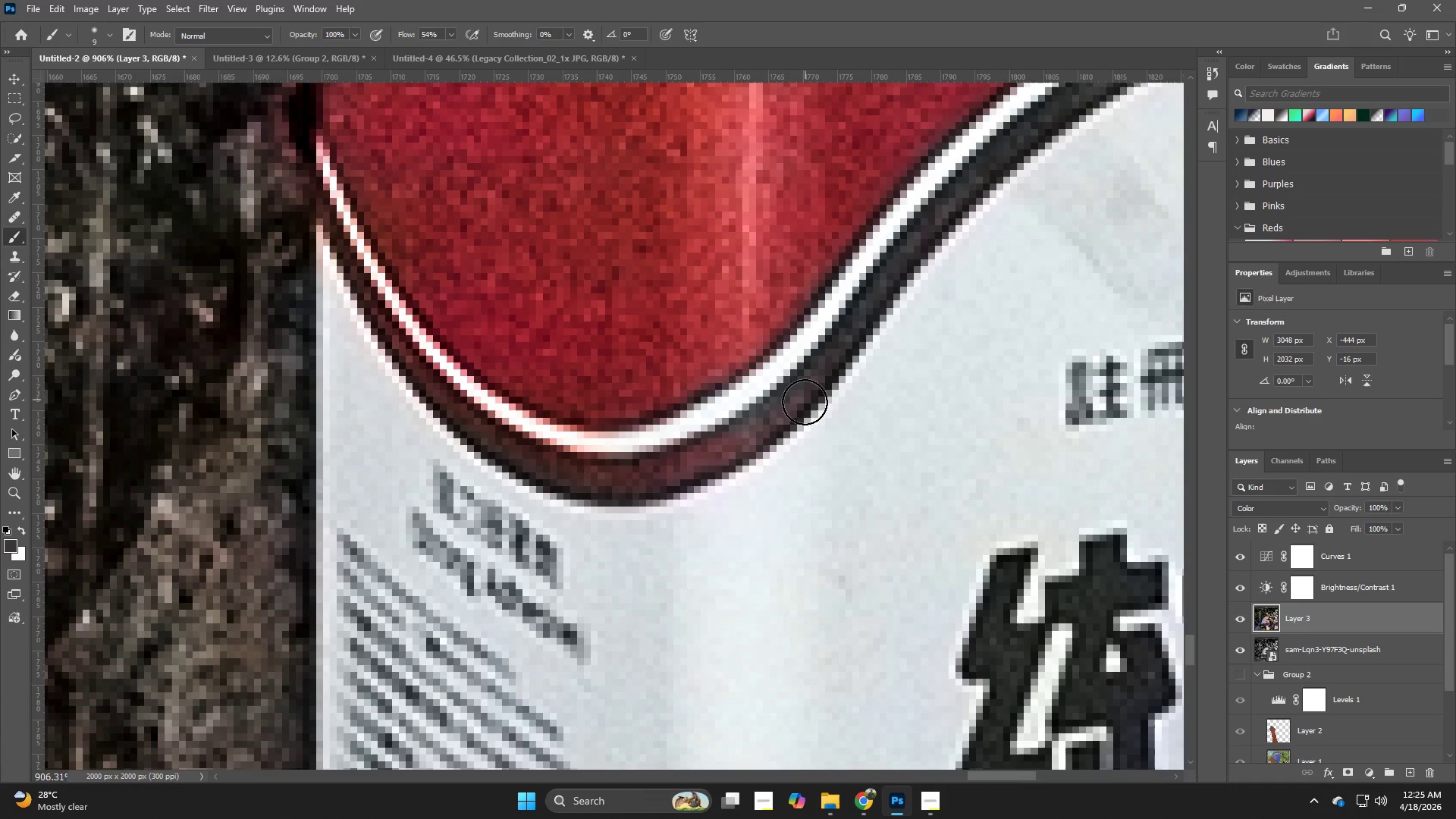 
left_click_drag(start_coordinate=[792, 407], to_coordinate=[442, 413])
 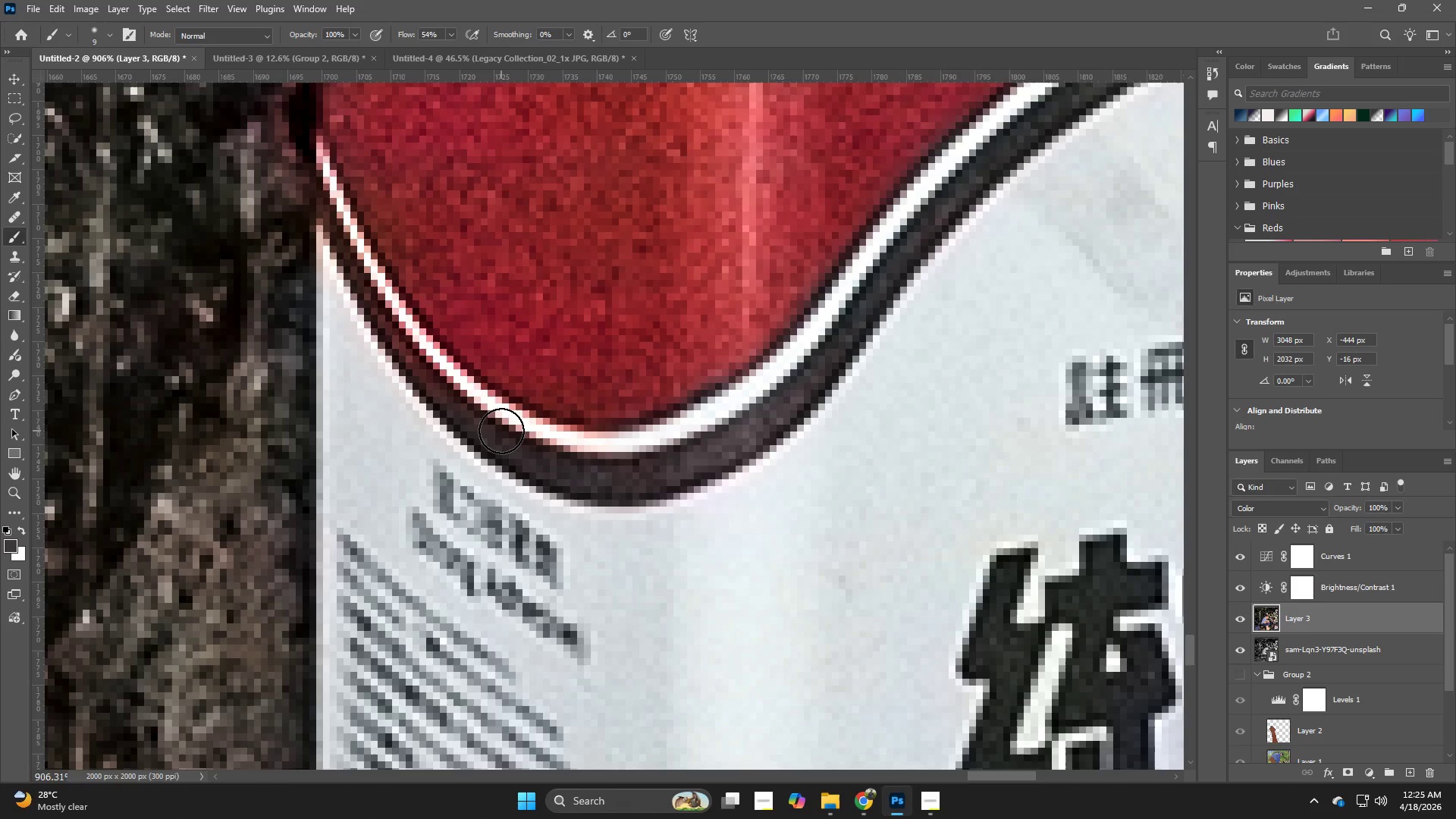 
left_click_drag(start_coordinate=[497, 431], to_coordinate=[314, 172])
 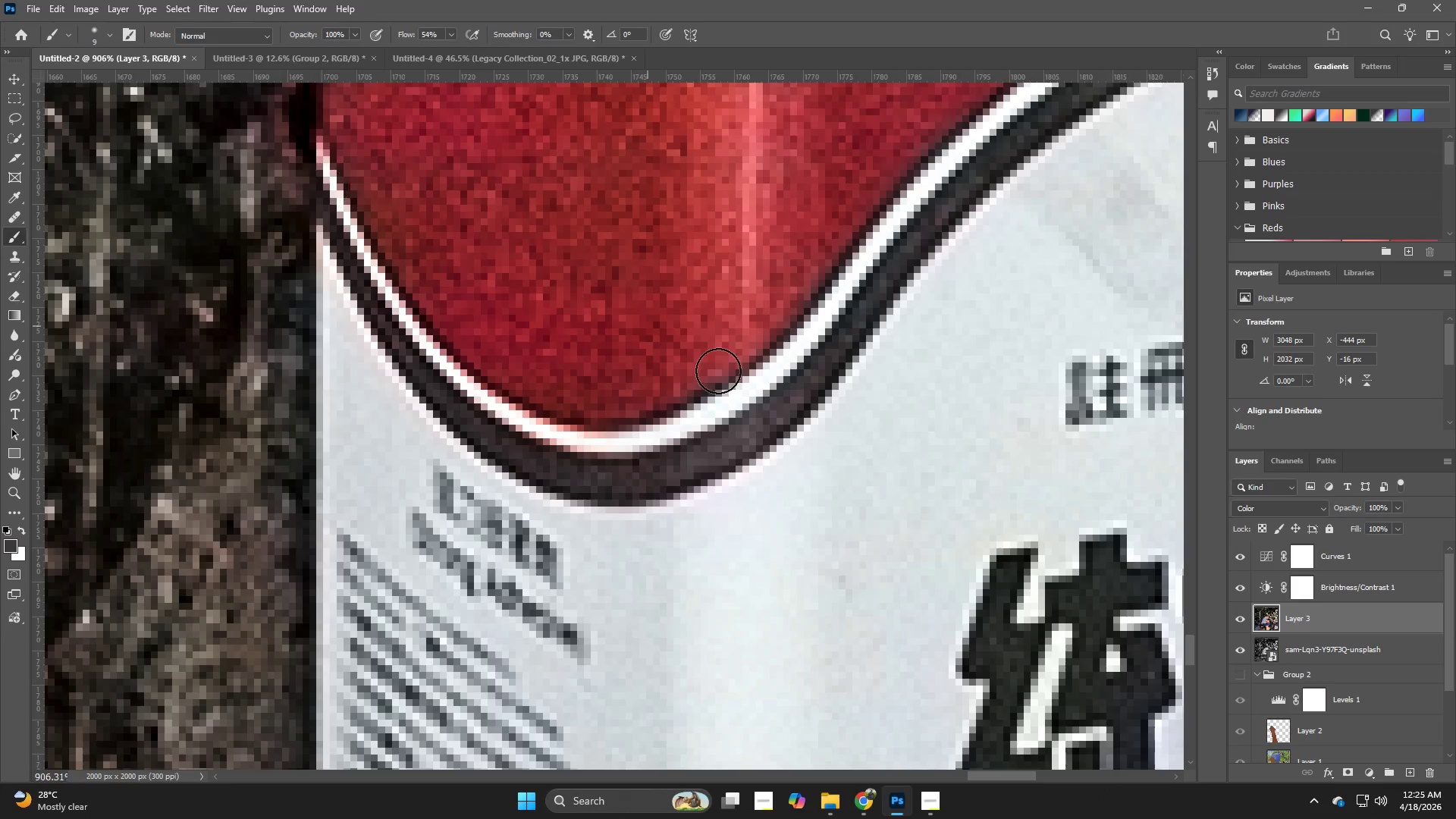 
hold_key(key=Z, duration=0.31)
 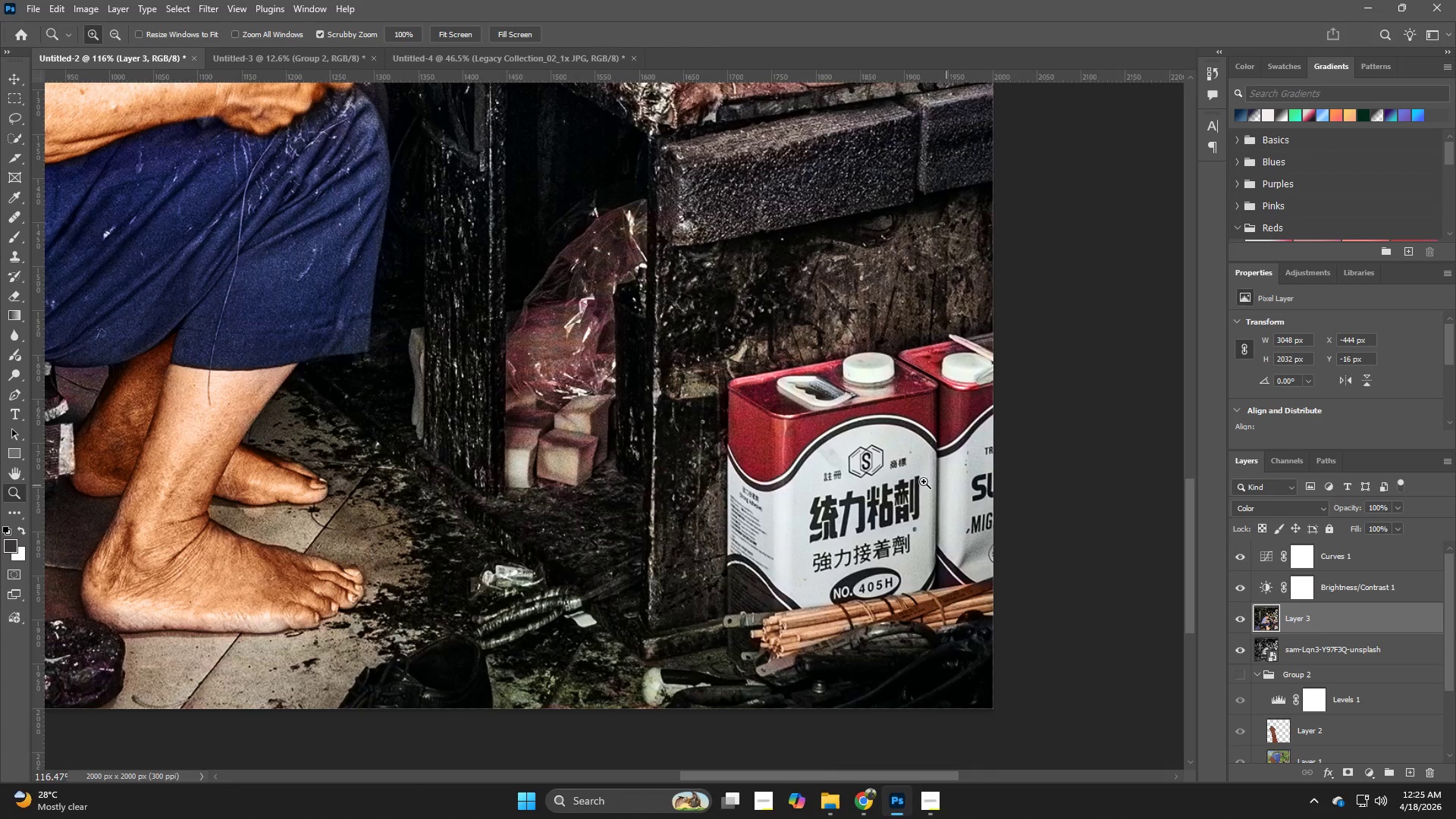 
left_click_drag(start_coordinate=[788, 489], to_coordinate=[656, 512])
 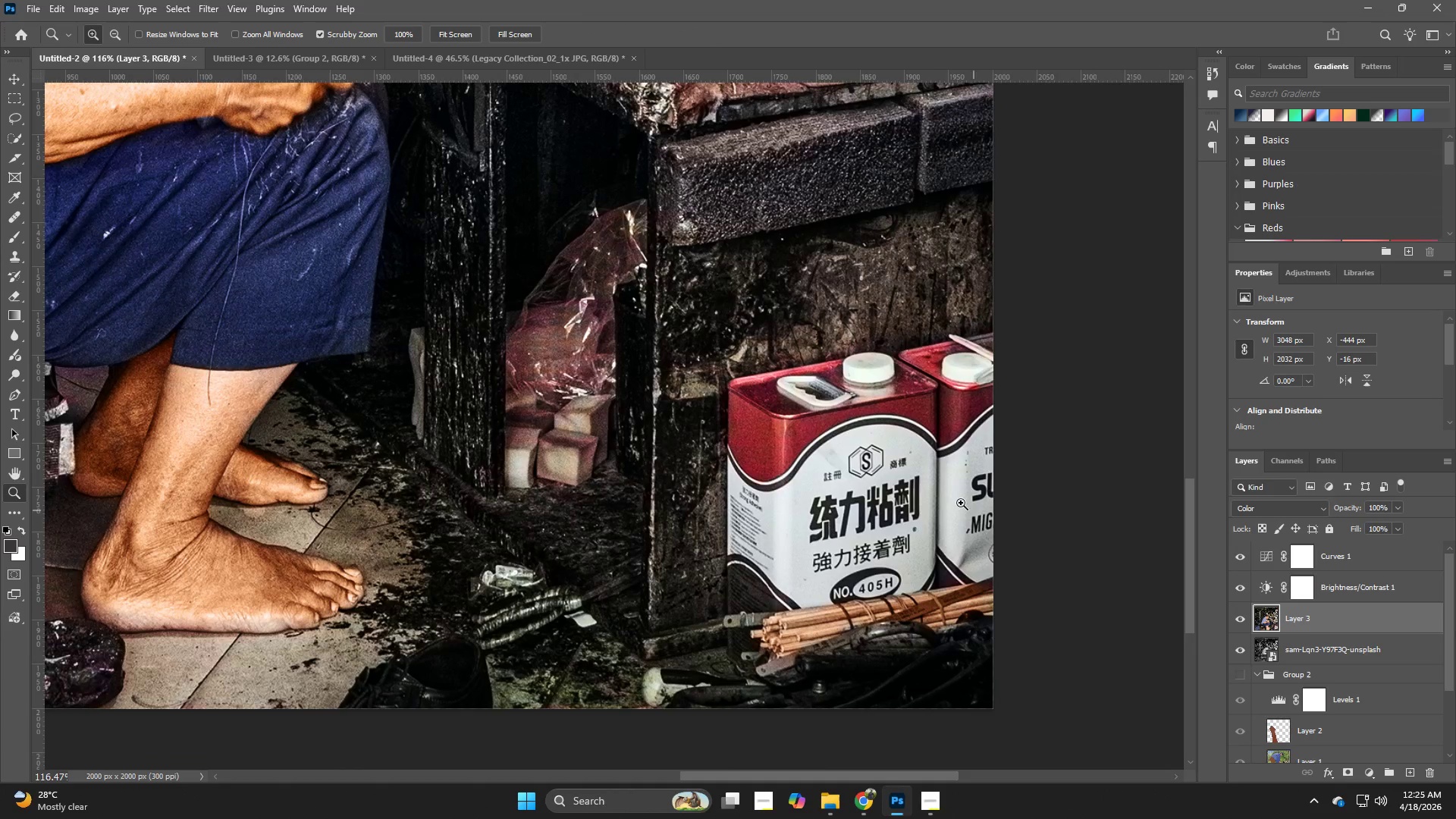 
hold_key(key=Z, duration=0.31)
 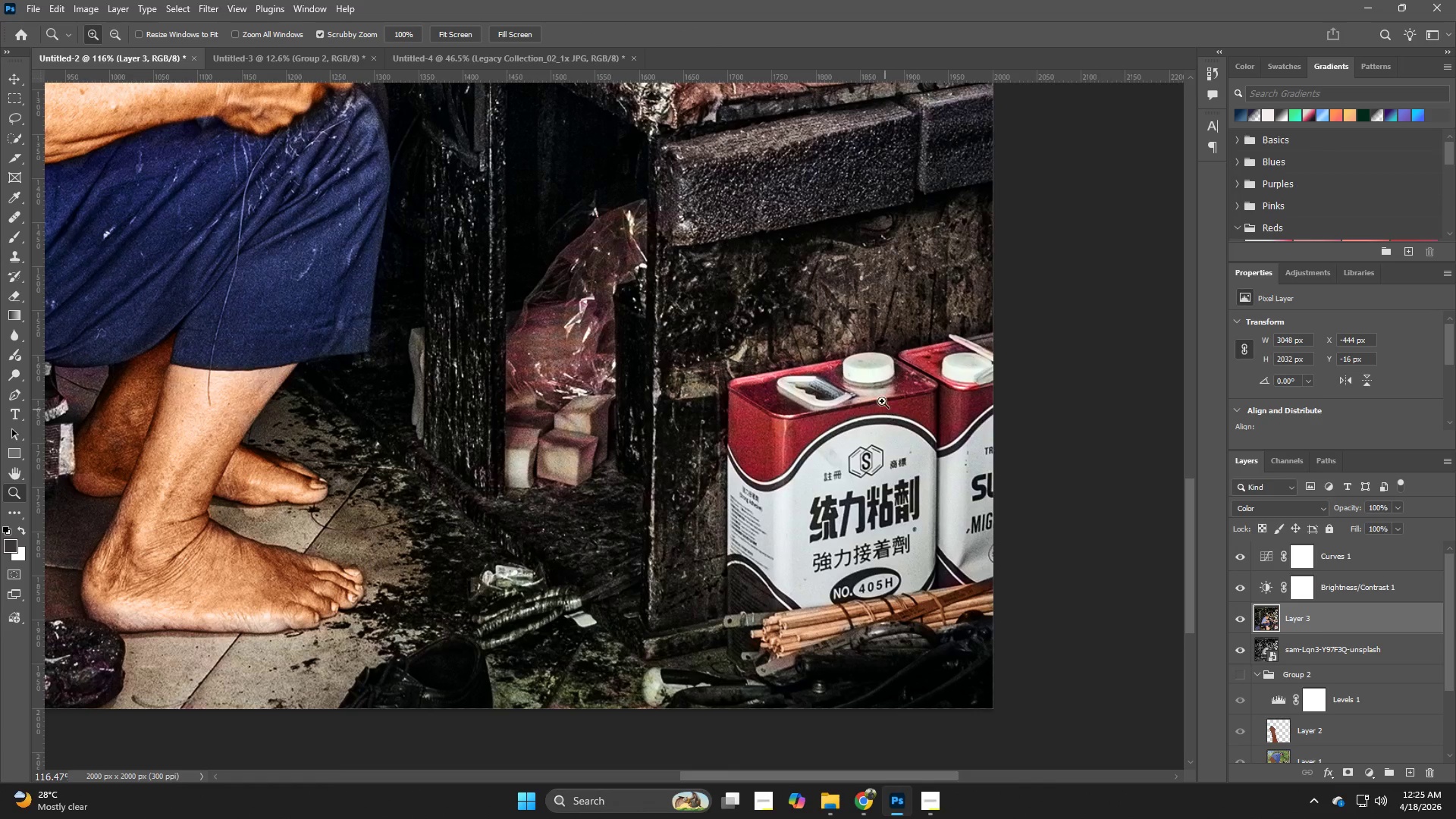 
key(Z)
 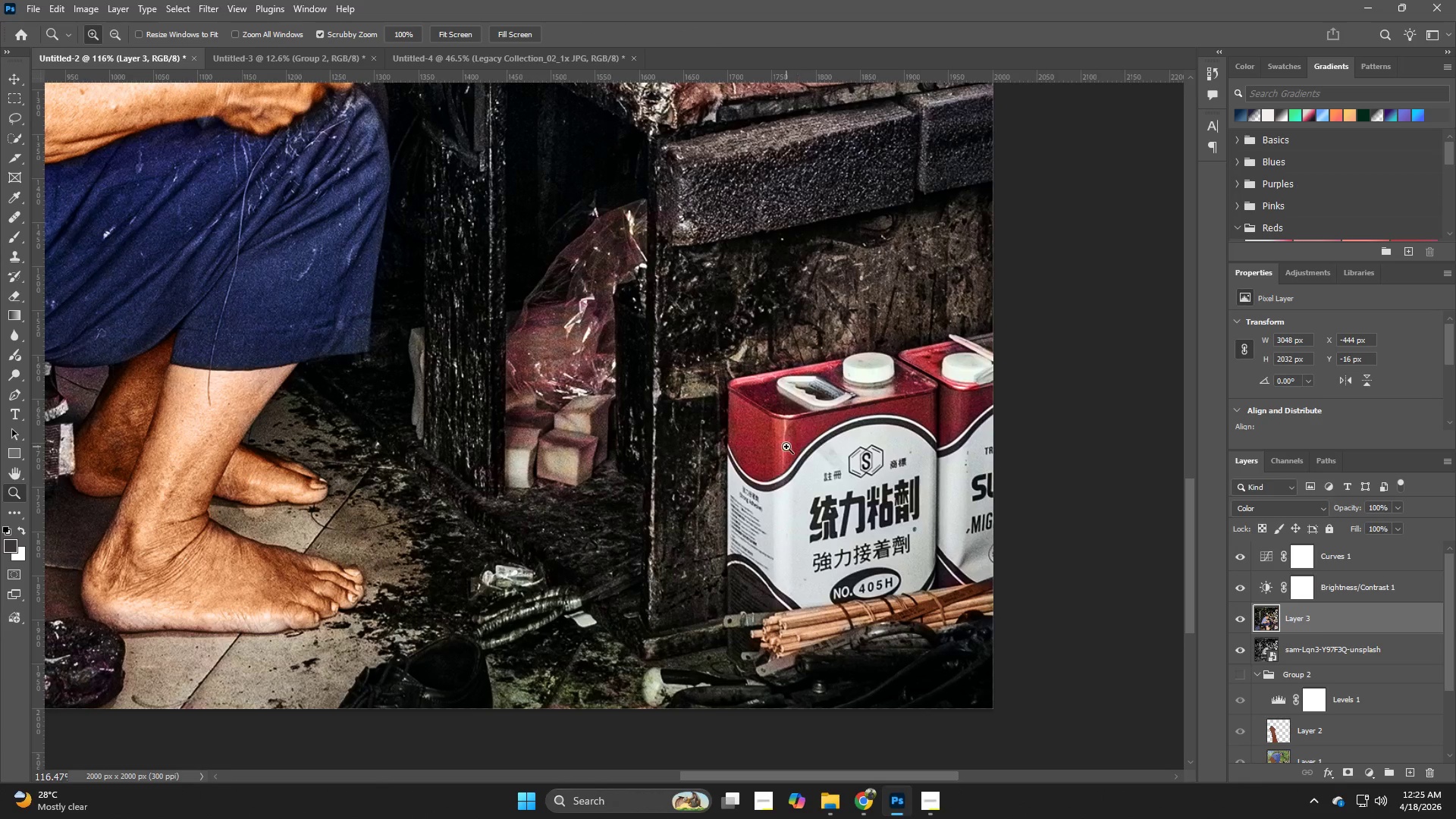 
hold_key(key=Z, duration=0.94)
 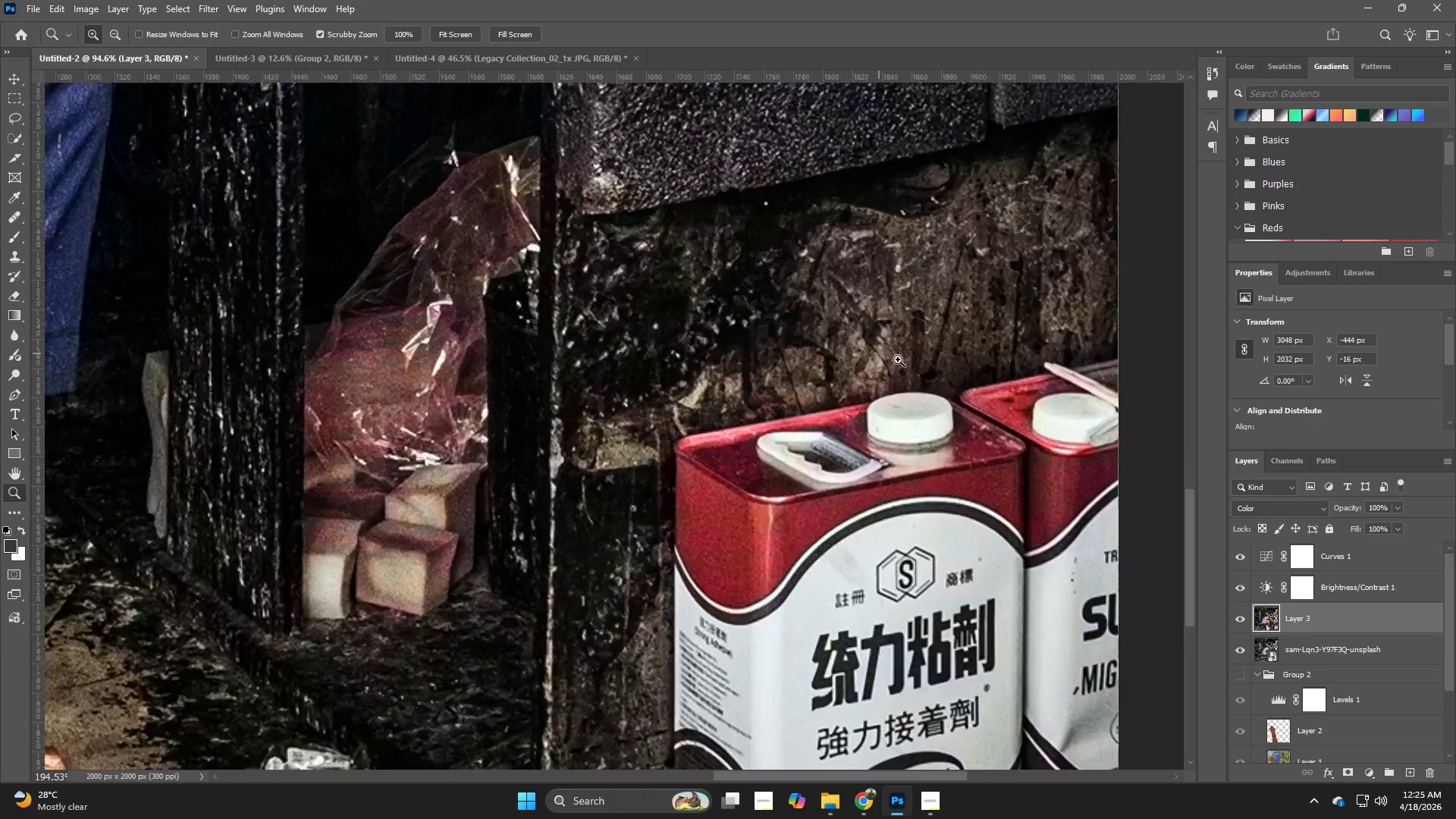 
left_click_drag(start_coordinate=[862, 416], to_coordinate=[841, 425])
 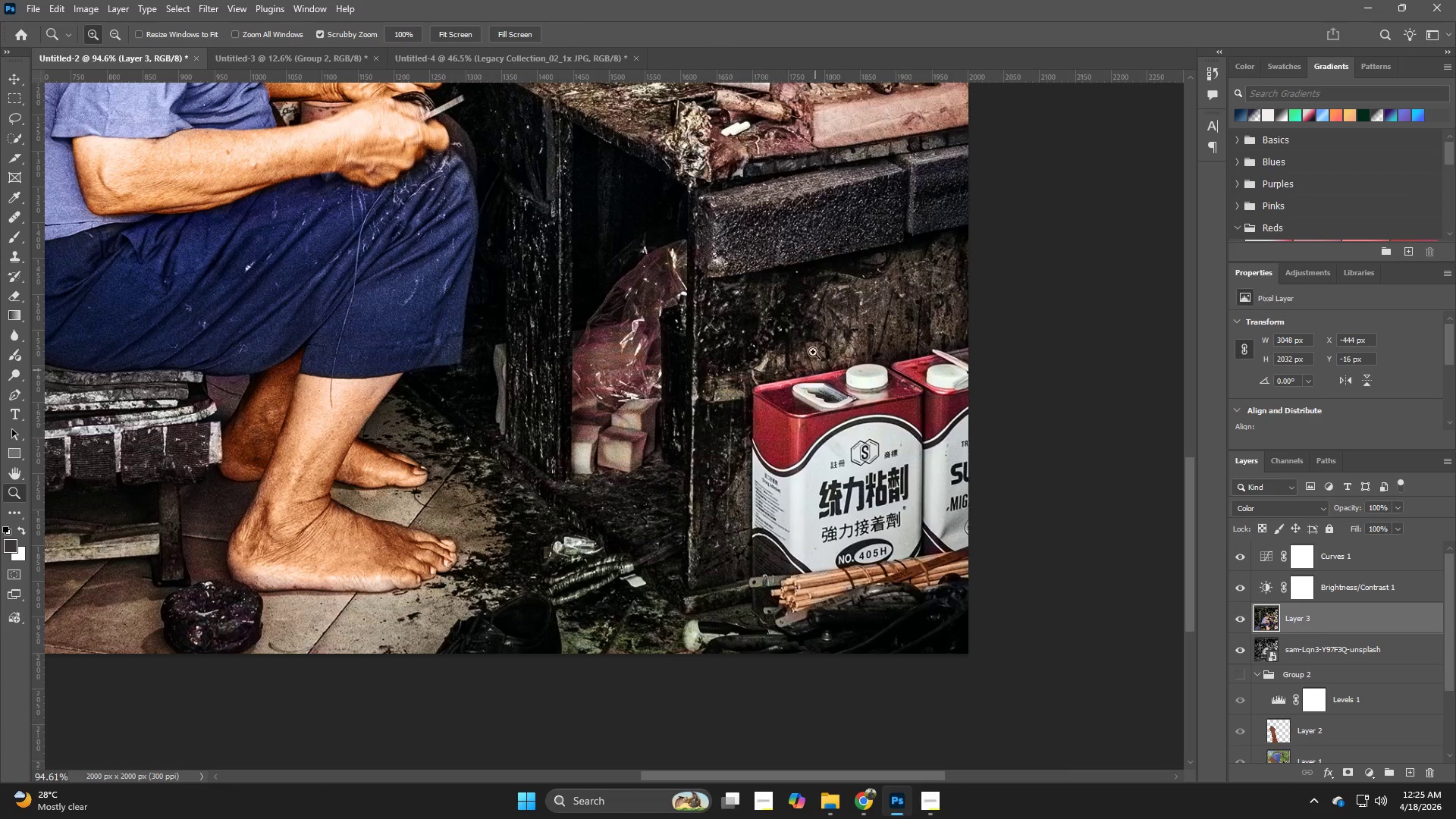 
hold_key(key=Z, duration=0.56)
 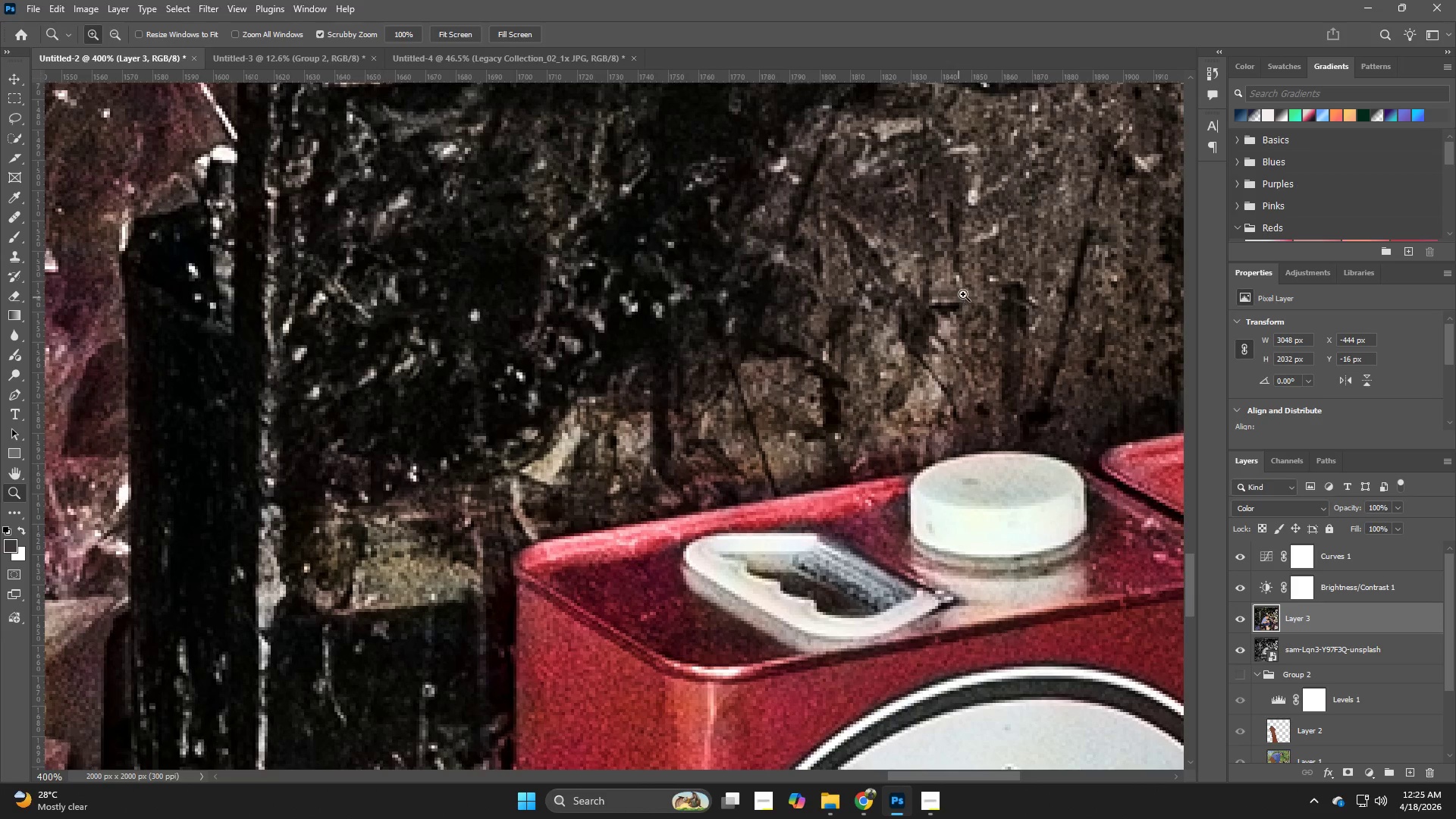 
left_click_drag(start_coordinate=[827, 337], to_coordinate=[915, 363])
 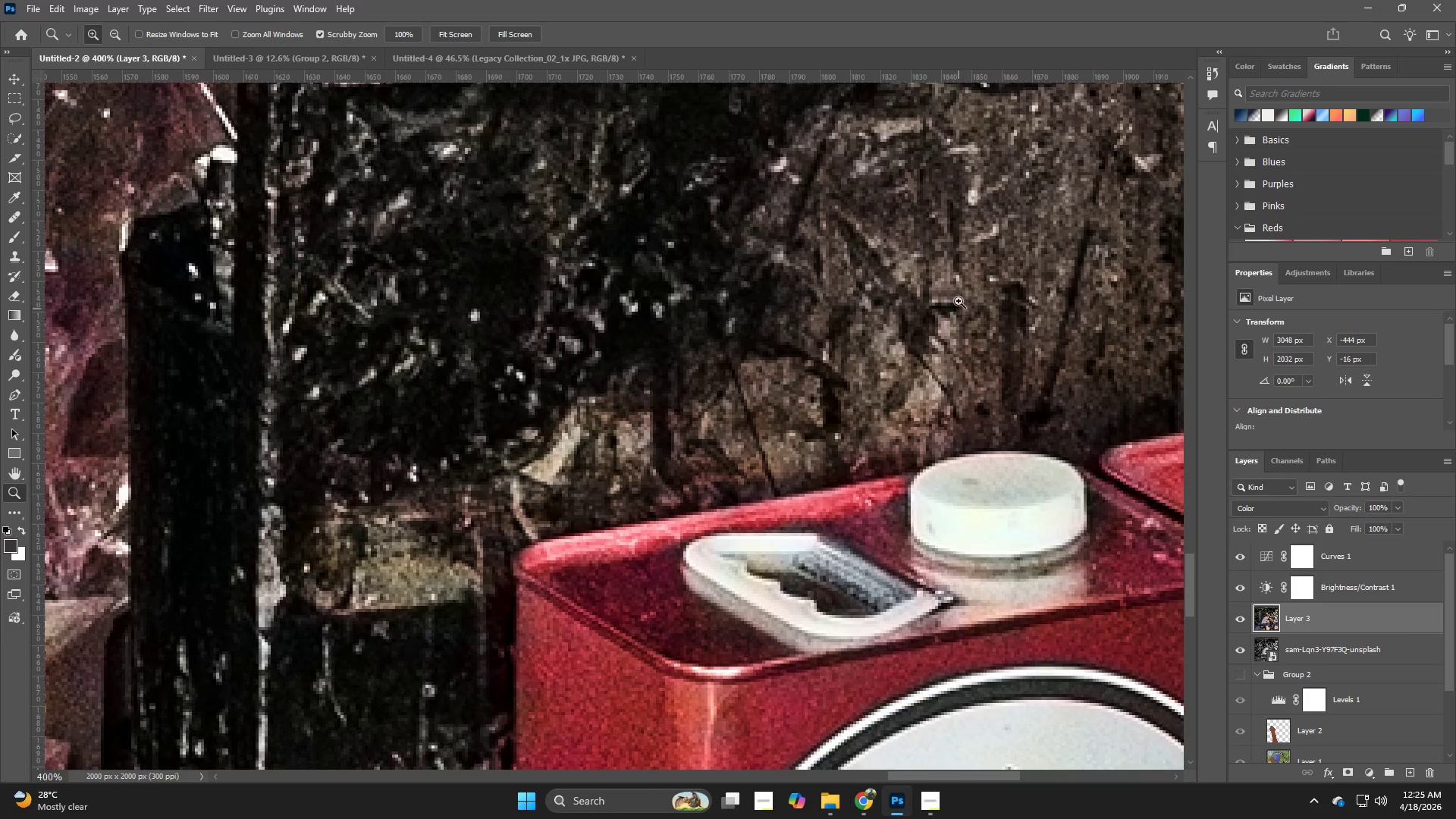 
key(B)
 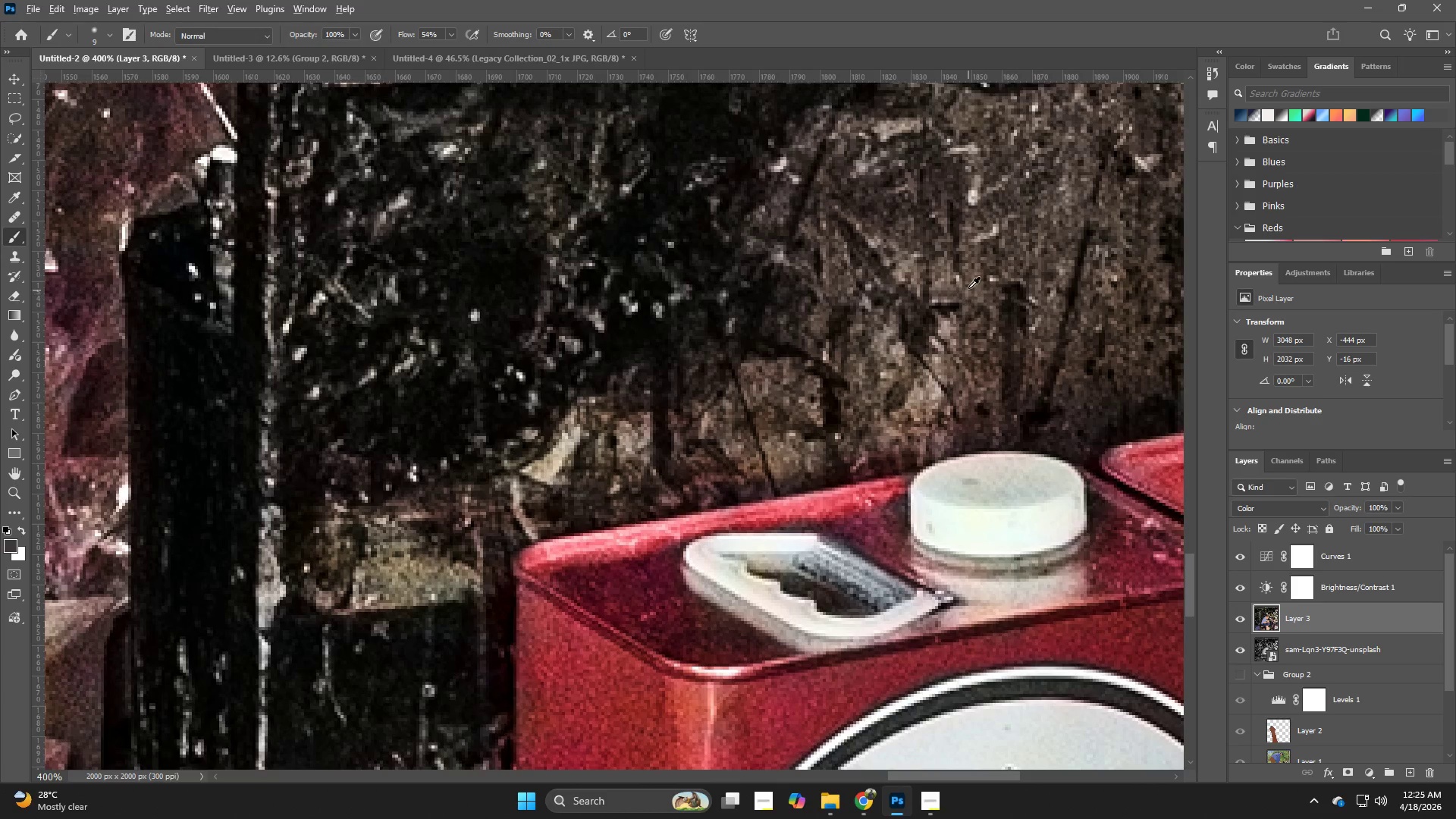 
hold_key(key=AltLeft, duration=0.53)
 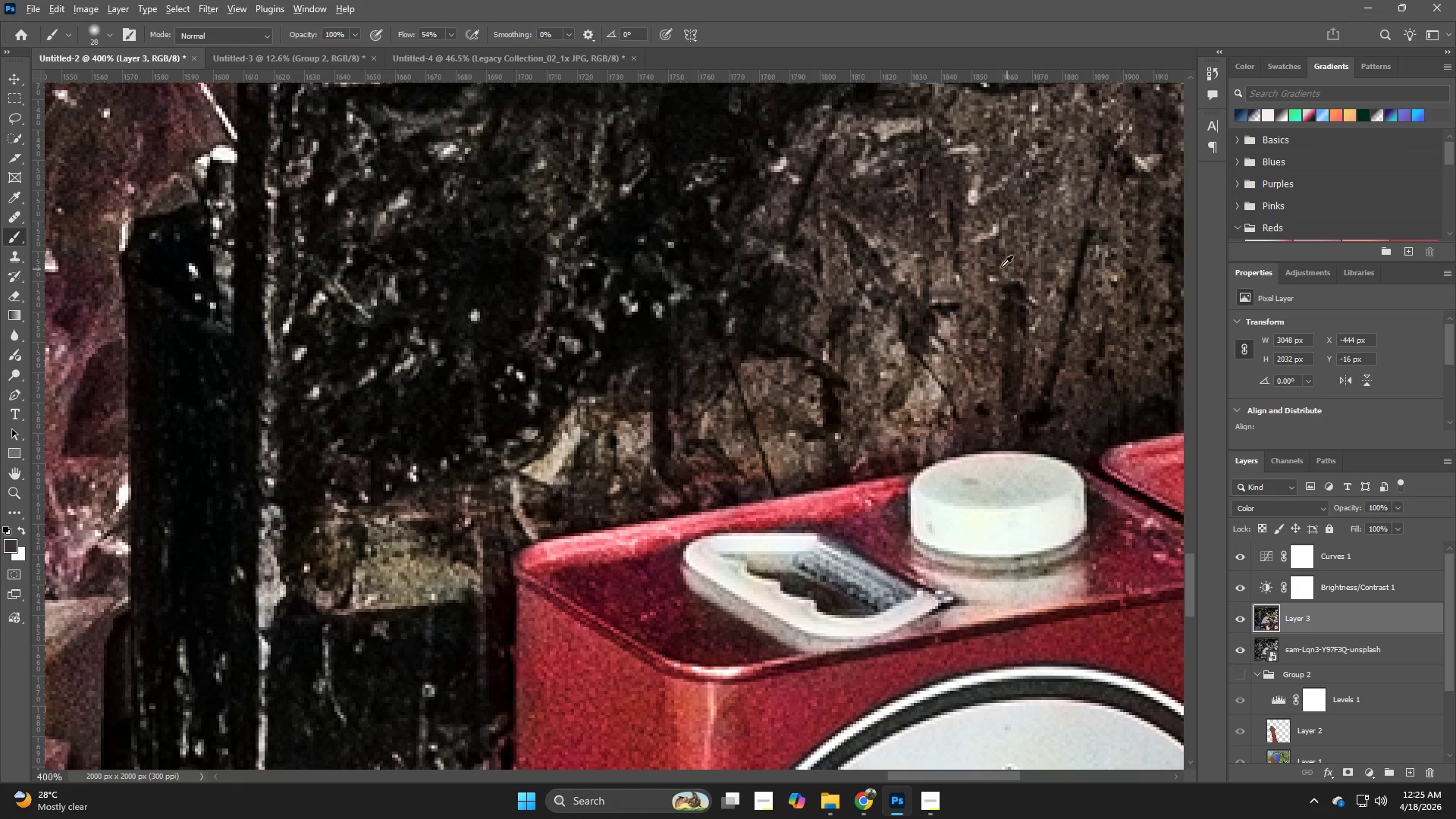 
hold_key(key=AltLeft, duration=0.41)
left_click([993, 263])
 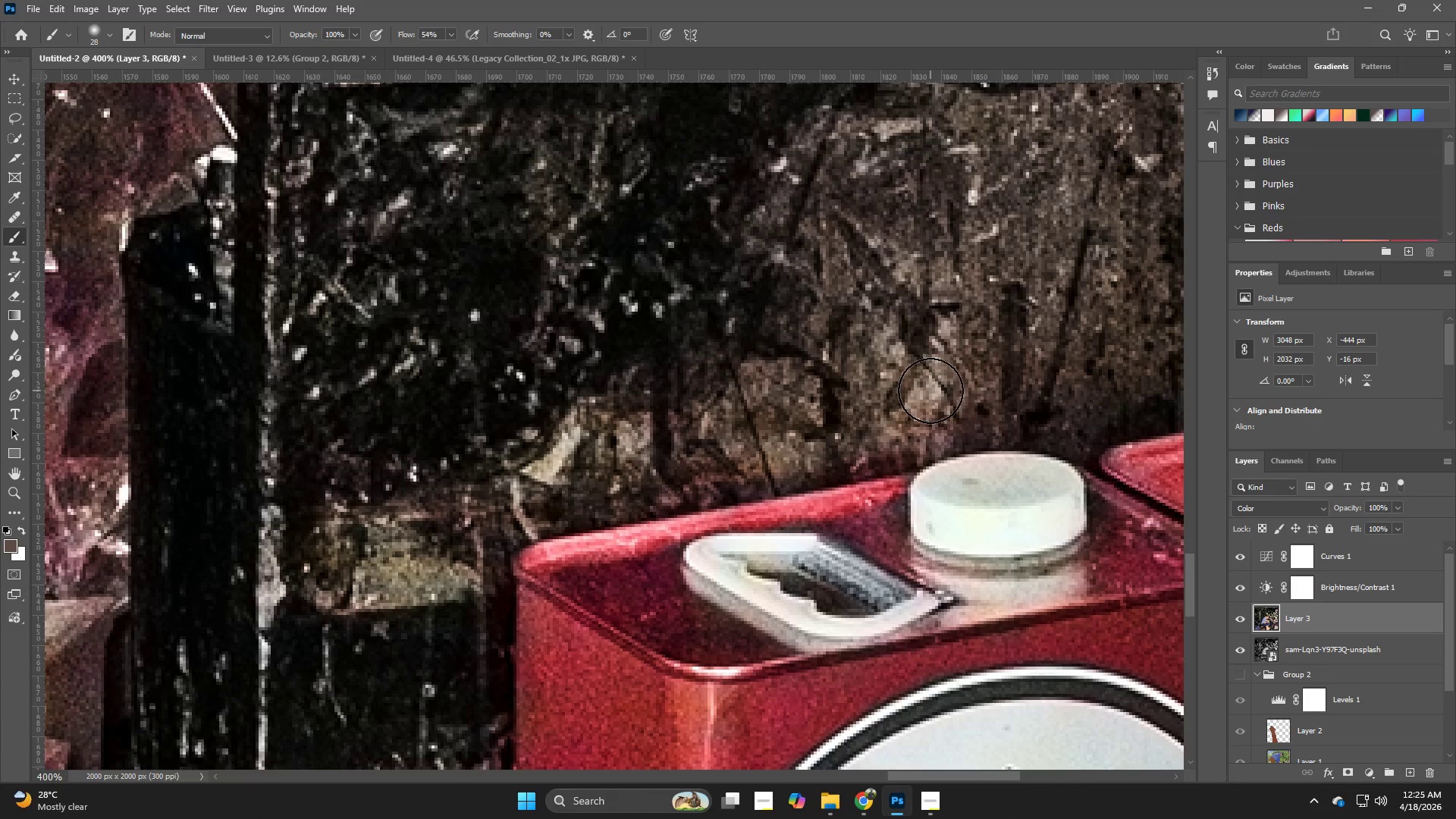 
left_click_drag(start_coordinate=[969, 397], to_coordinate=[467, 476])
 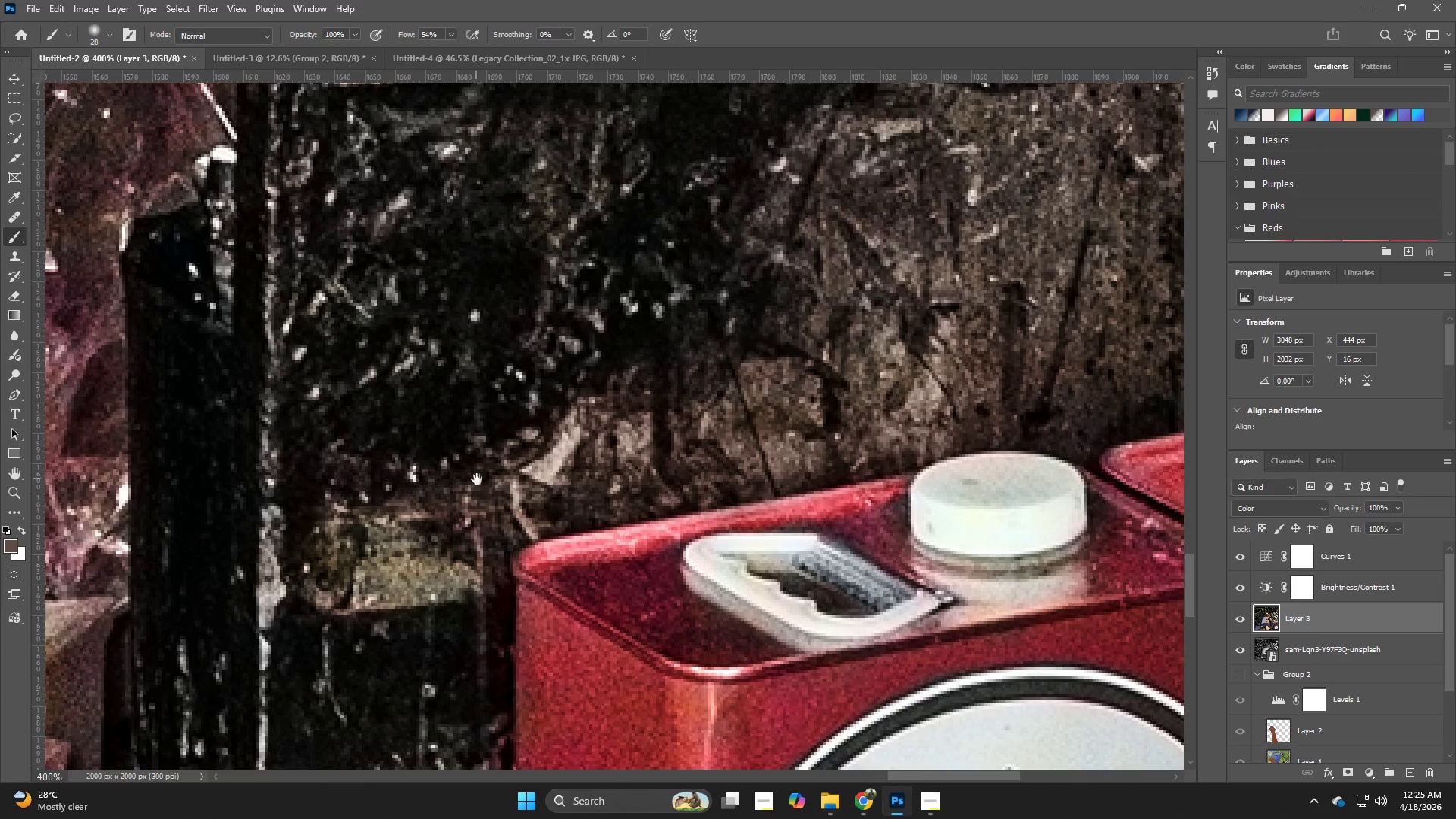 
hold_key(key=Space, duration=0.45)
 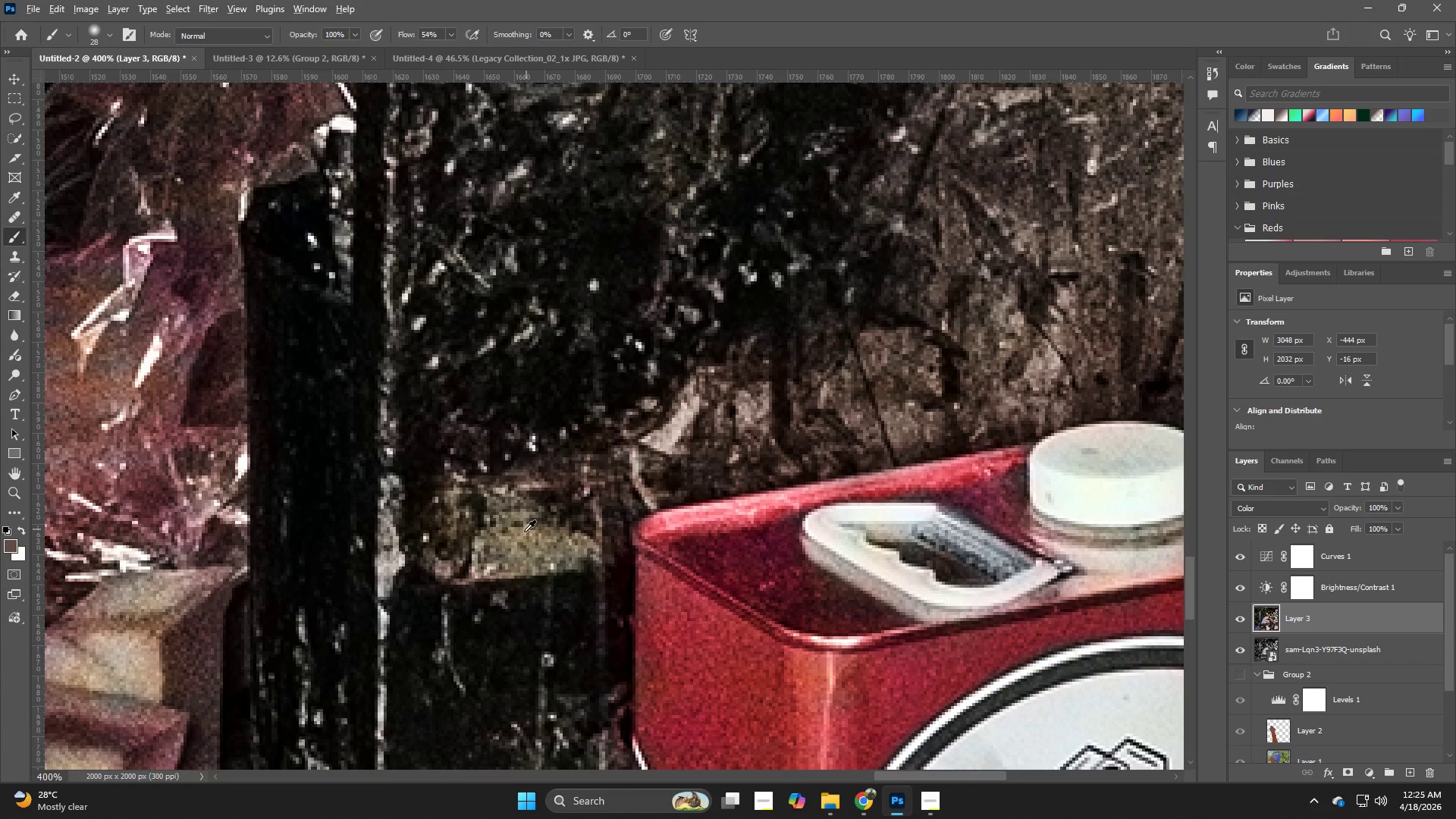 
left_click_drag(start_coordinate=[516, 479], to_coordinate=[635, 449])
 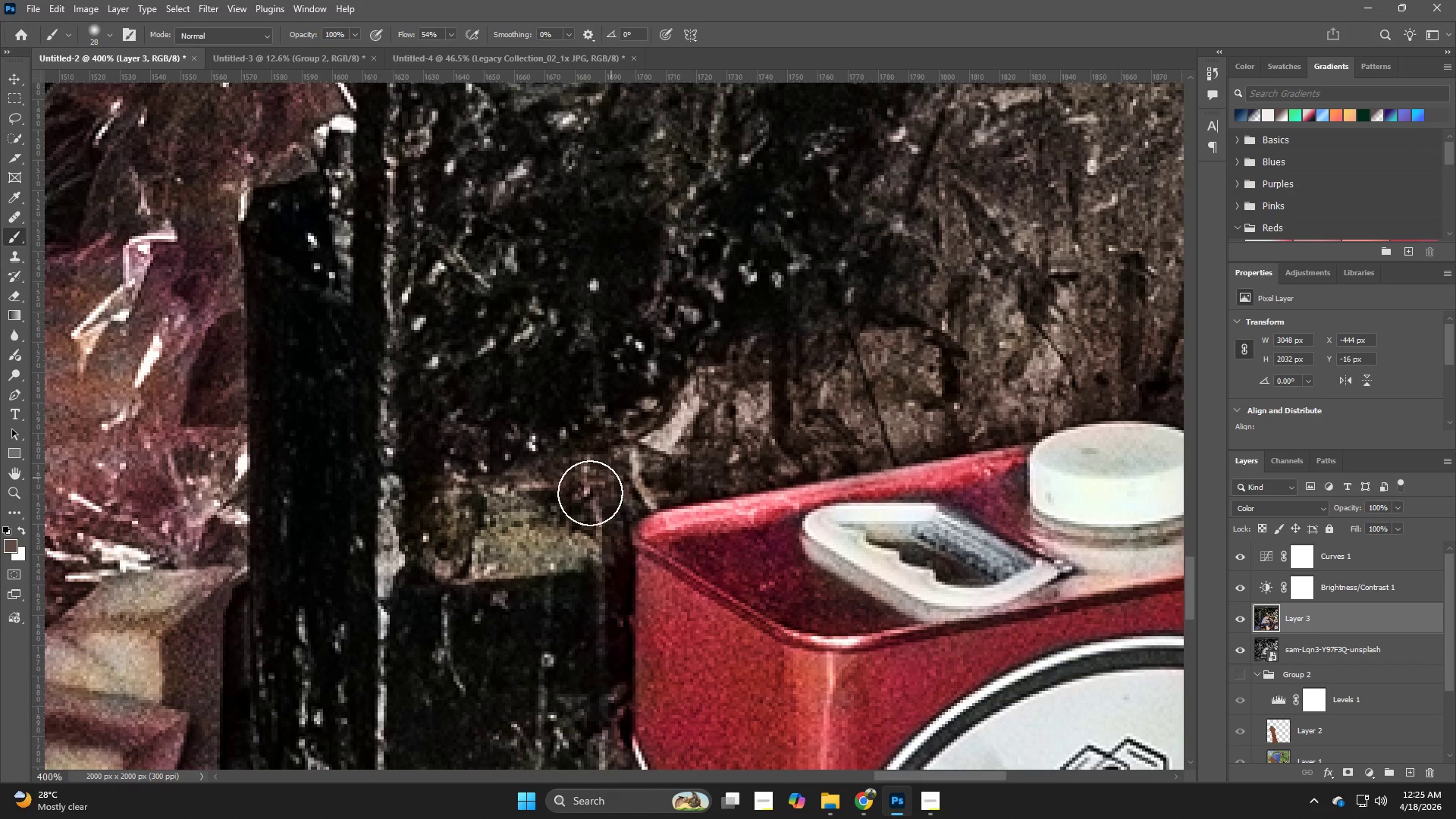 
hold_key(key=AltLeft, duration=0.44)
left_click([524, 532])
 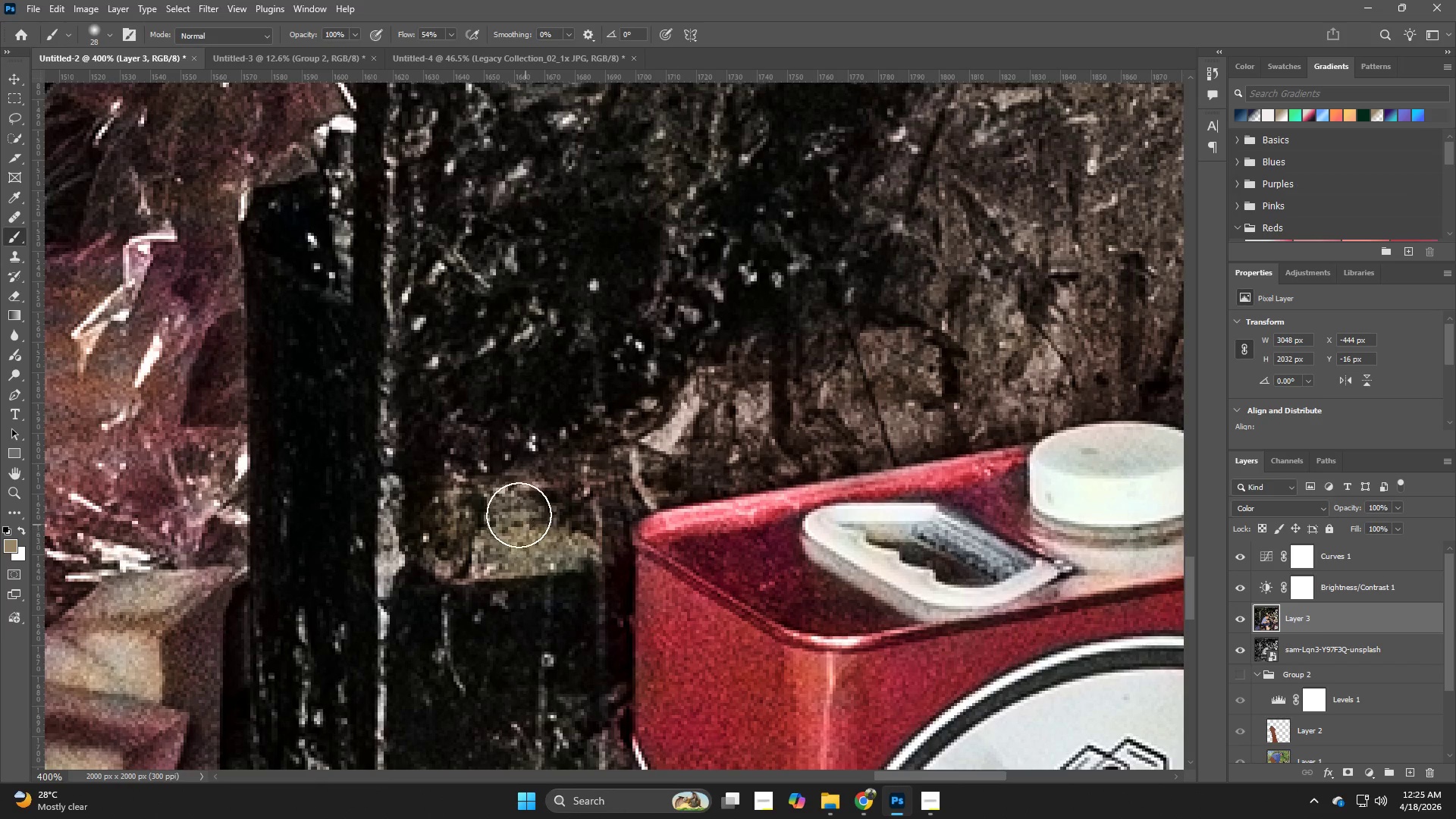 
left_click_drag(start_coordinate=[512, 507], to_coordinate=[570, 437])
 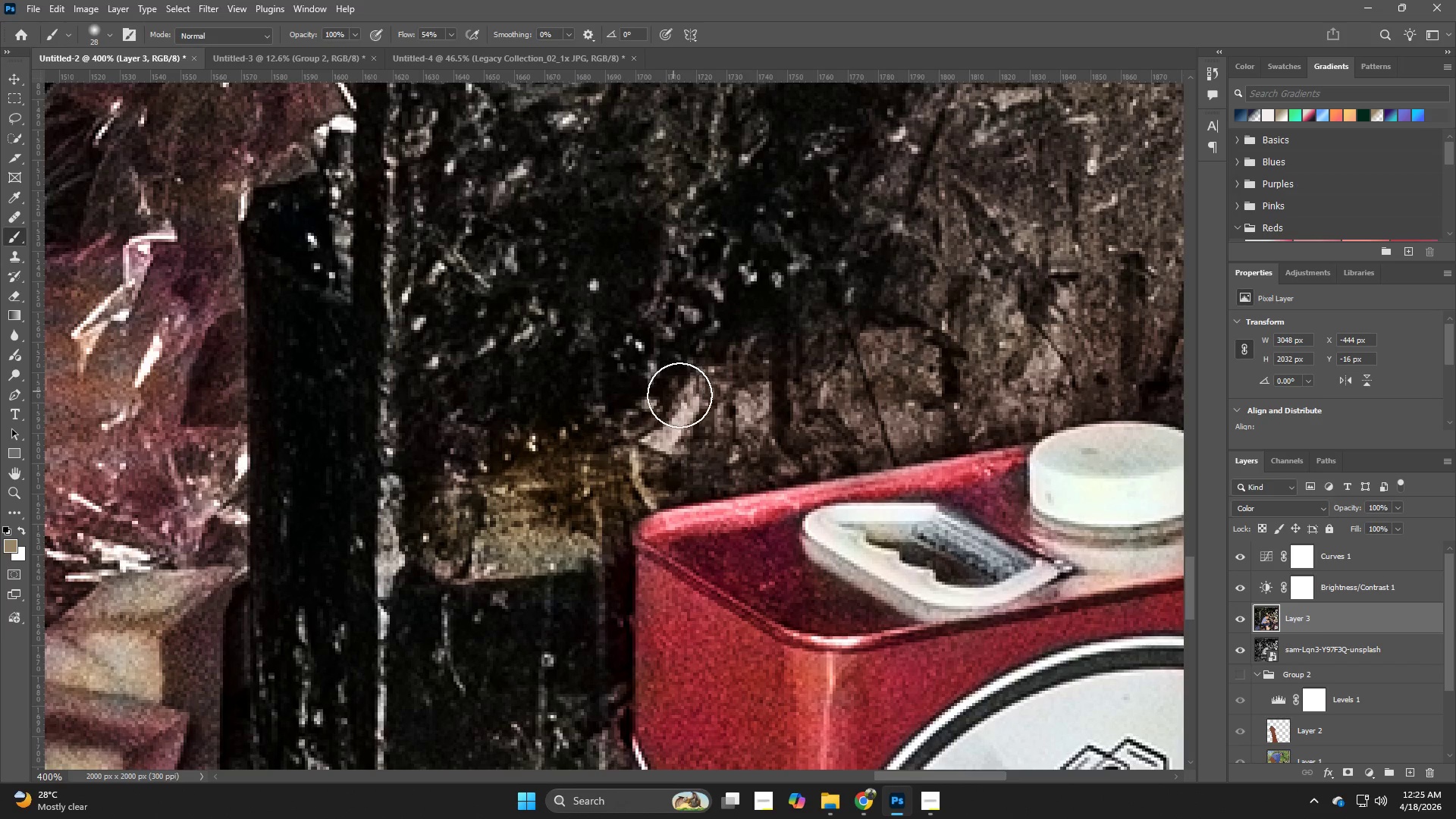 
key(Z)
 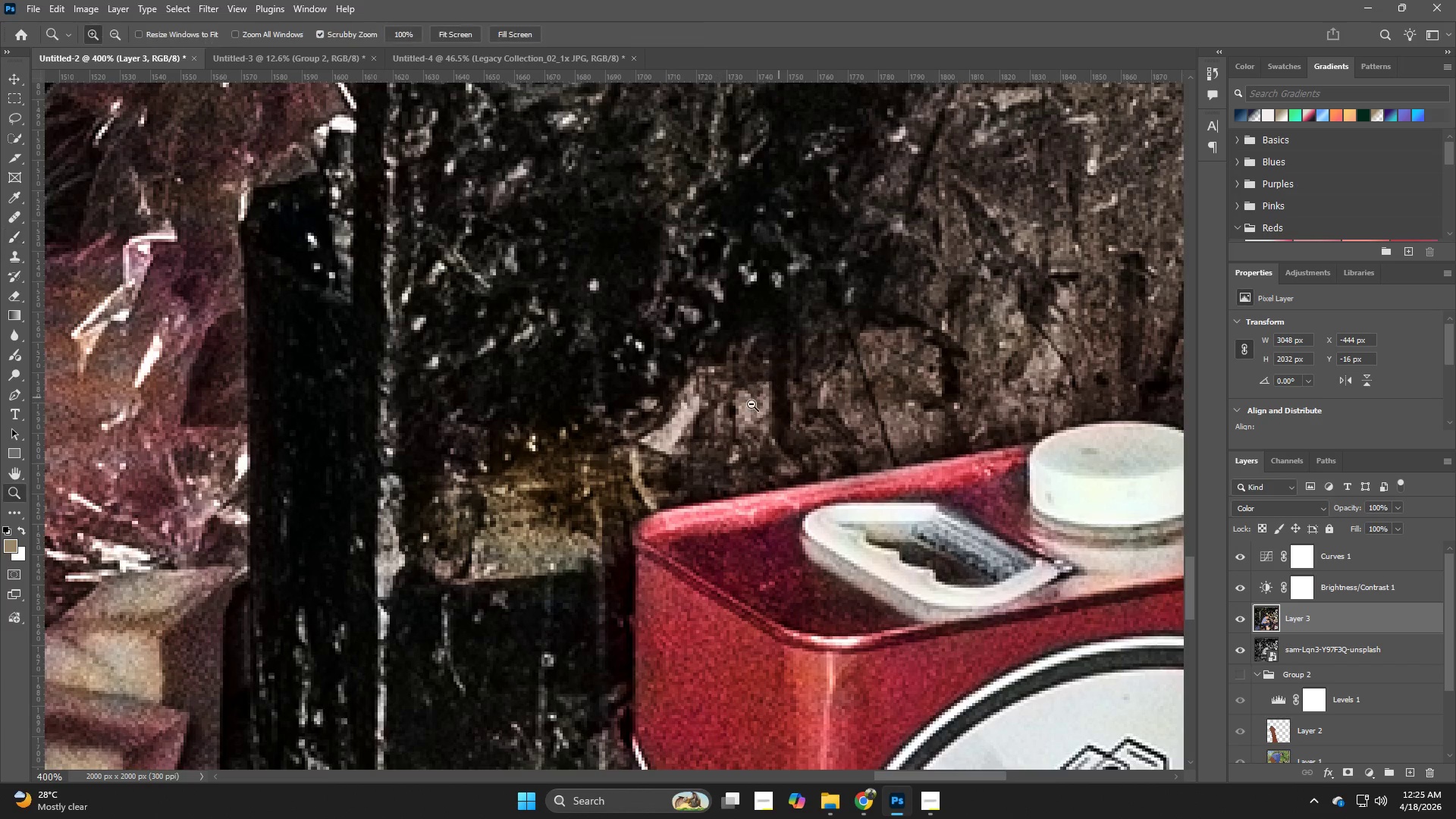 
left_click_drag(start_coordinate=[774, 397], to_coordinate=[637, 450])
 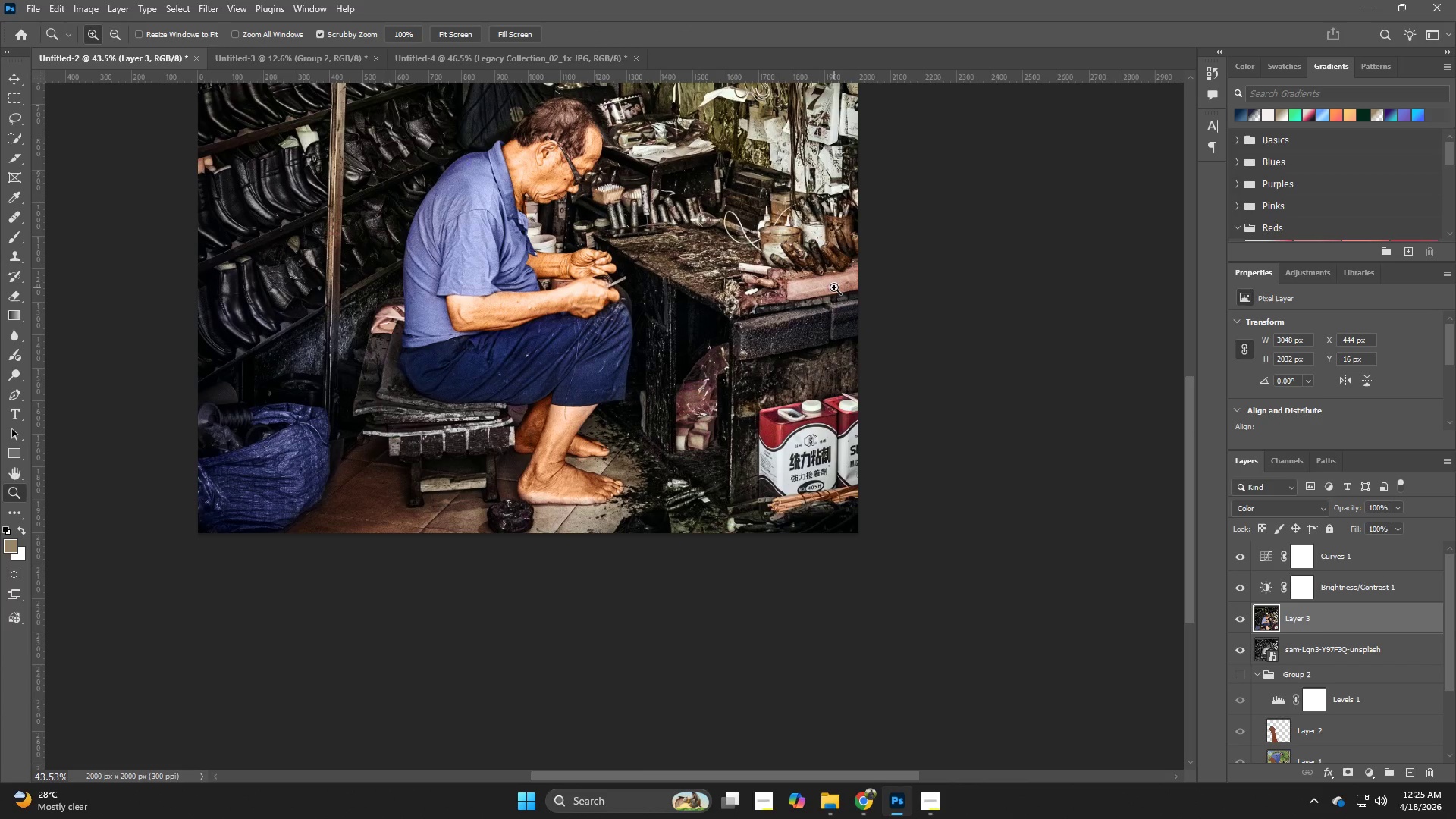 
left_click_drag(start_coordinate=[853, 268], to_coordinate=[814, 283])
 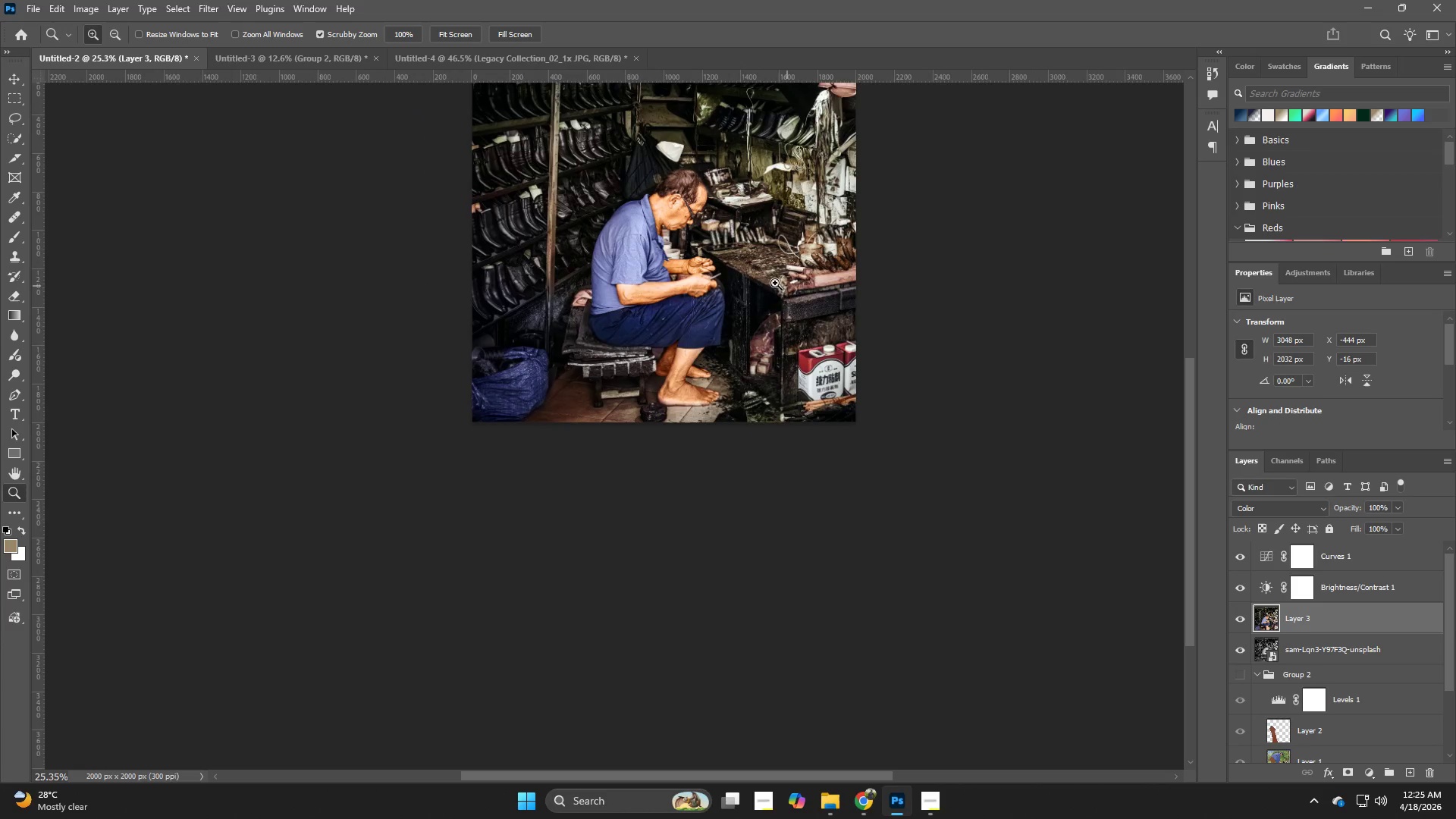 
hold_key(key=Space, duration=0.58)
 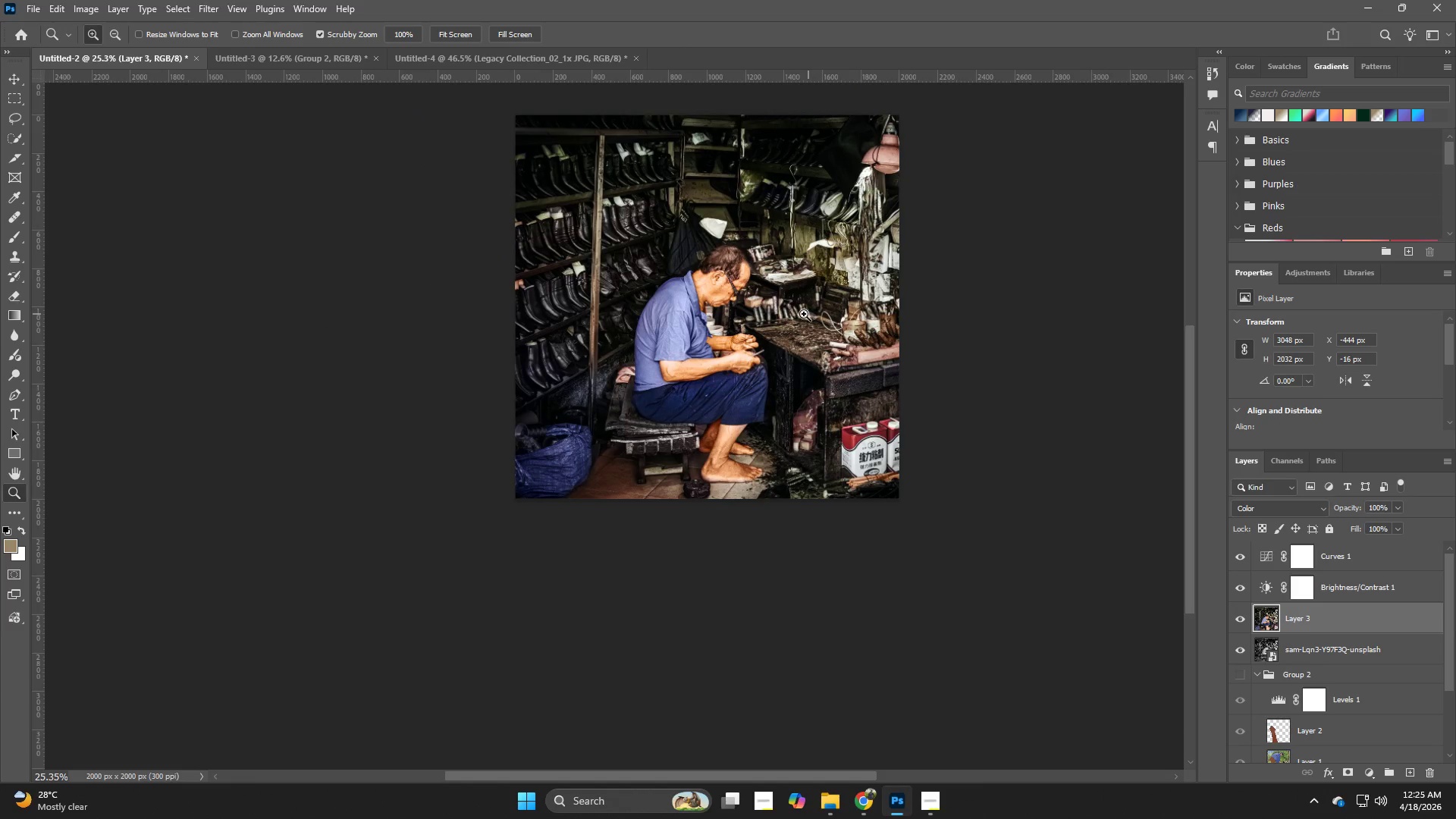 
left_click_drag(start_coordinate=[767, 247], to_coordinate=[811, 324])
 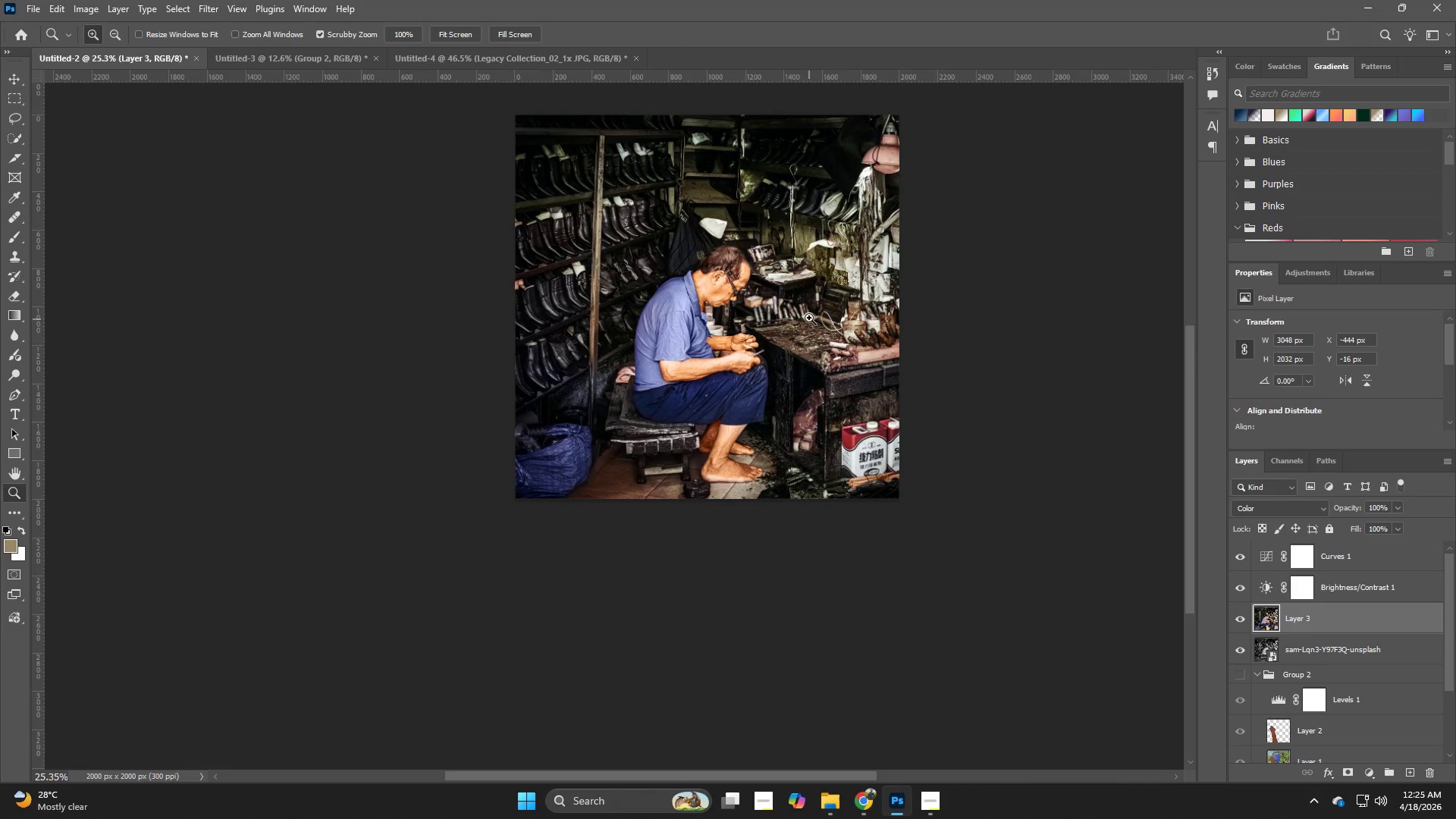 
hold_key(key=Z, duration=0.33)
 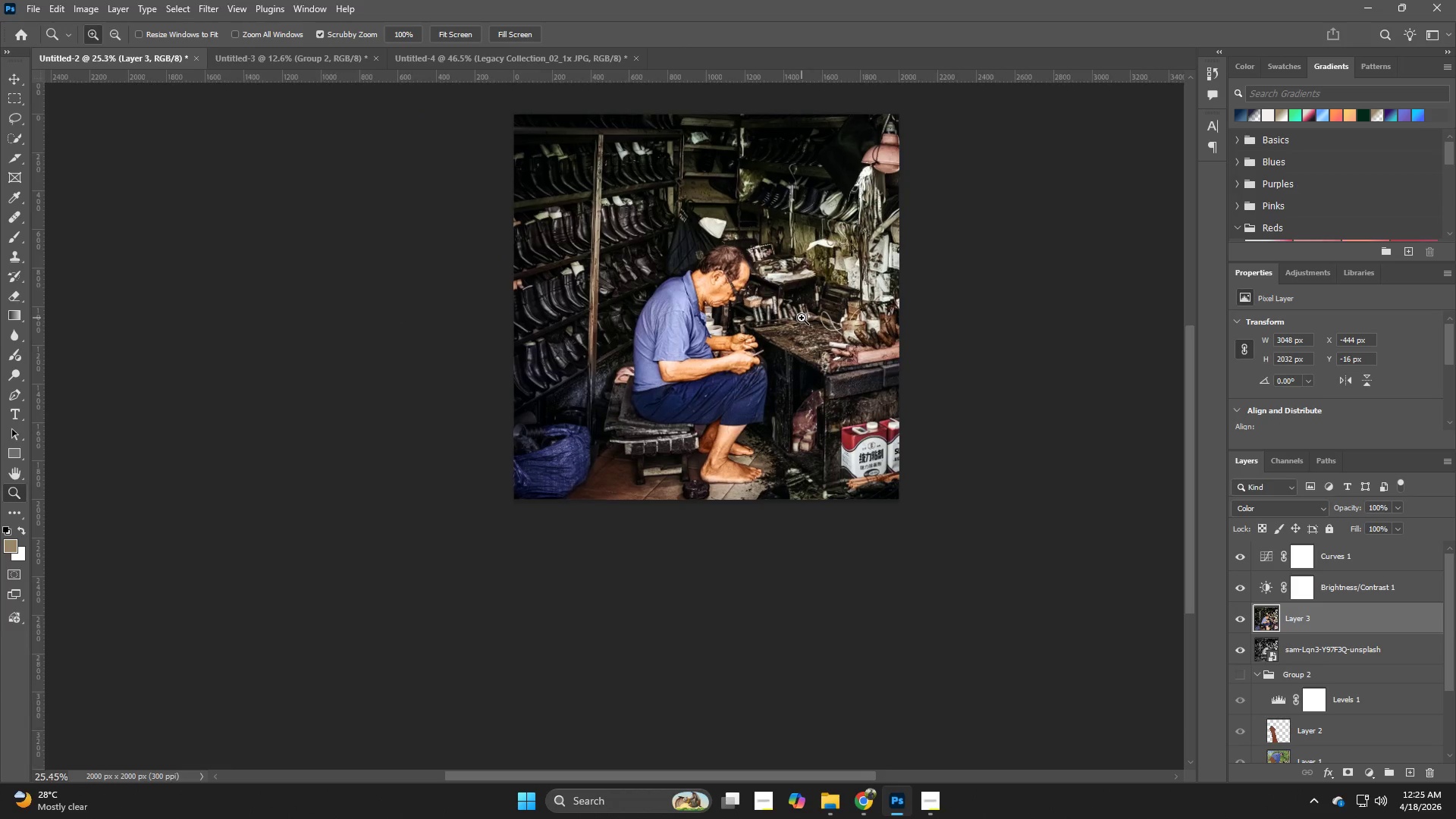 
left_click_drag(start_coordinate=[808, 314], to_coordinate=[820, 323])
 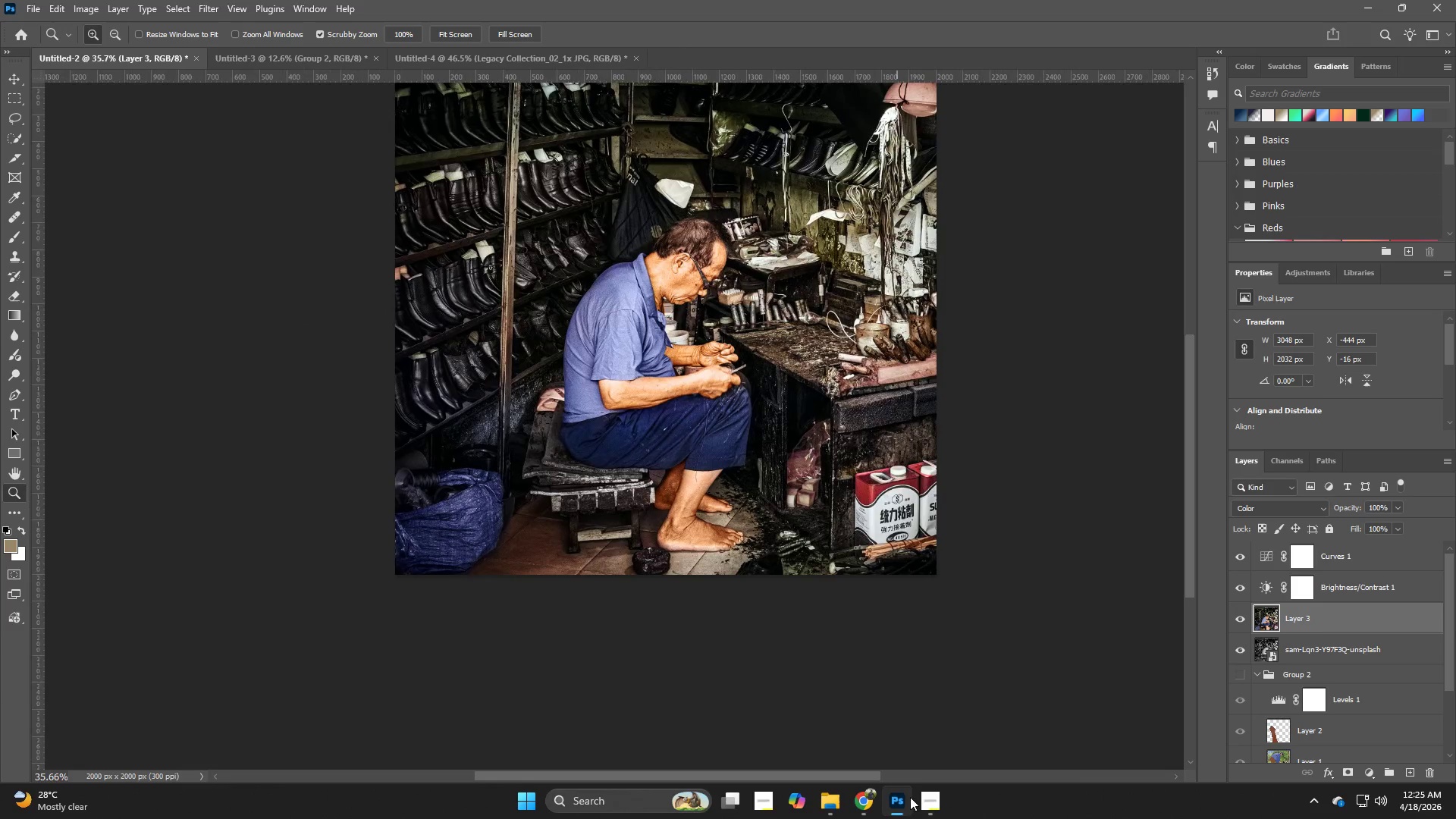 
left_click([930, 802])